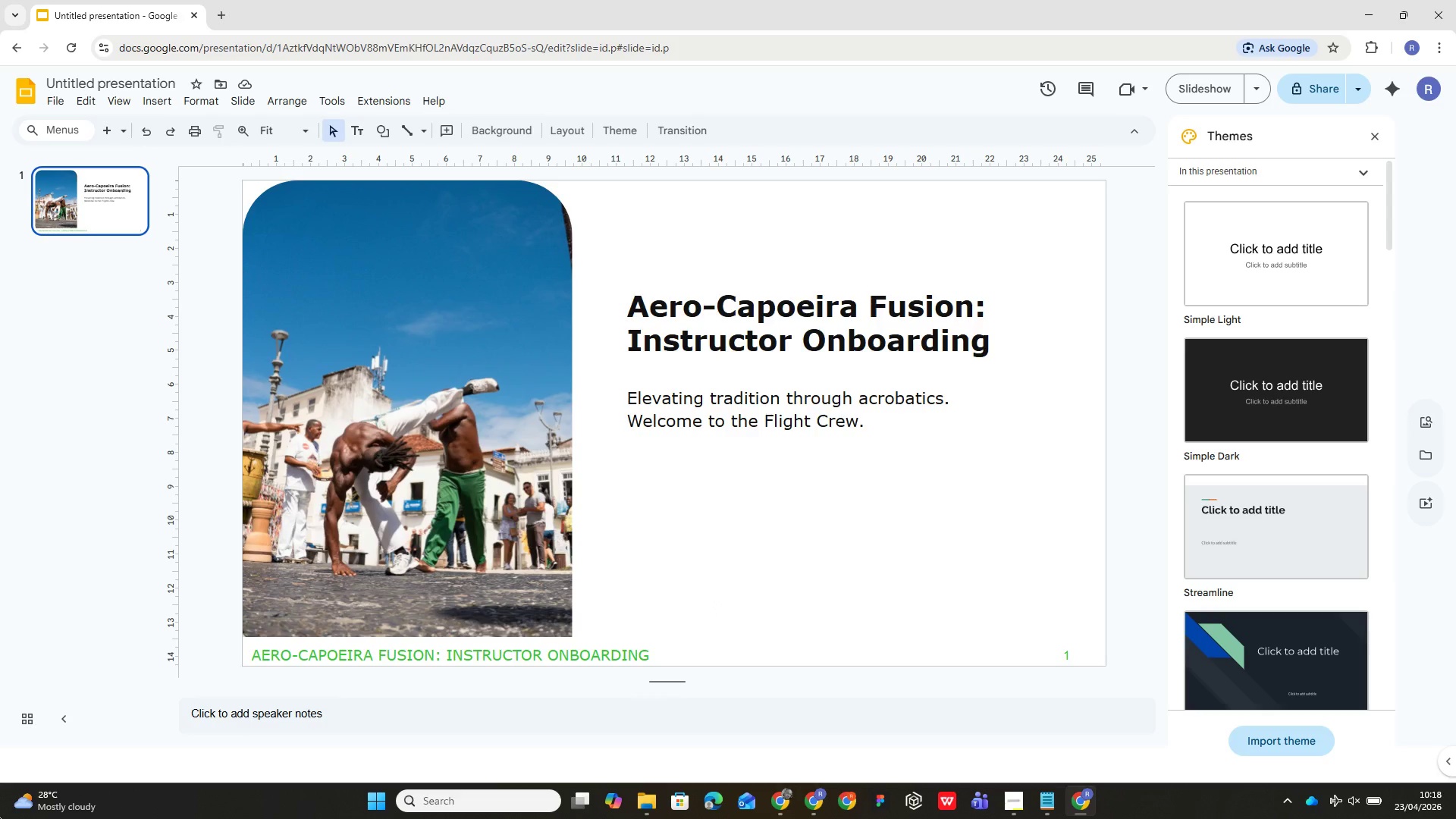 
wait(12.28)
 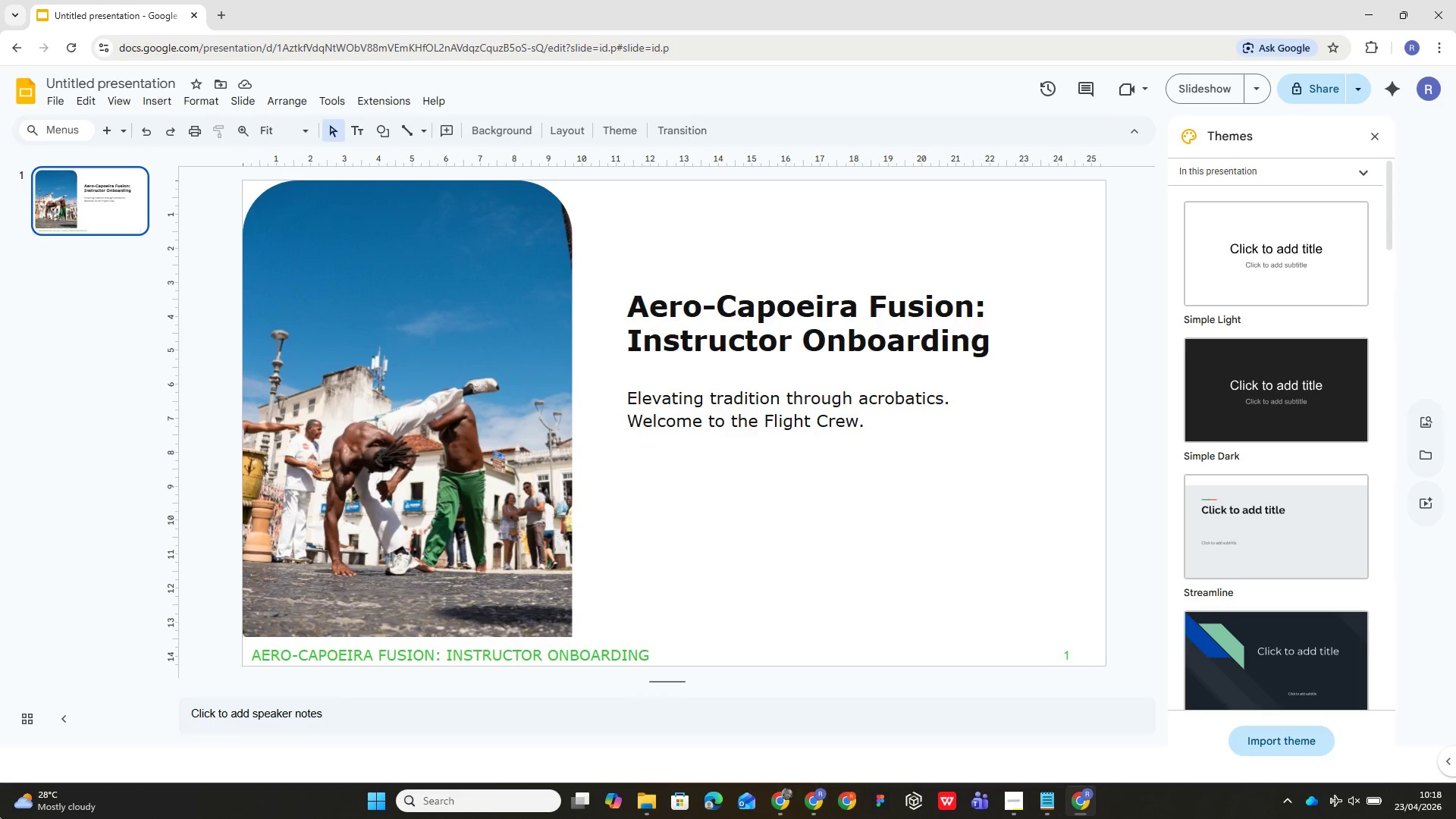 
left_click([770, 394])
 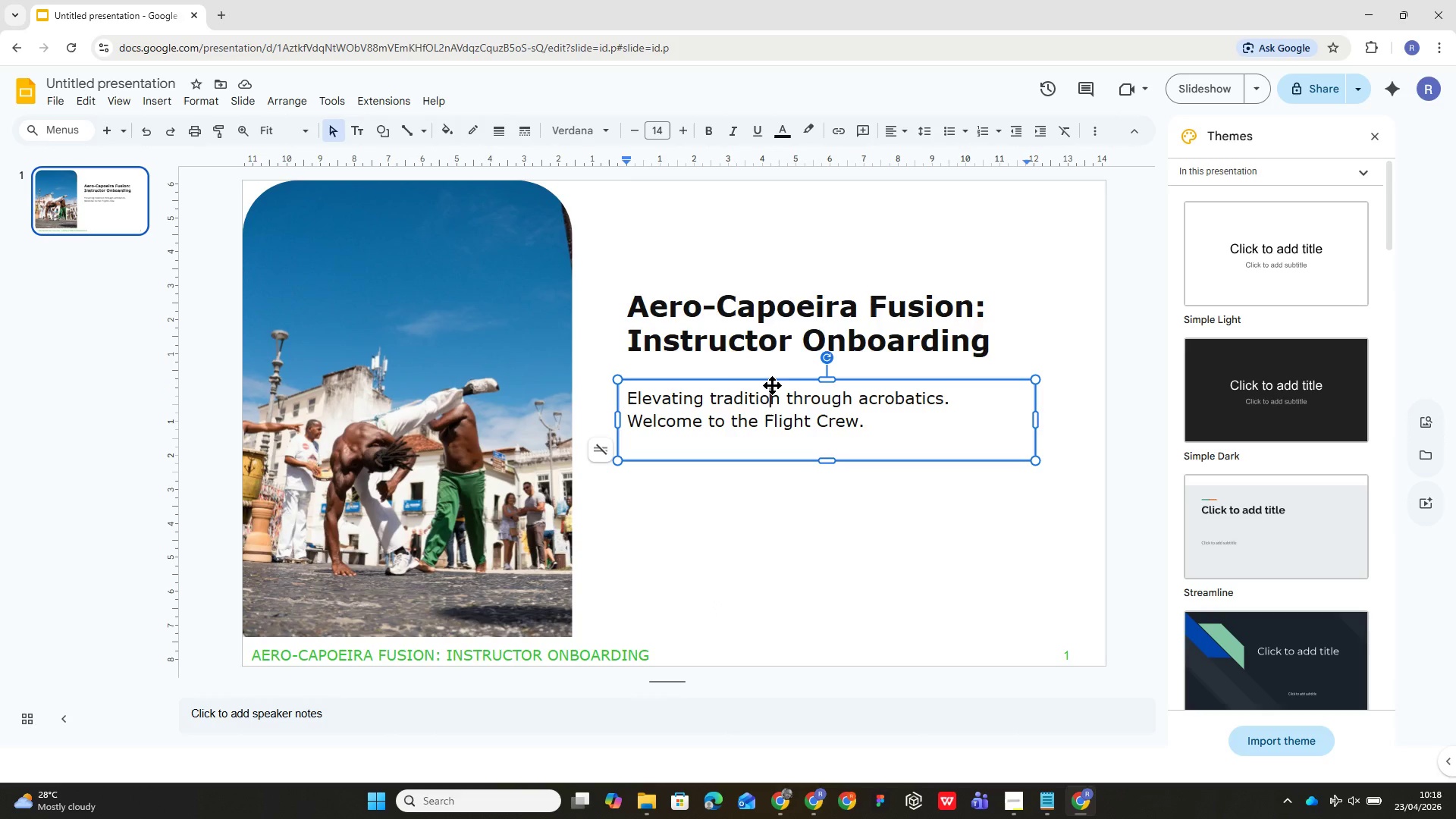 
left_click_drag(start_coordinate=[774, 385], to_coordinate=[775, 369])
 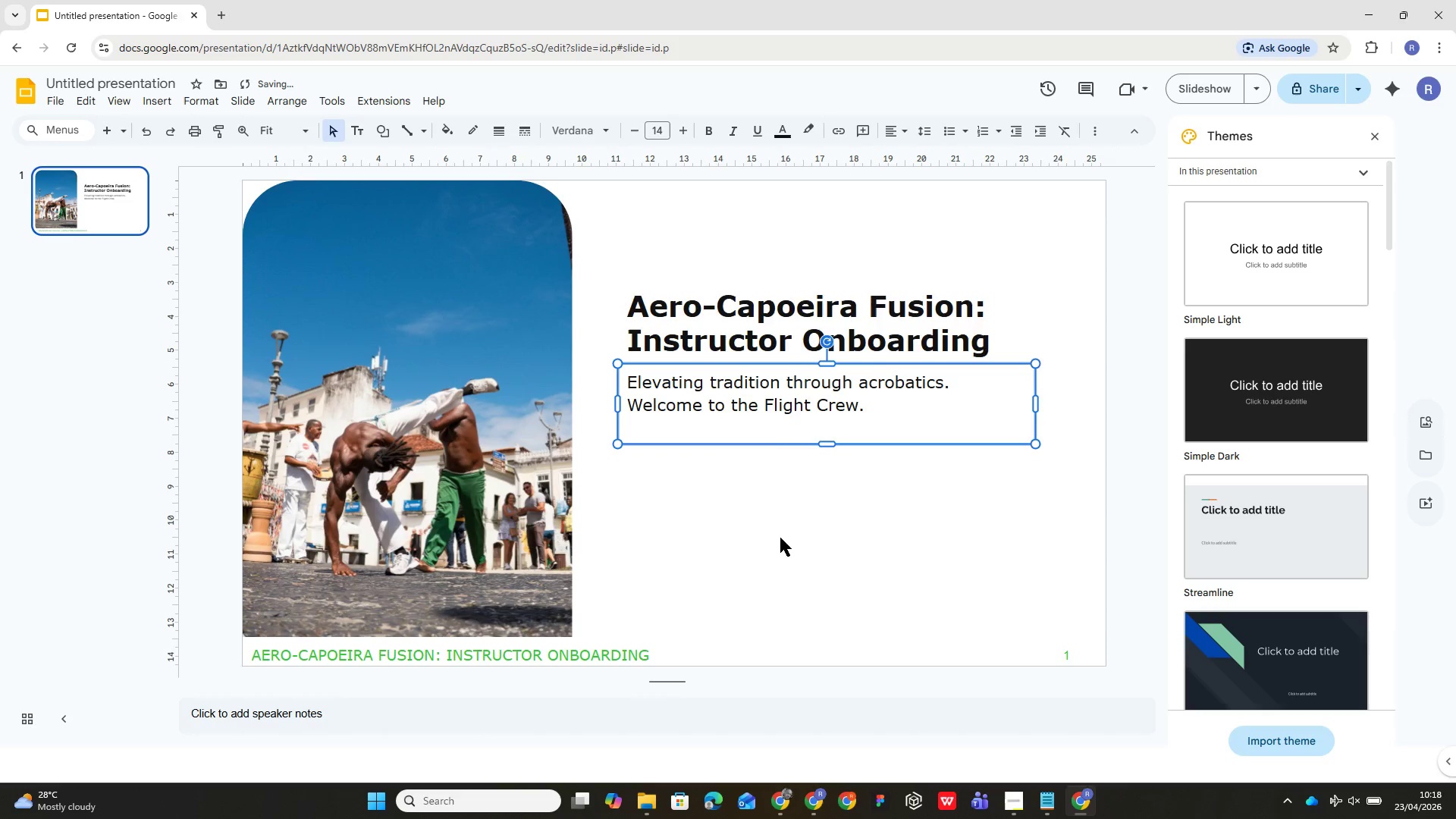 
left_click([780, 539])
 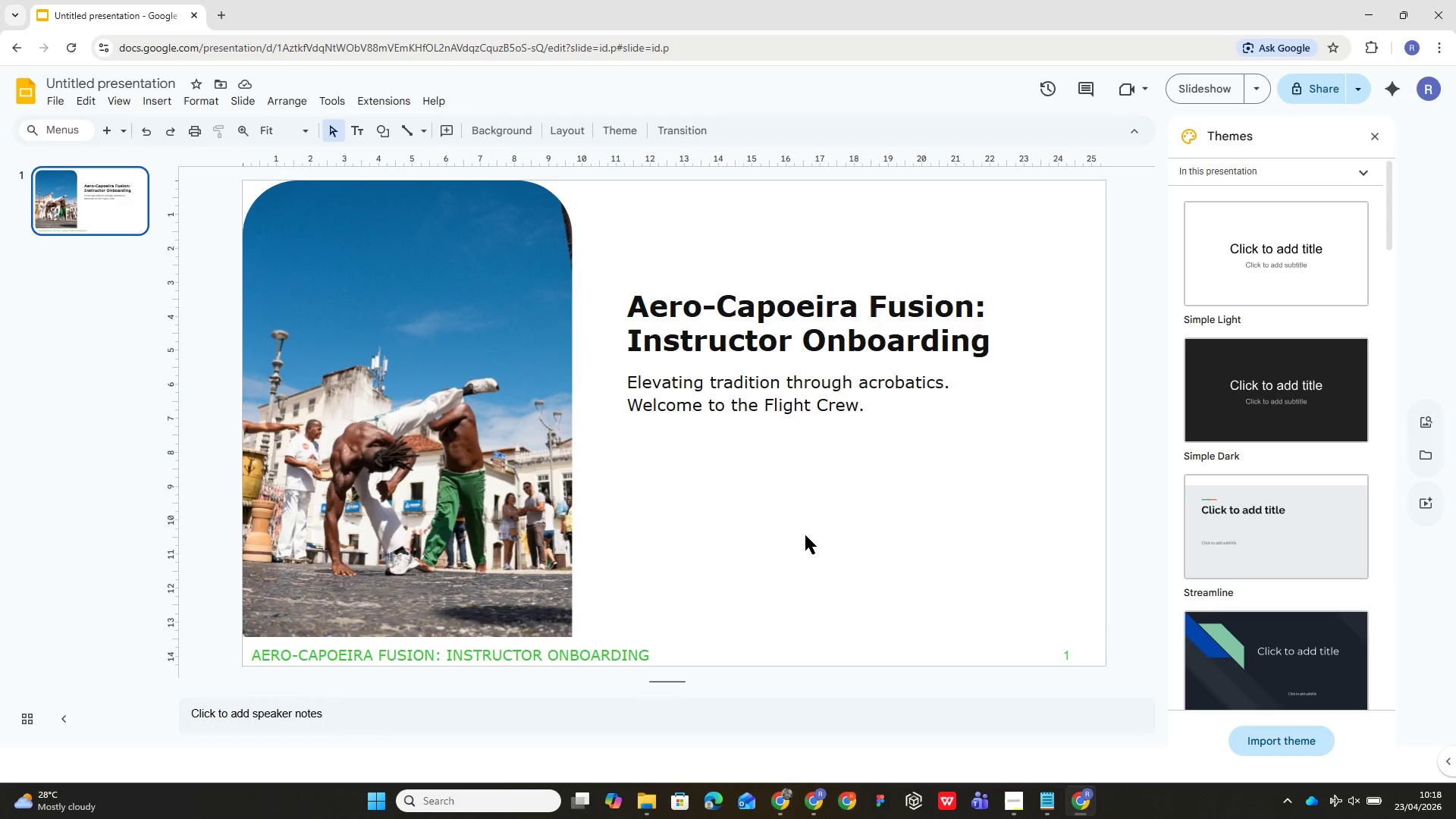 
wait(25.45)
 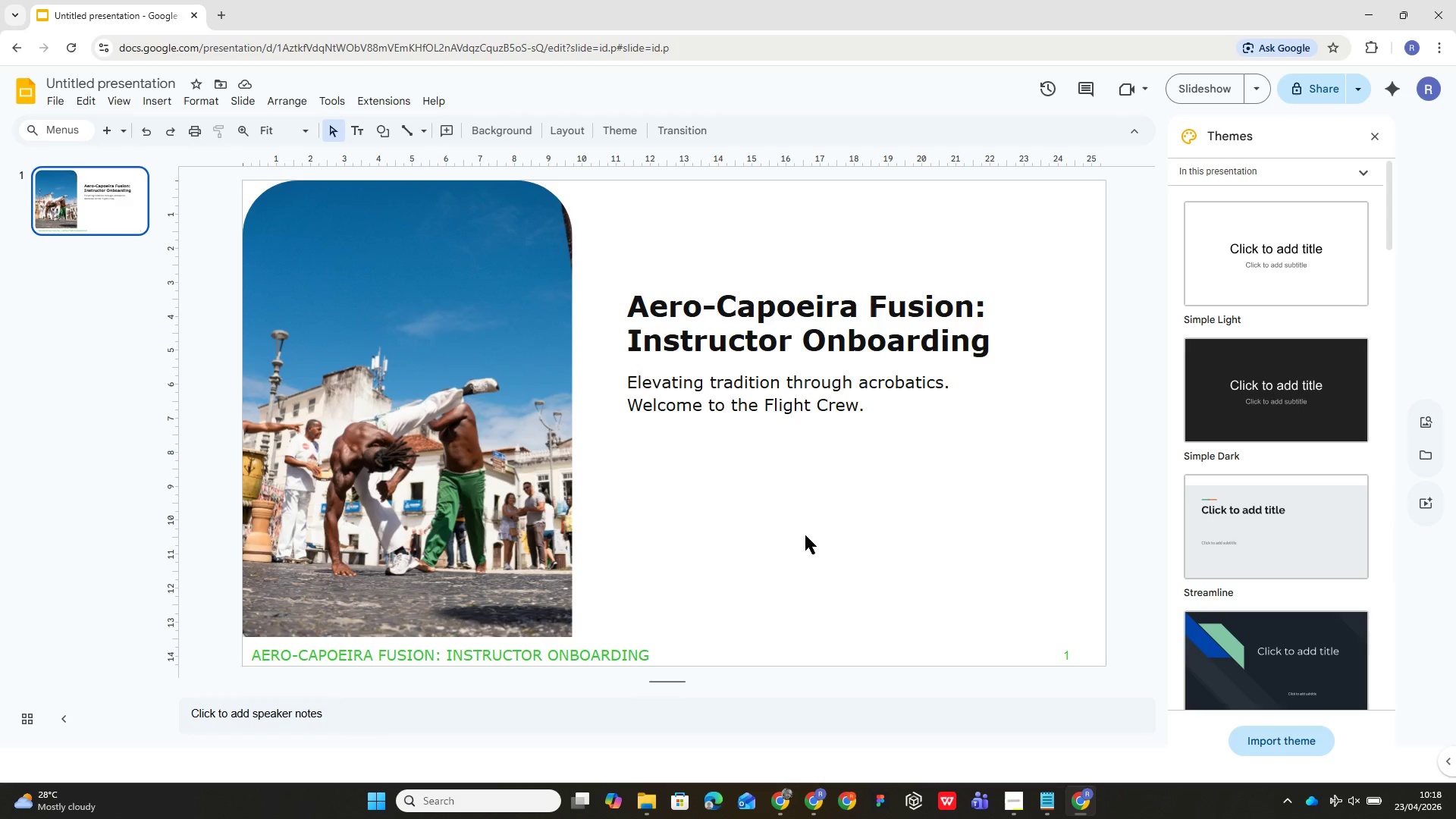 
left_click([827, 403])
 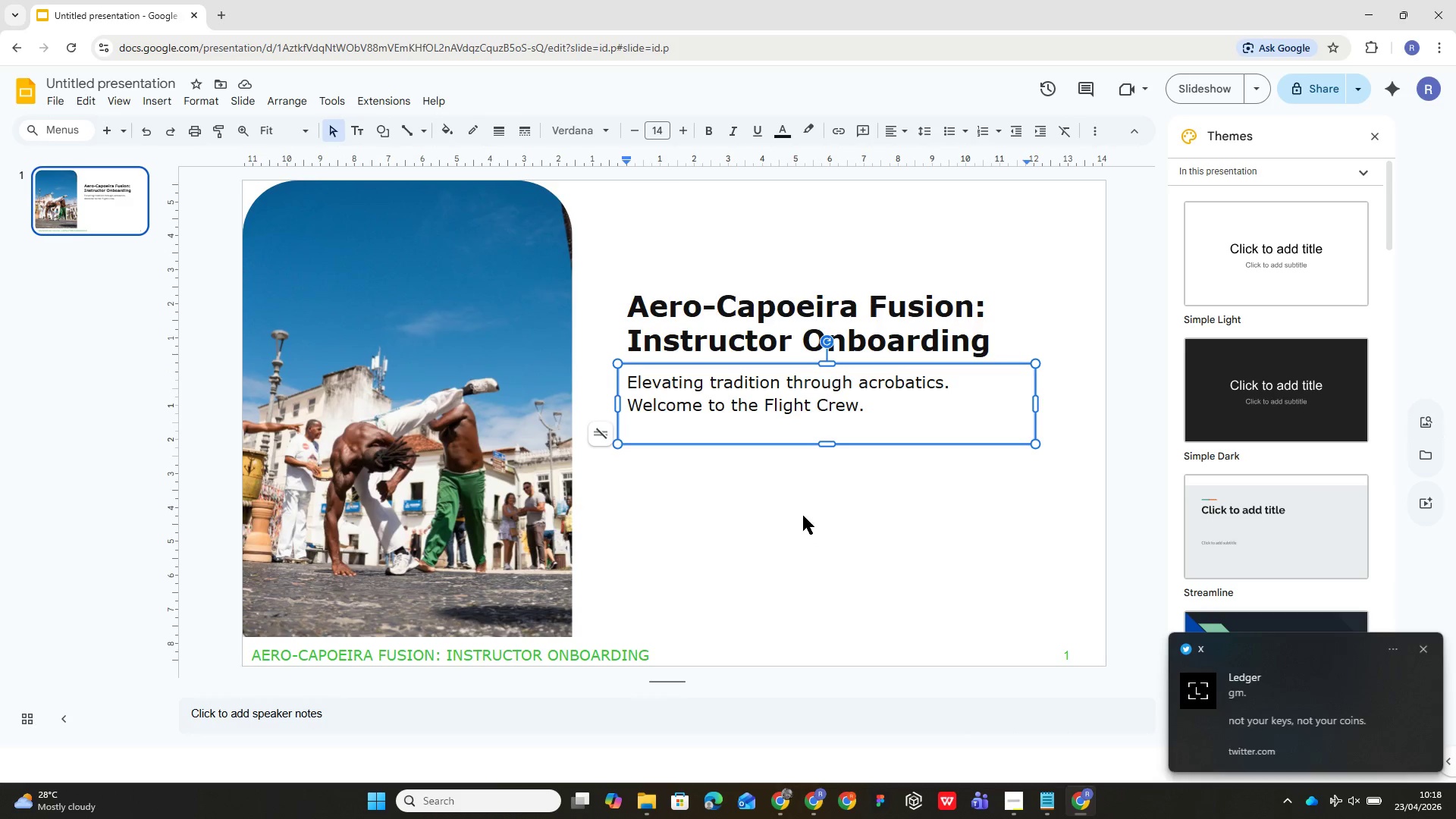 
left_click([803, 516])
 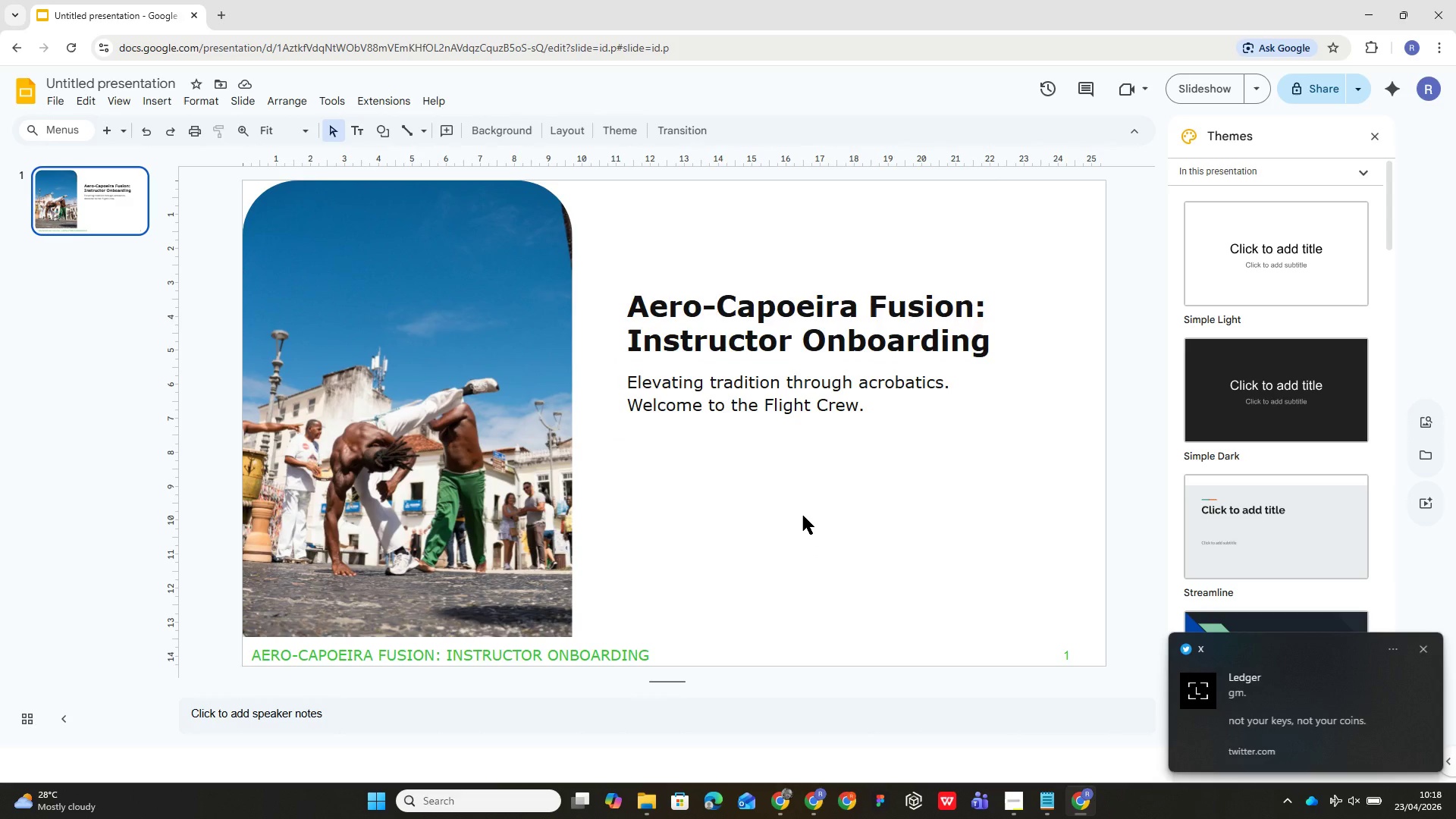 
wait(8.58)
 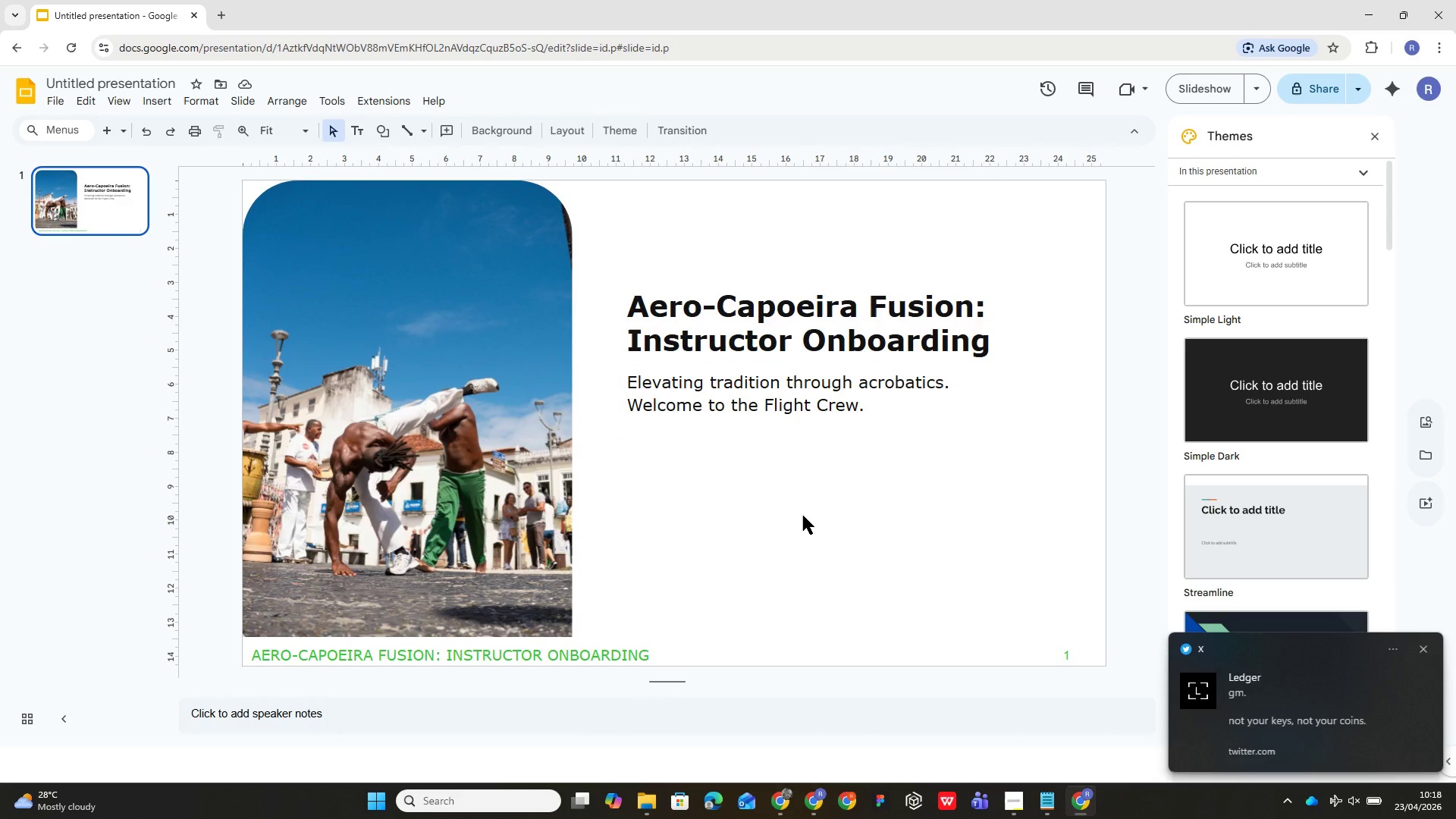 
left_click([565, 133])
 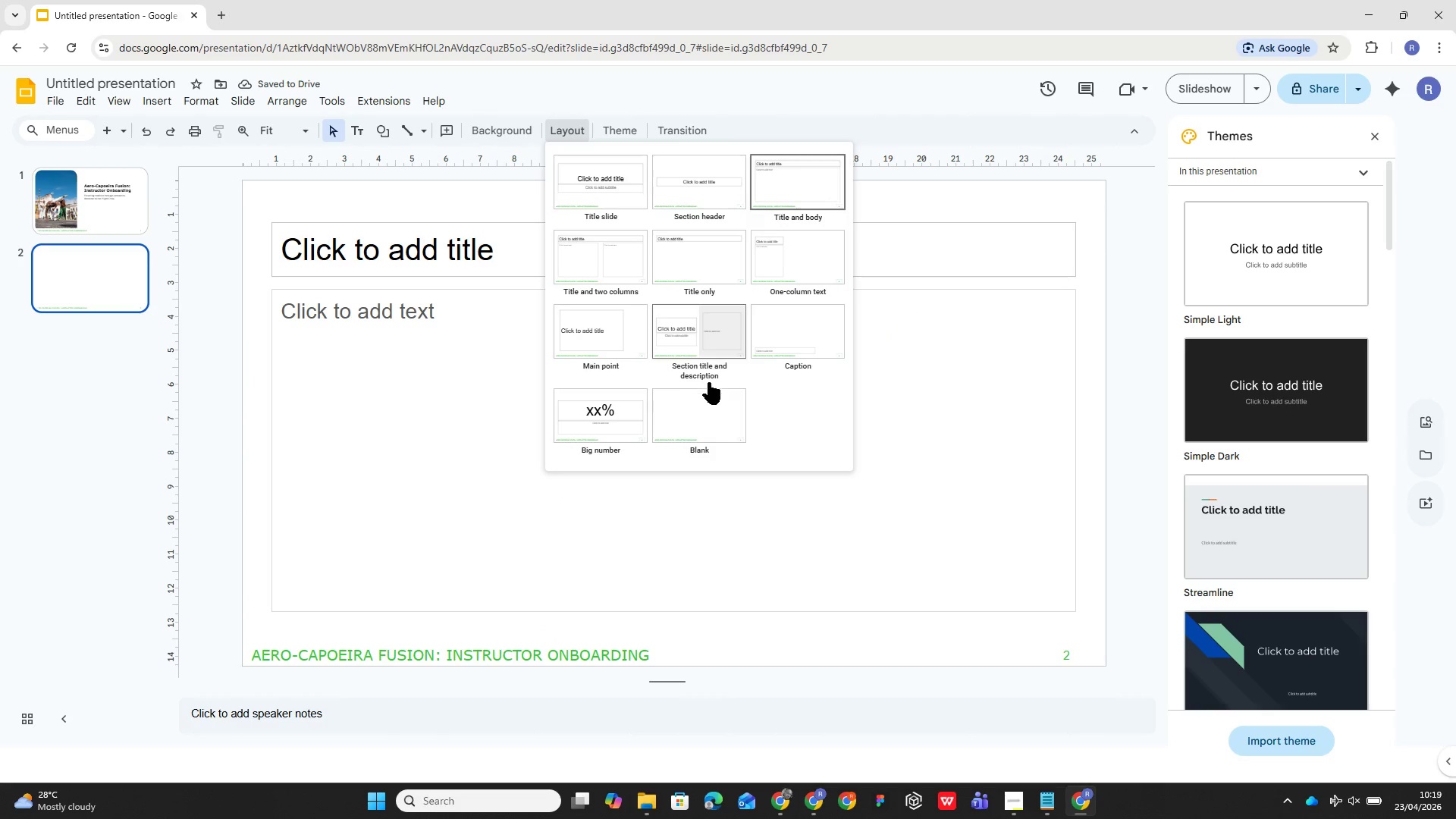 
left_click([713, 409])
 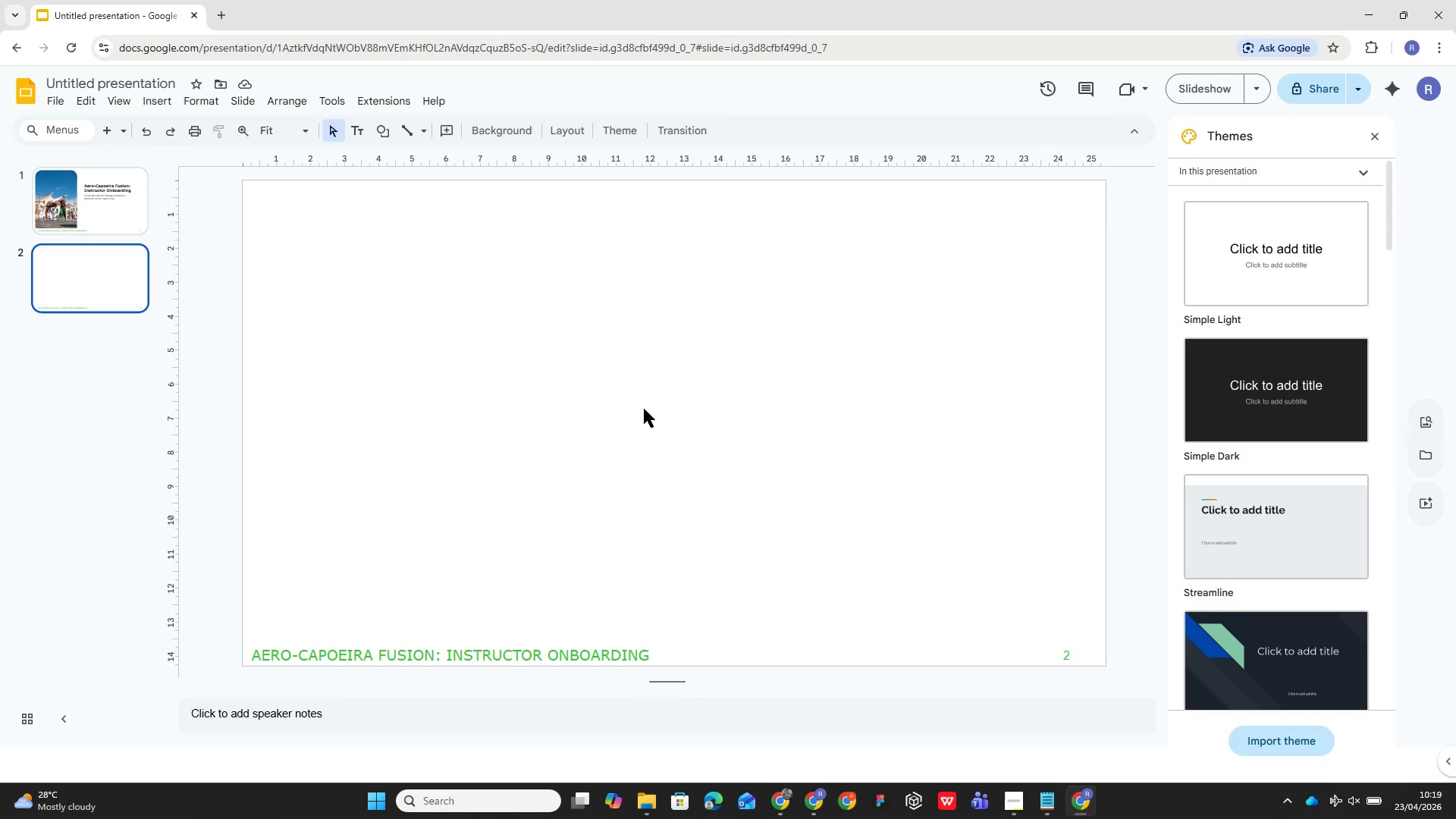 
wait(7.81)
 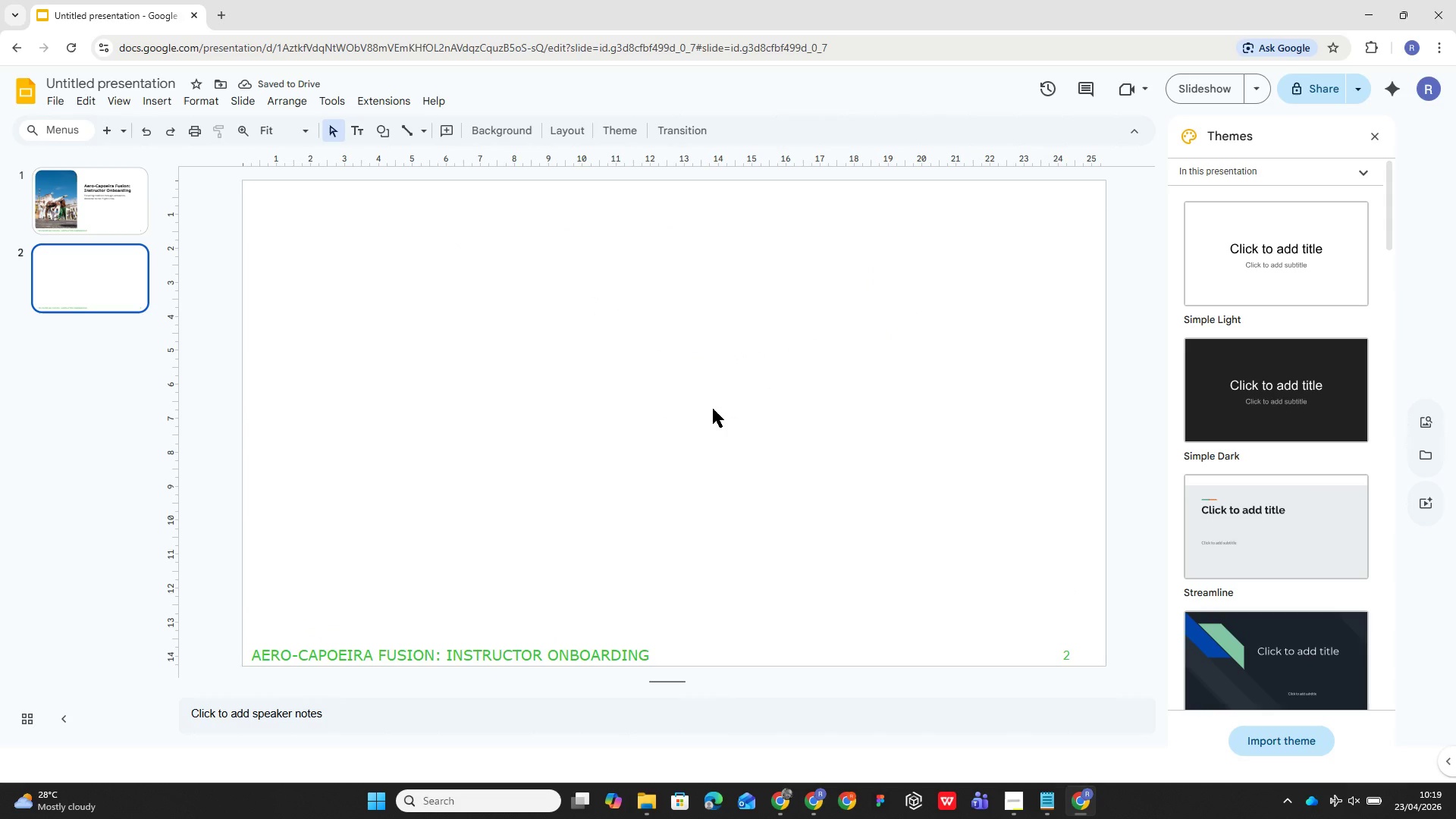 
left_click([171, 102])
 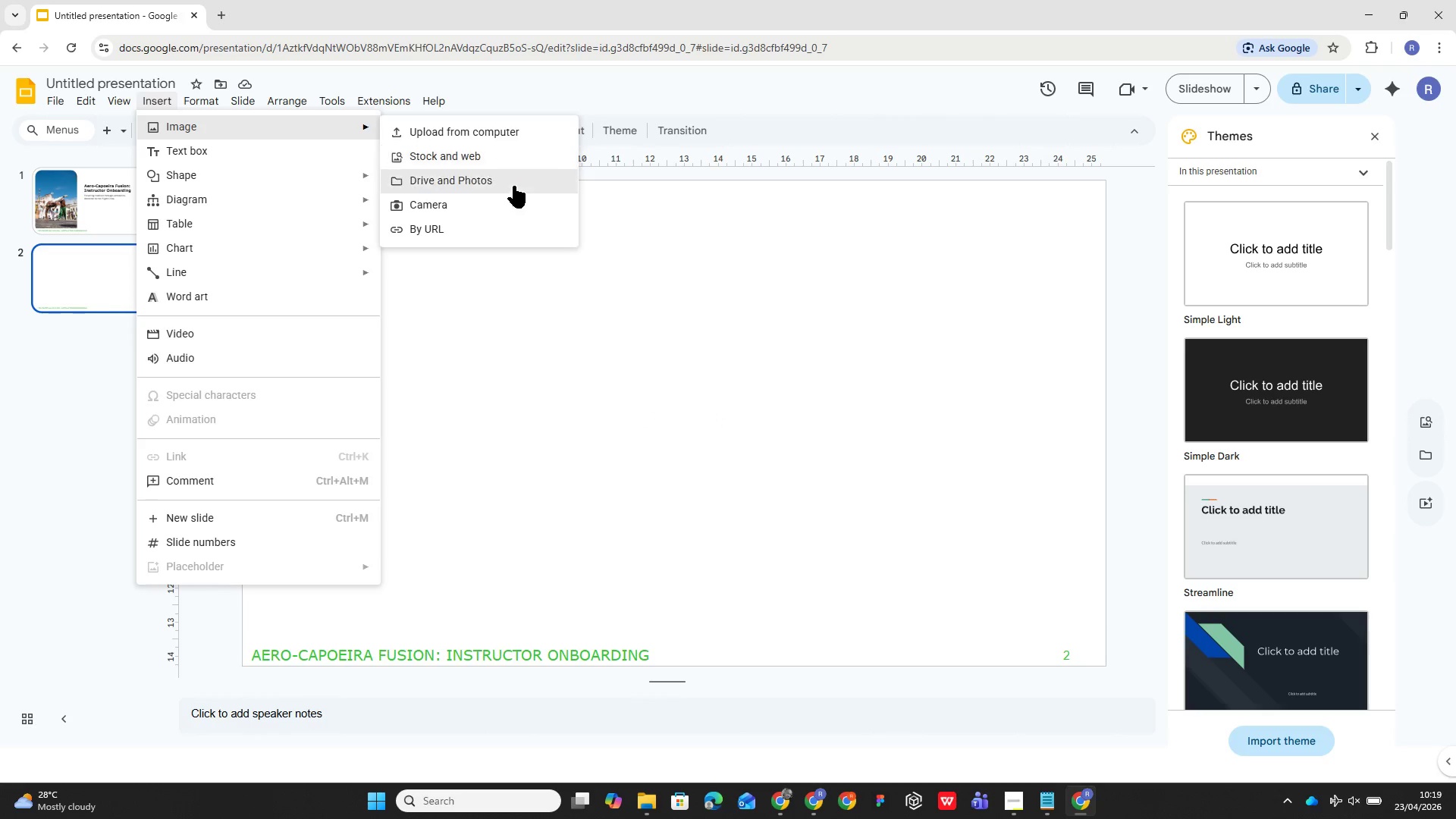 
left_click([492, 133])
 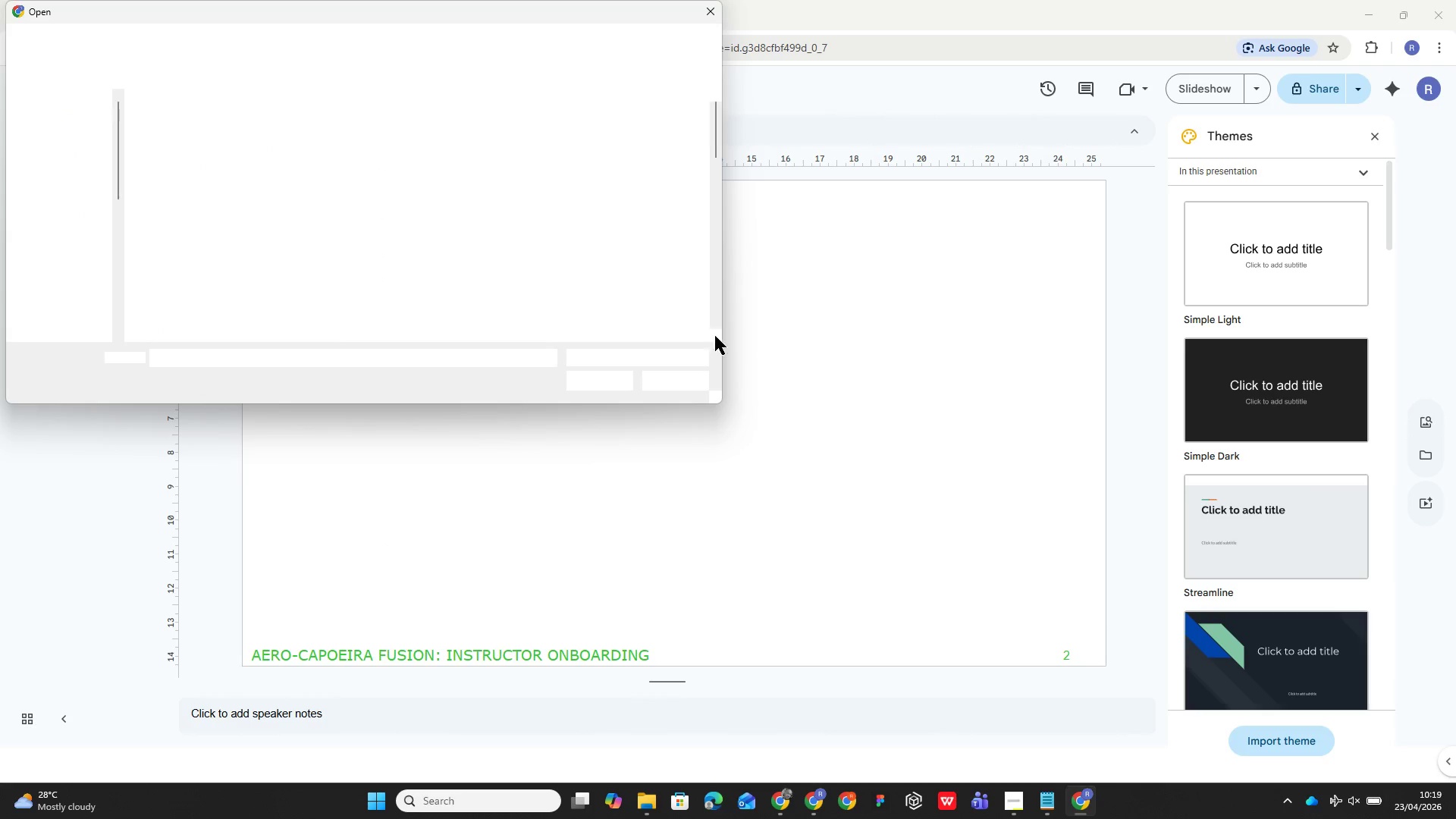 
scroll: coordinate [417, 223], scroll_direction: down, amount: 47.0
 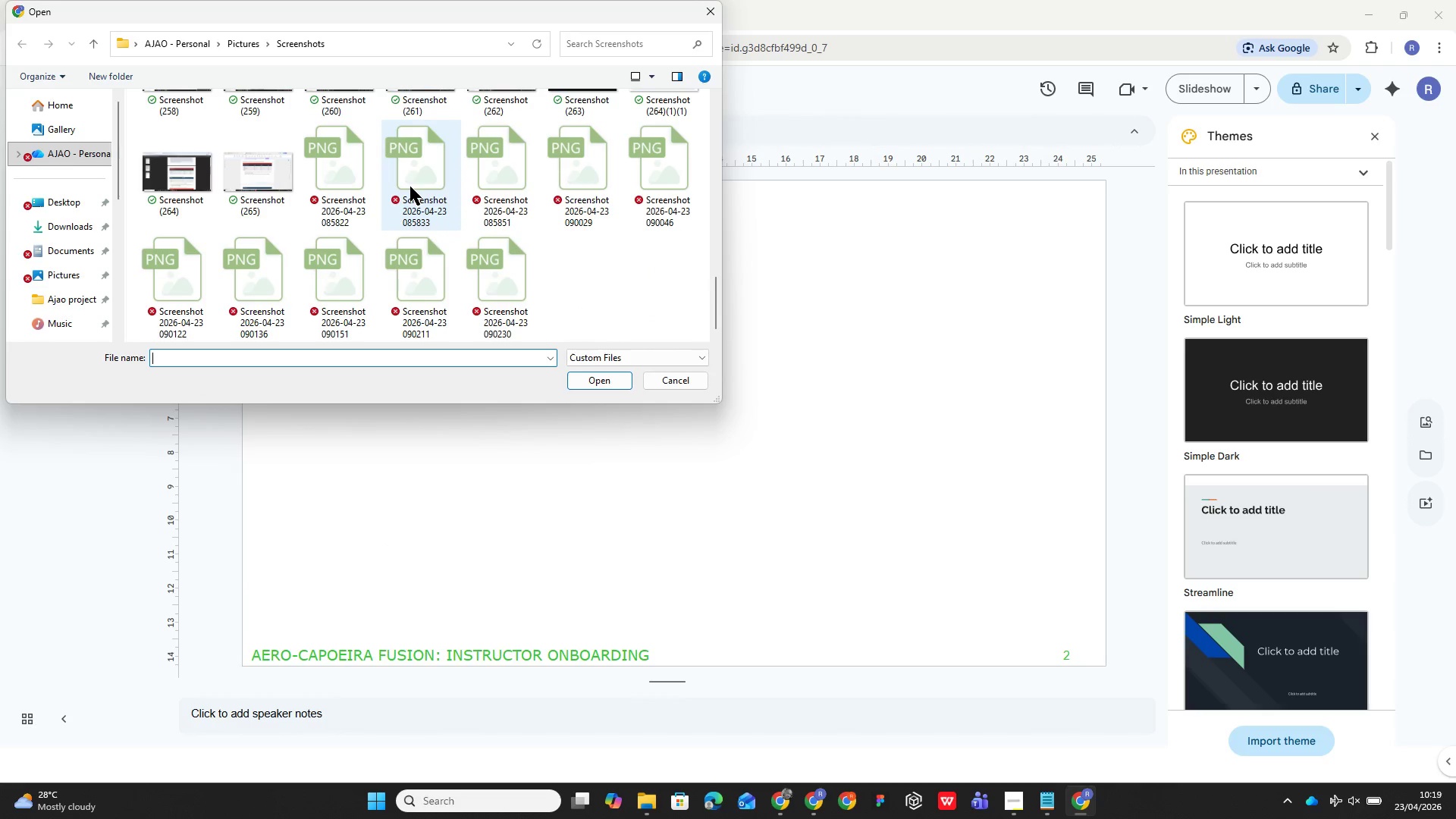 
double_click([410, 187])
 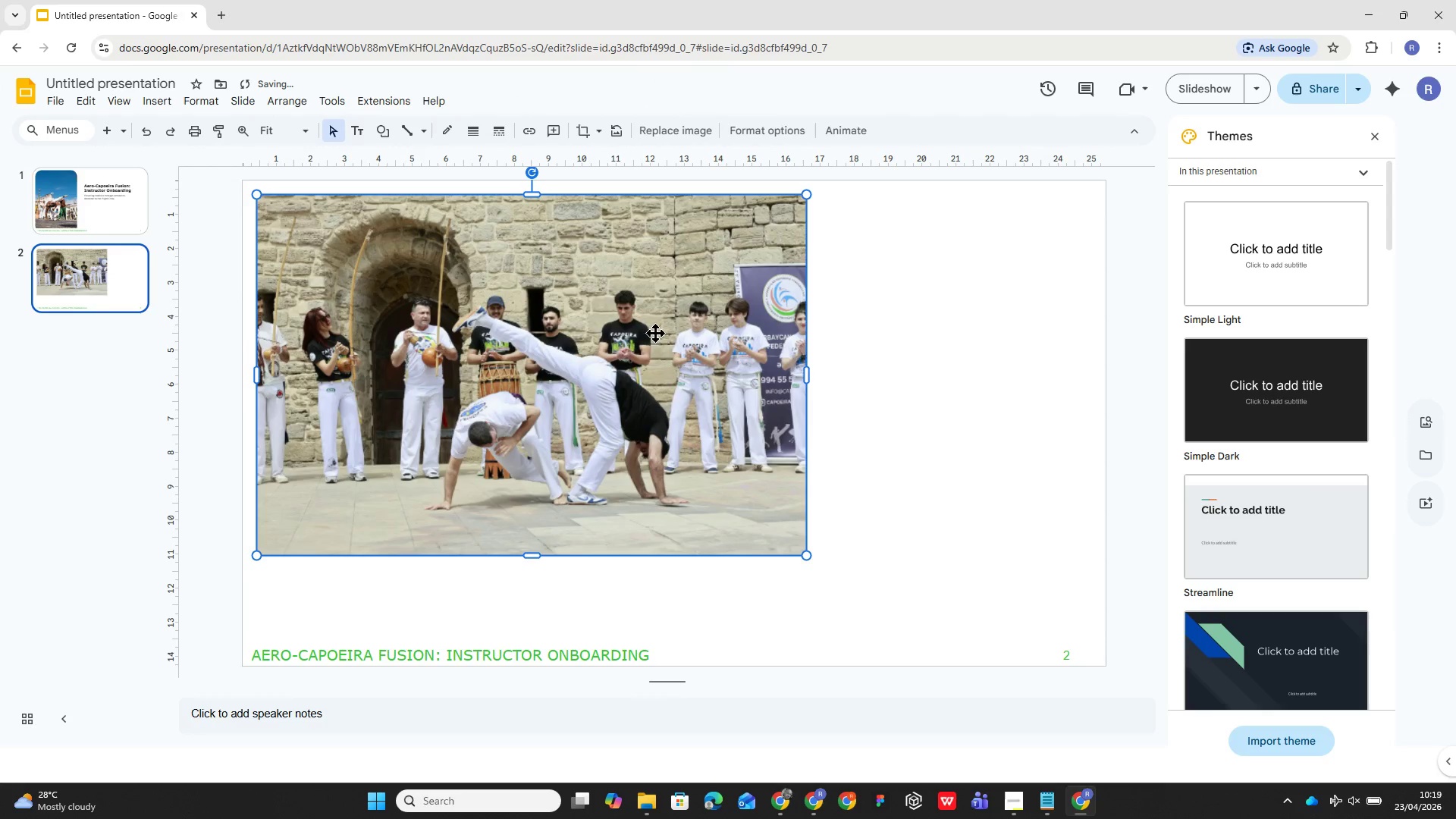 
left_click_drag(start_coordinate=[657, 371], to_coordinate=[644, 428])
 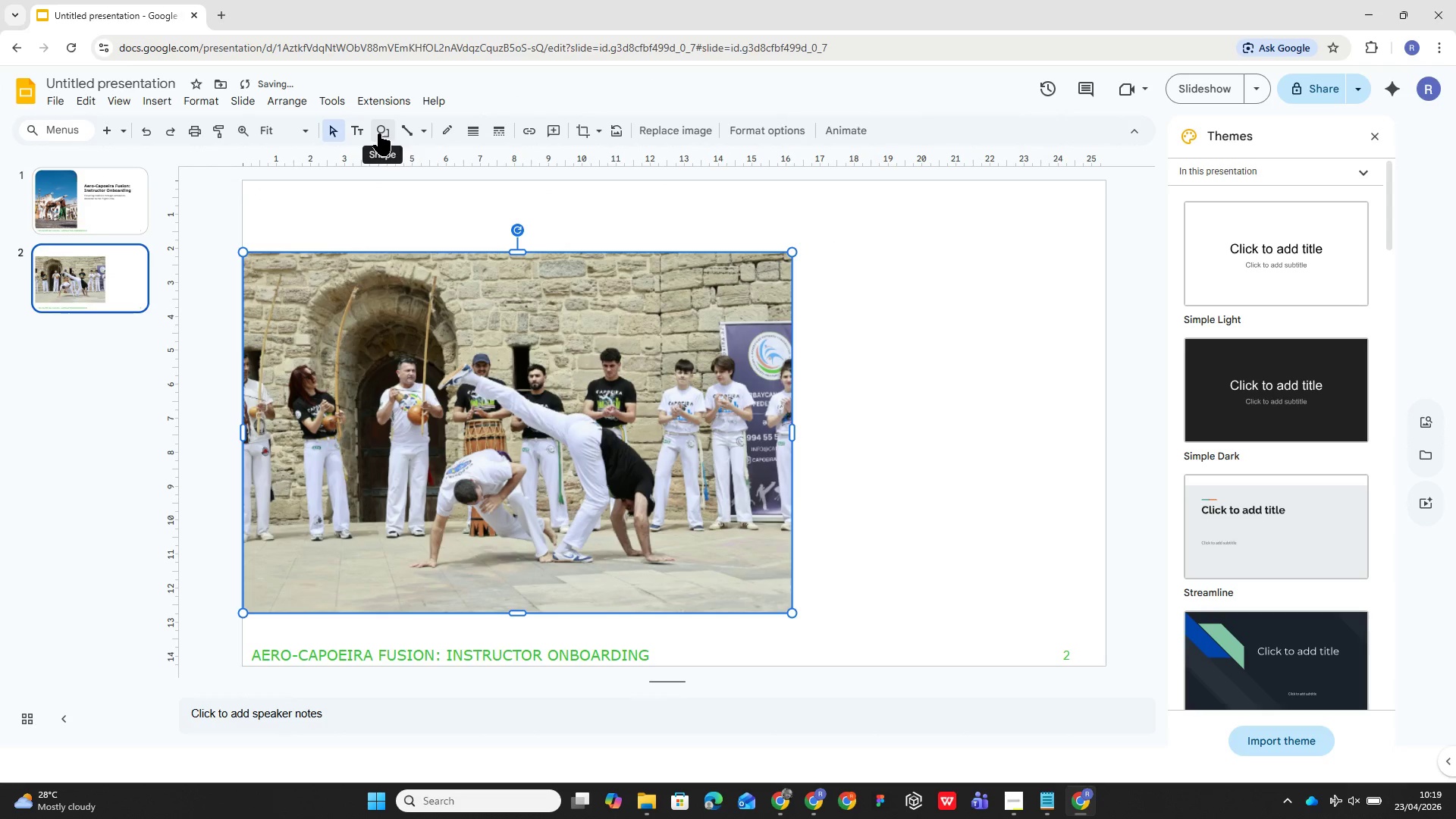 
left_click([359, 130])
 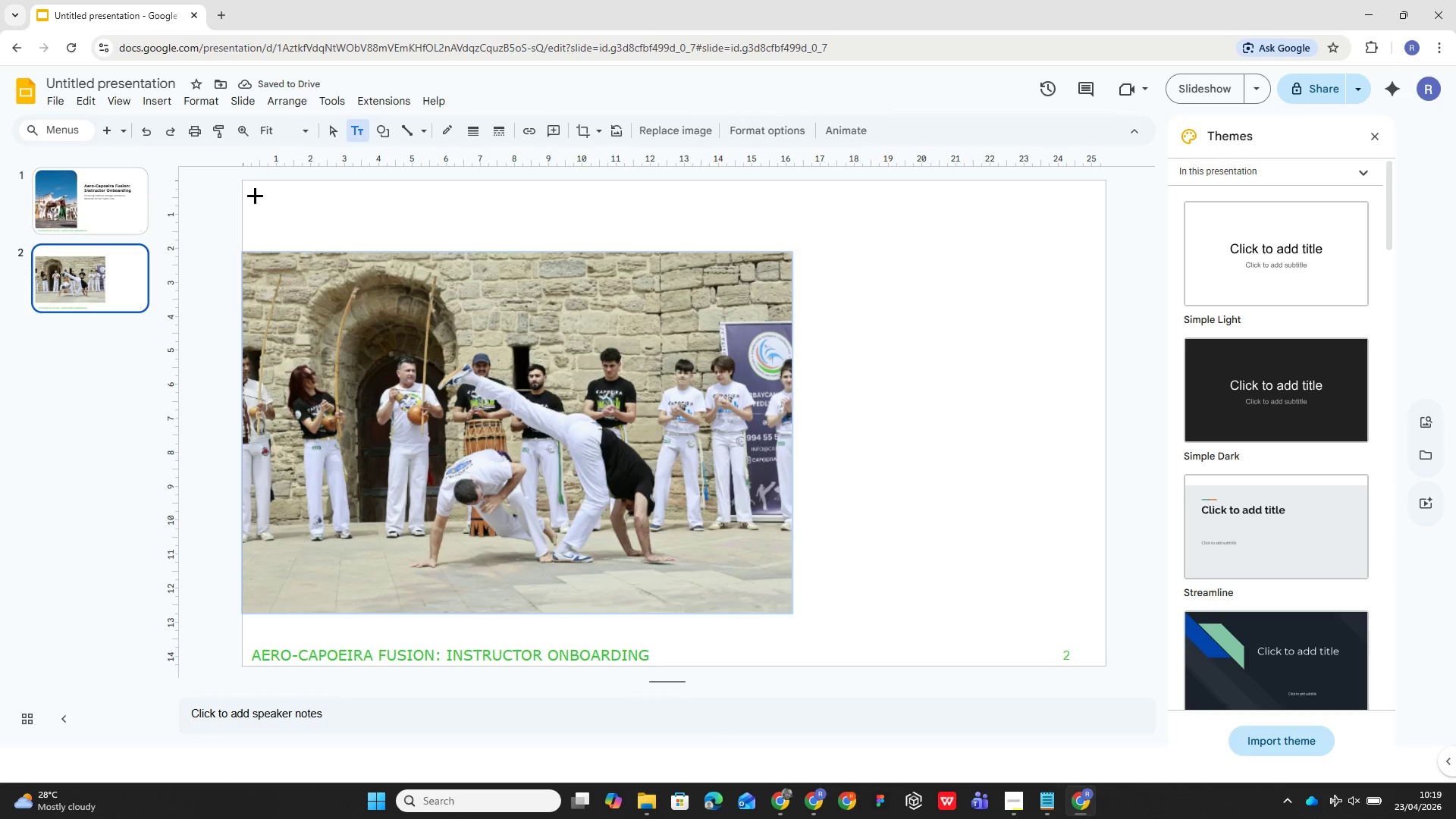 
left_click_drag(start_coordinate=[252, 192], to_coordinate=[839, 240])
 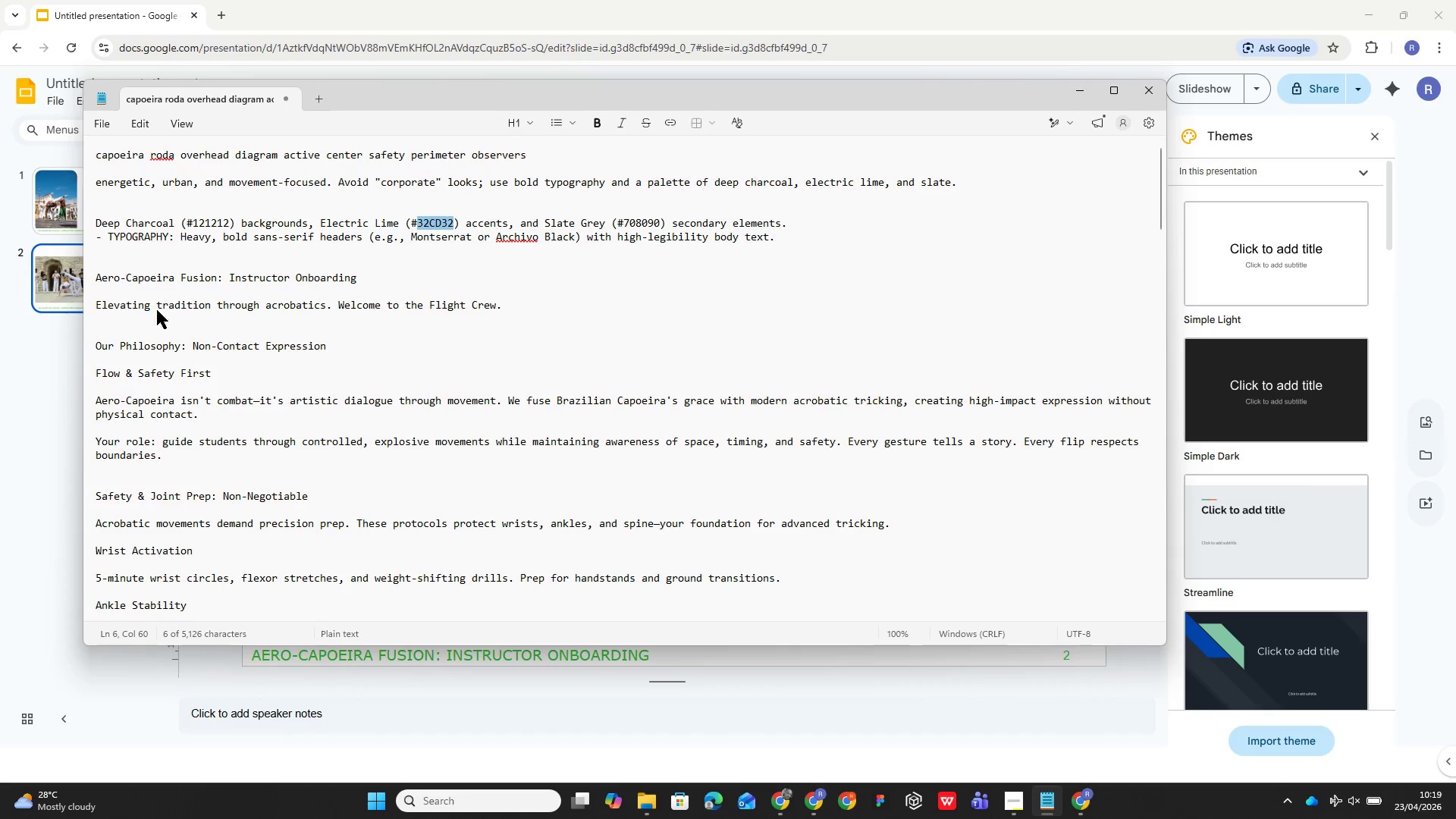 
double_click([187, 347])
 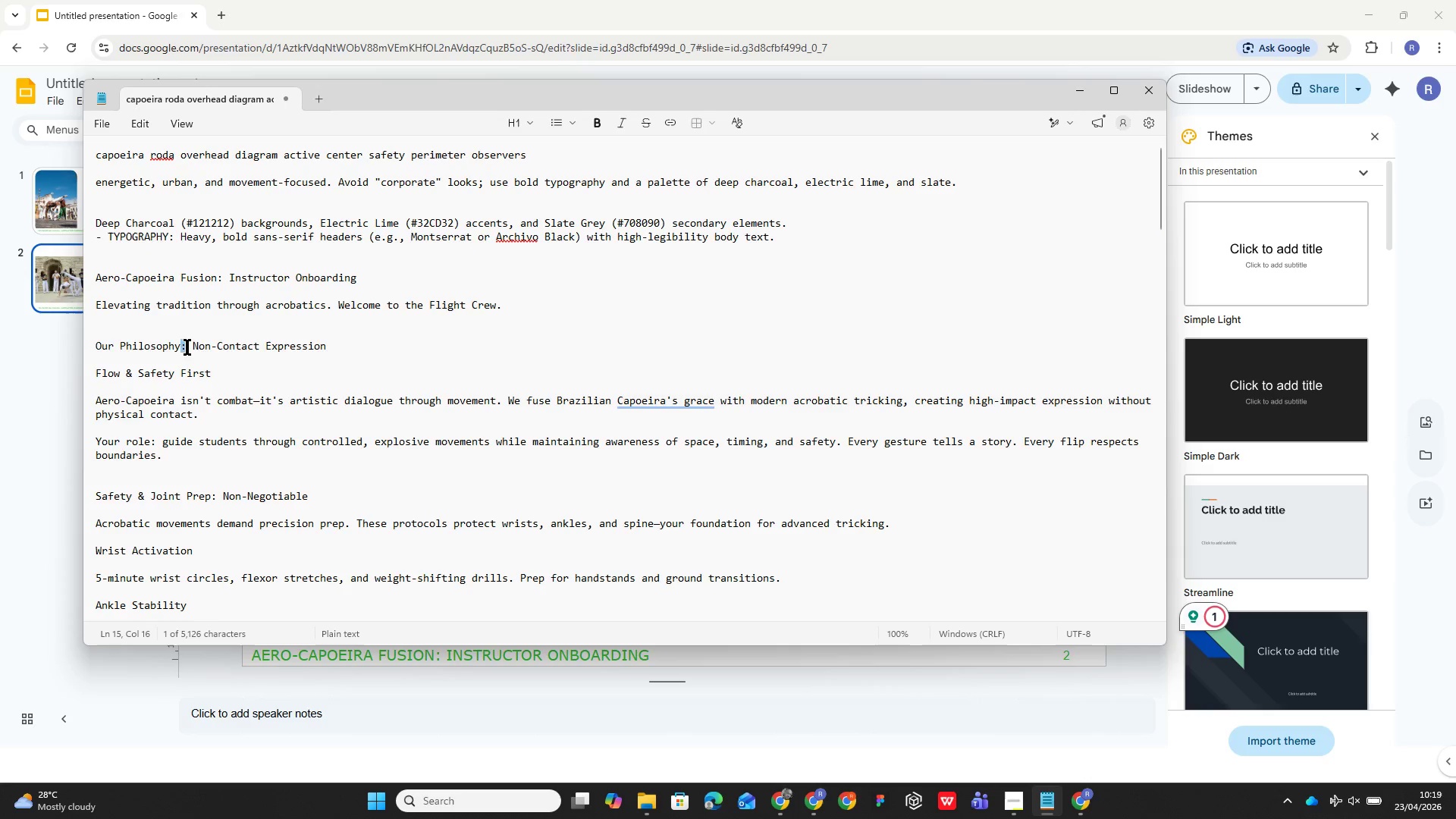 
triple_click([187, 347])
 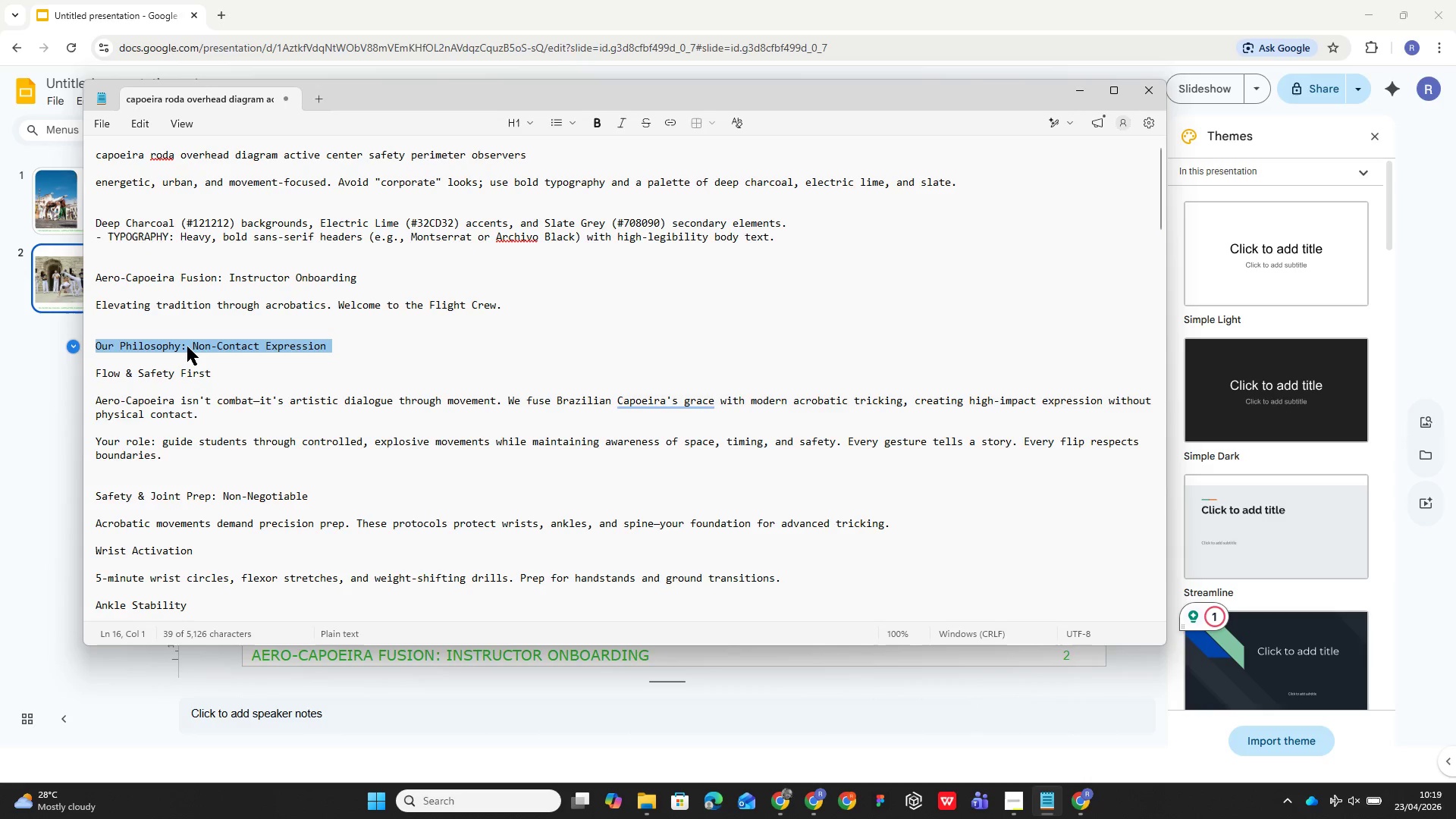 
key(Control+C)
 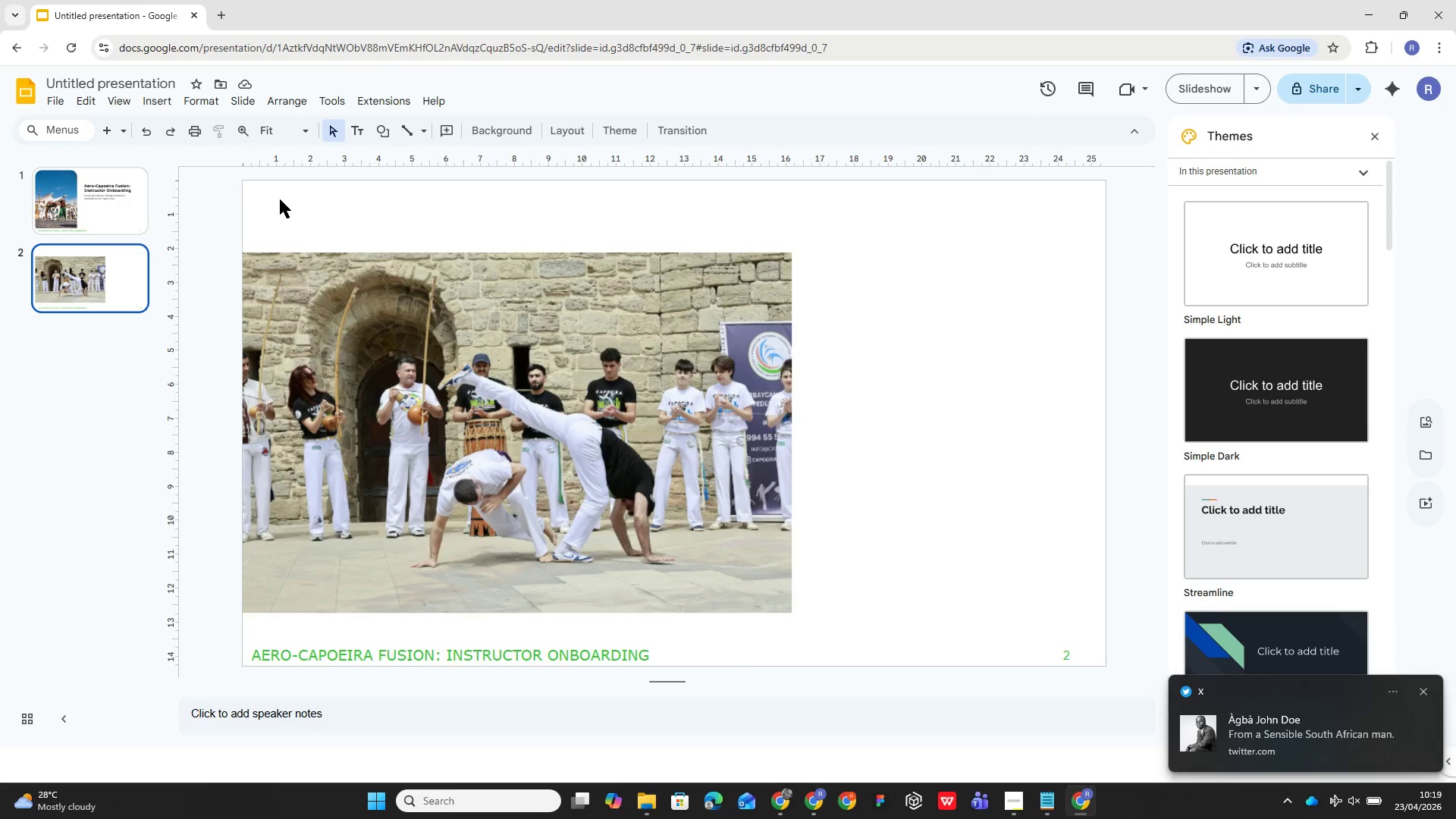 
double_click([344, 211])
 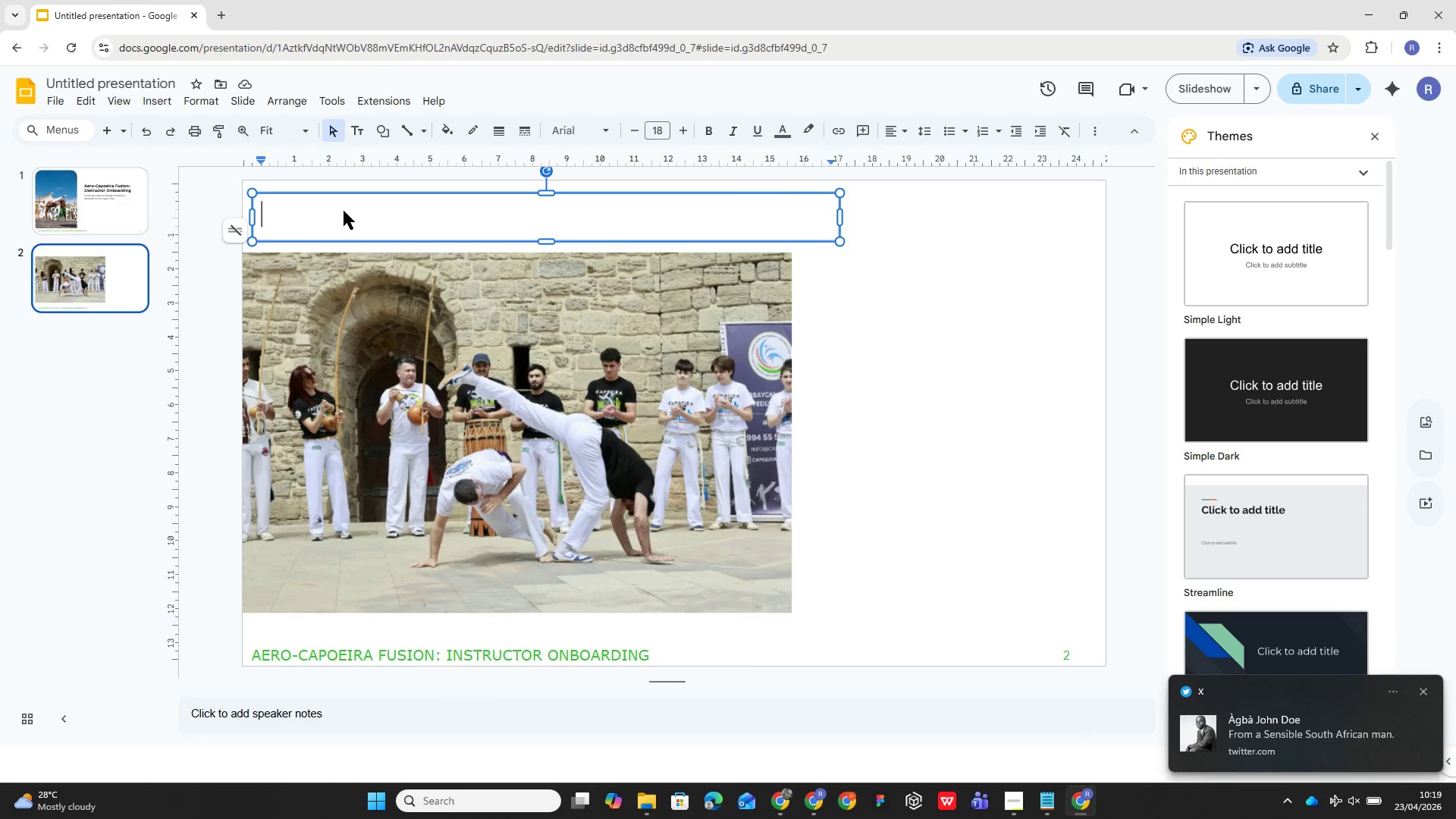 
triple_click([344, 211])
 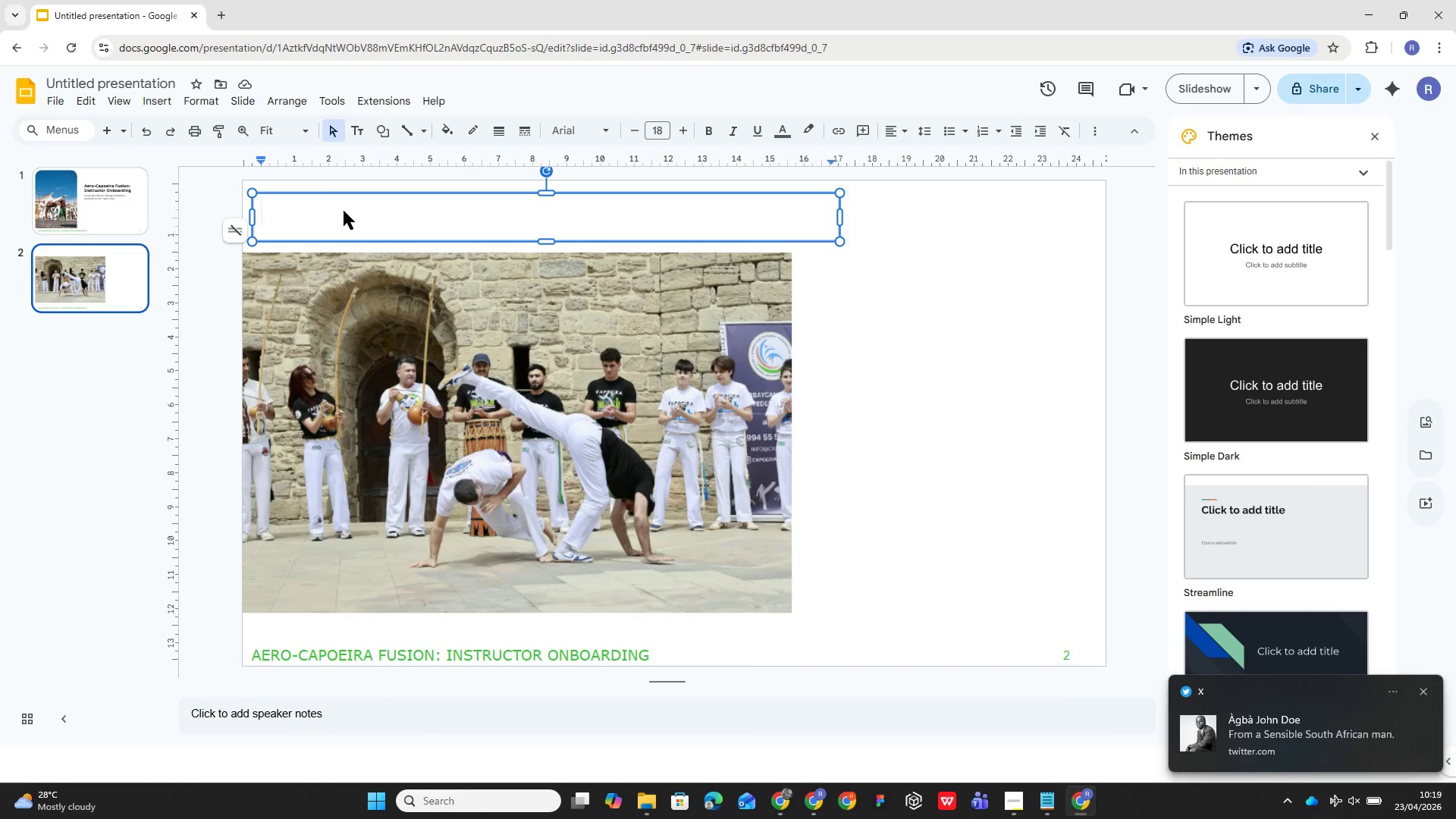 
key(Control+V)
 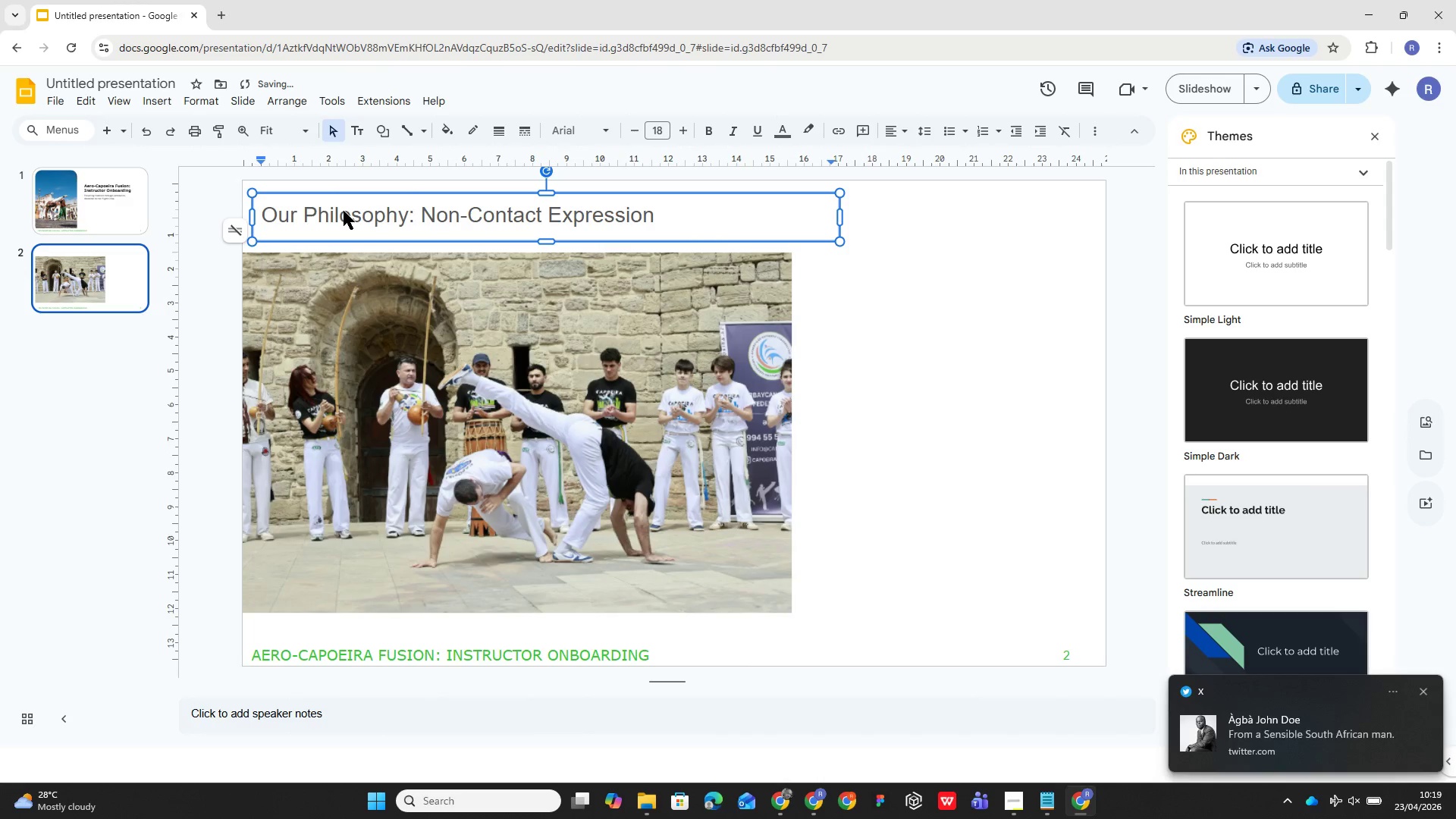 
key(Control+A)
 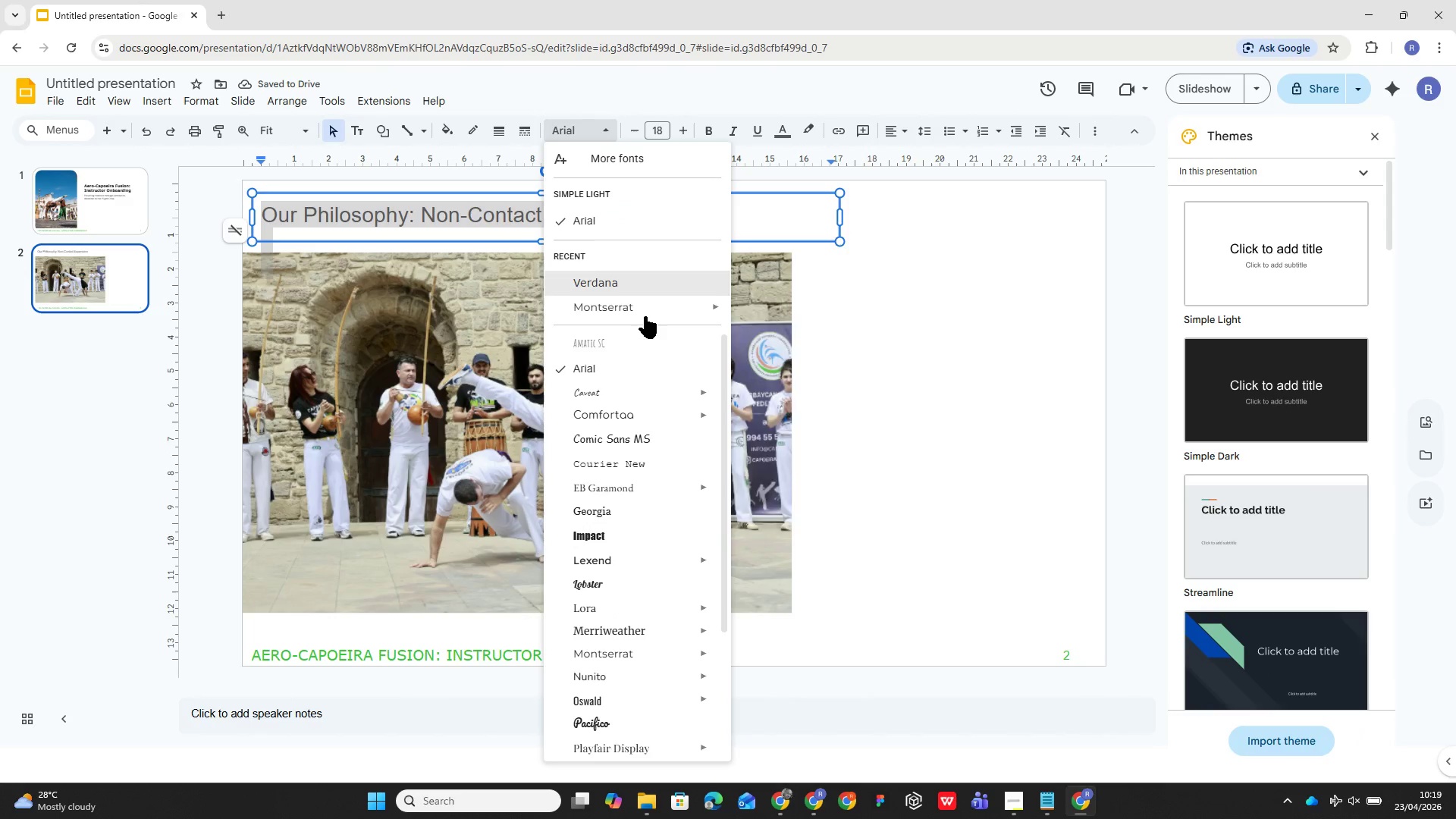 
left_click([654, 290])
 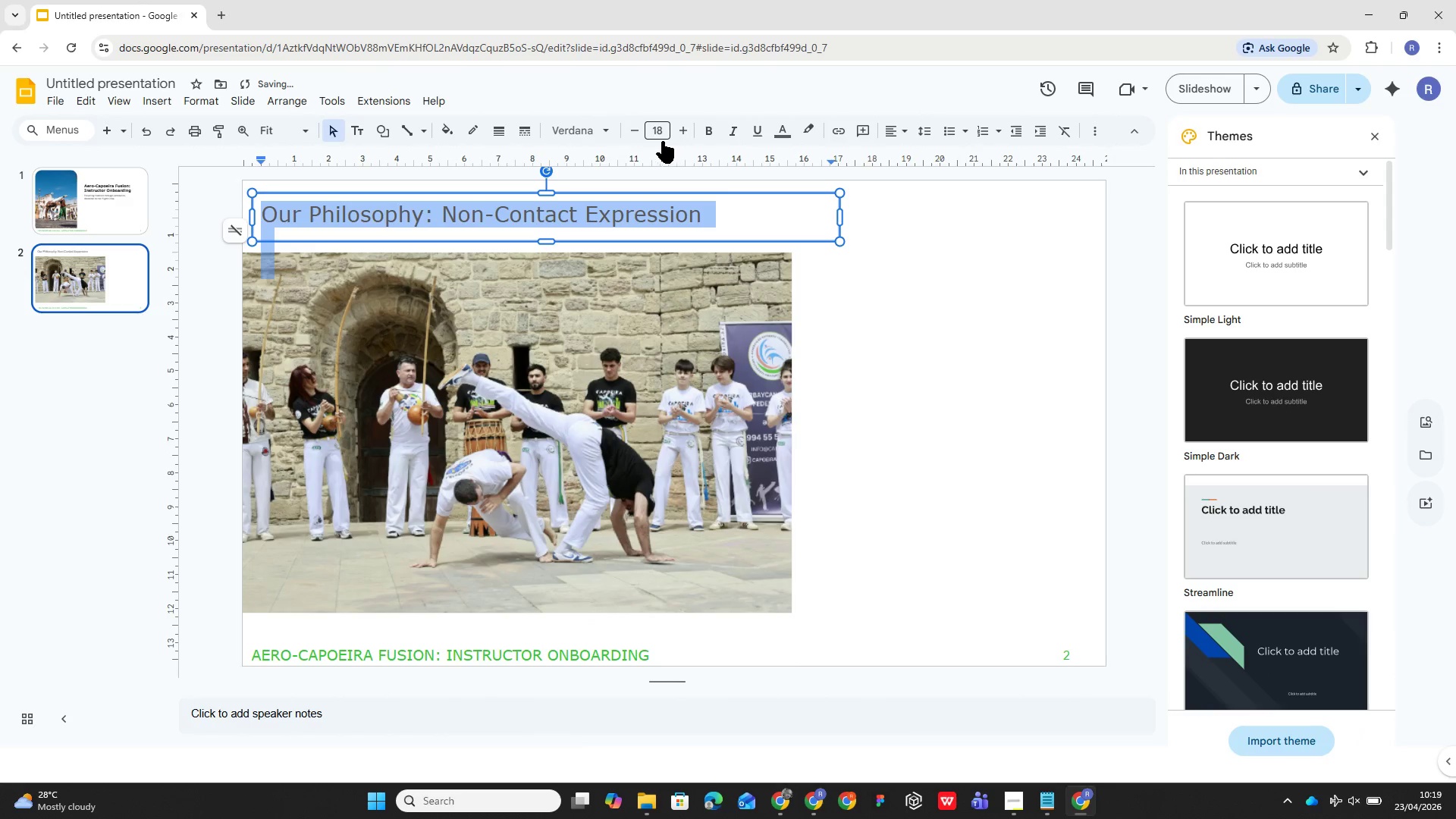 
left_click([656, 133])
 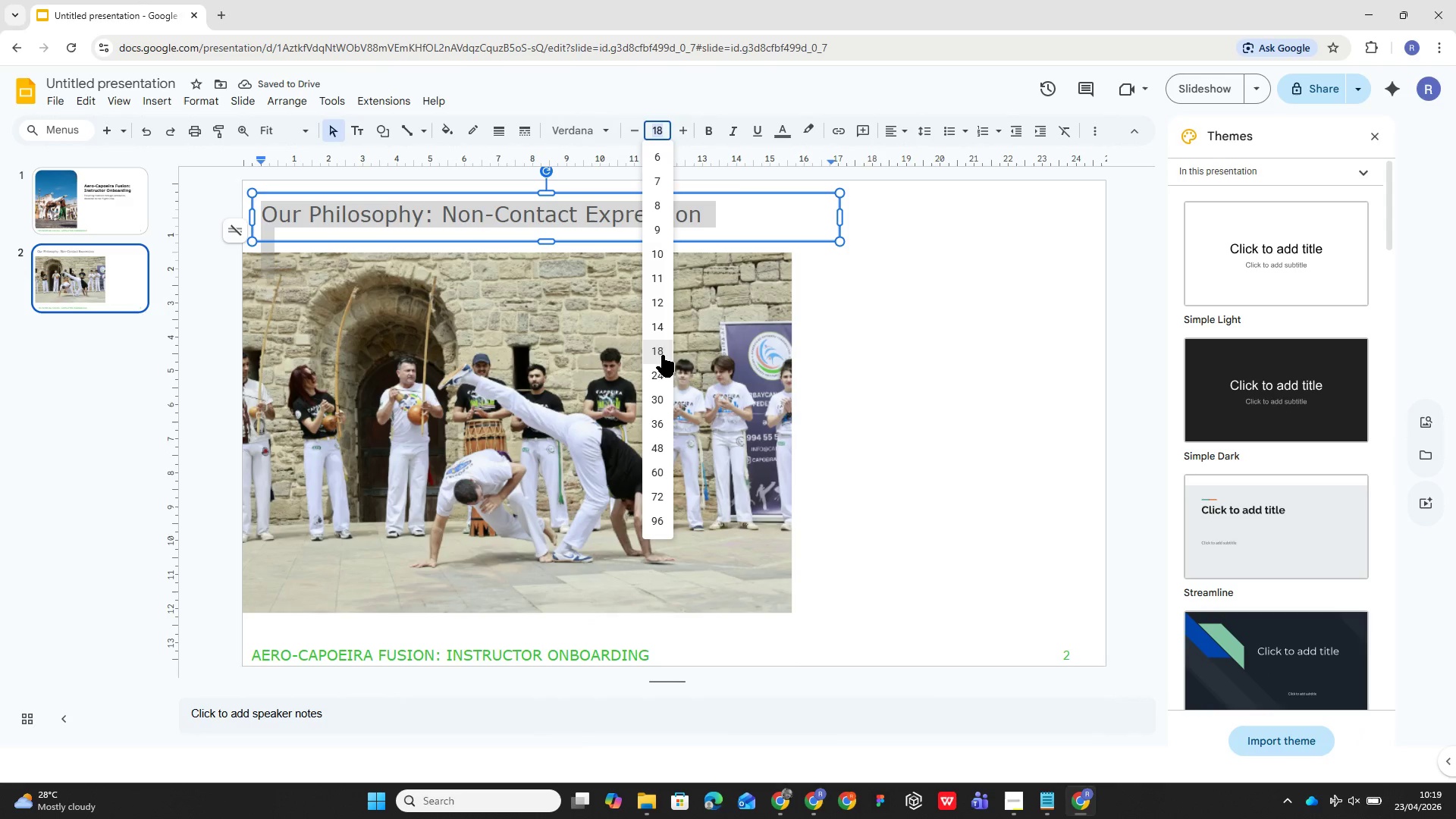 
left_click([662, 384])
 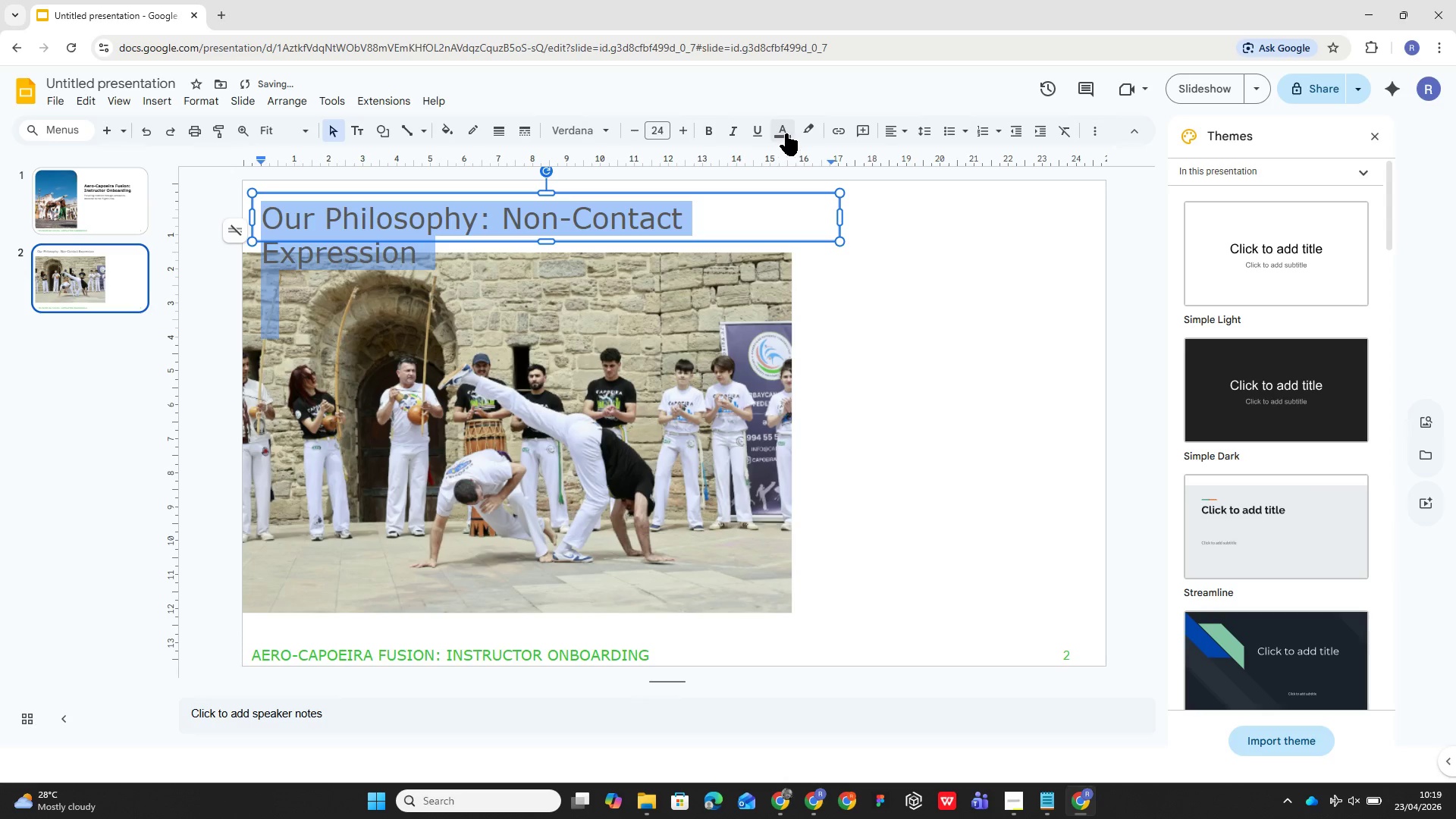 
left_click([786, 133])
 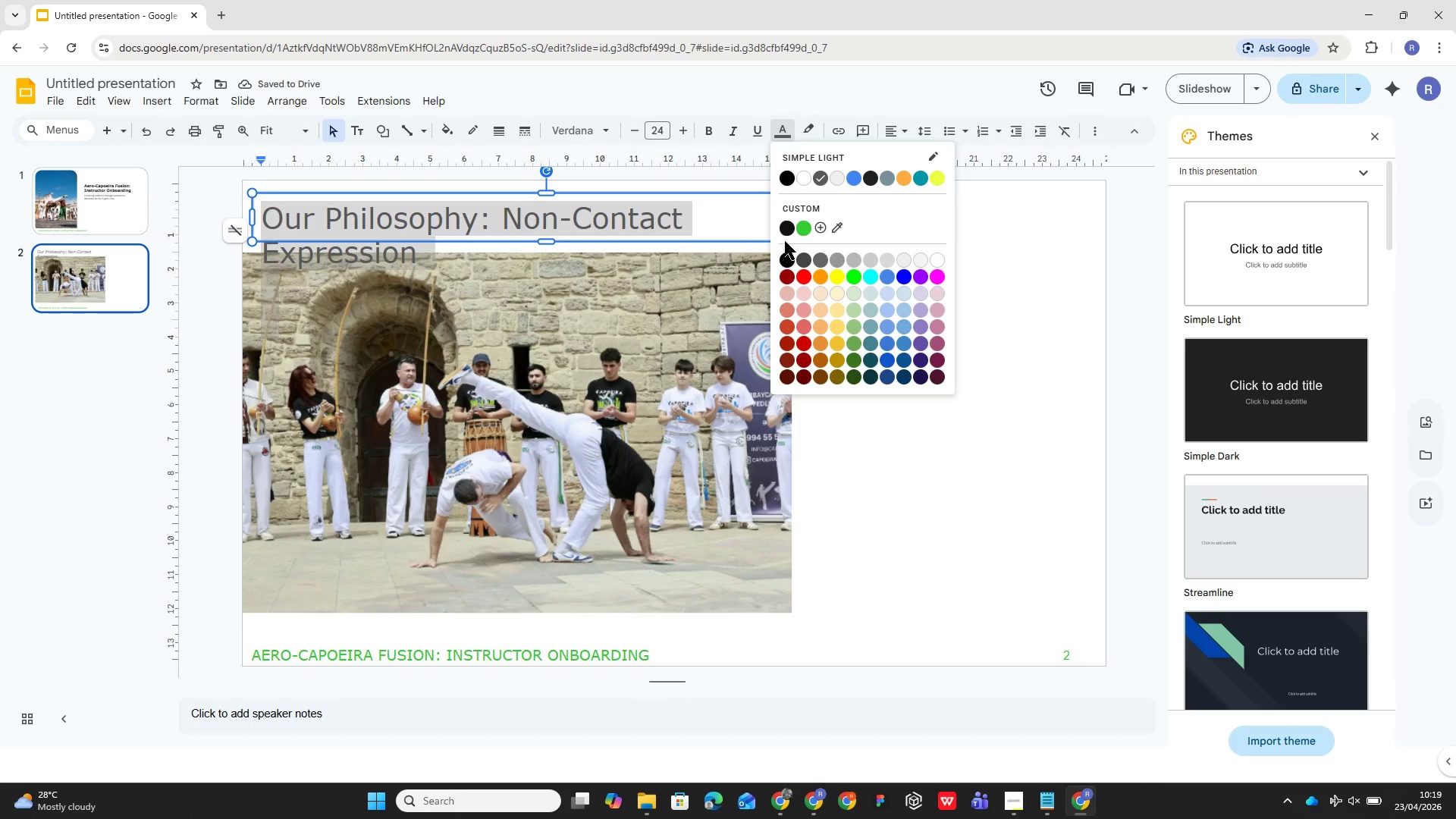 
left_click([789, 229])
 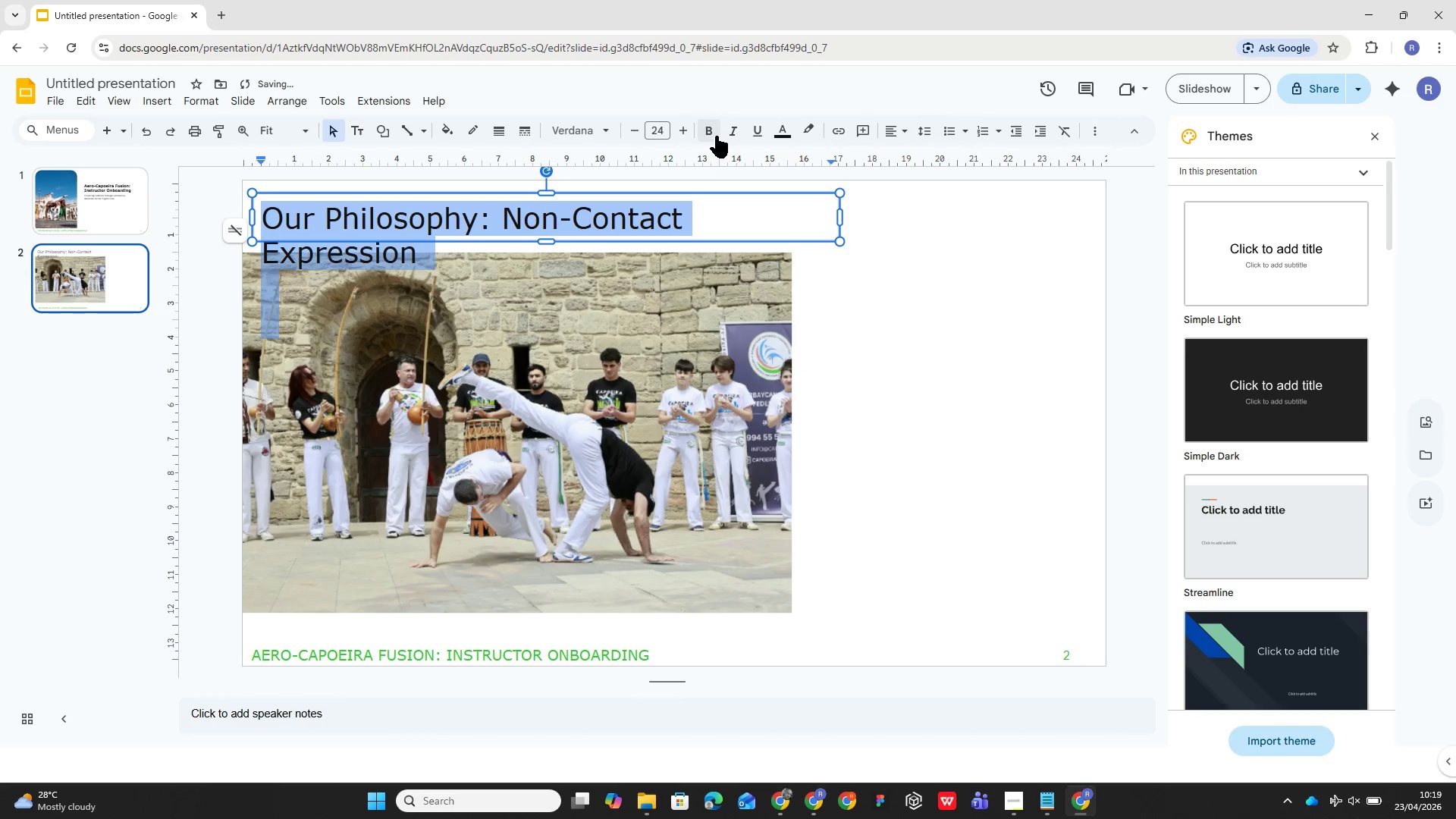 
left_click([712, 135])
 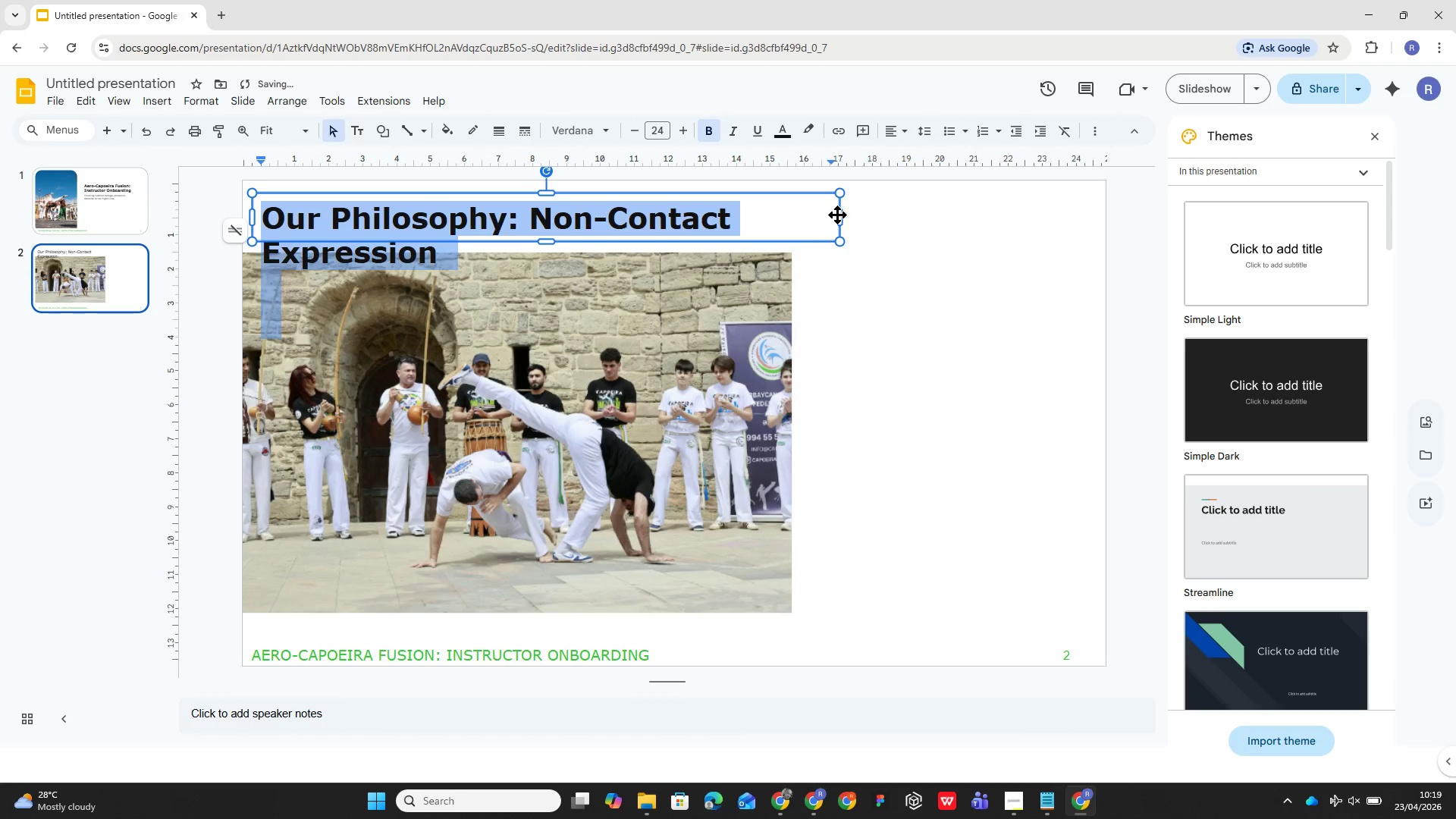 
left_click_drag(start_coordinate=[839, 215], to_coordinate=[881, 228])
 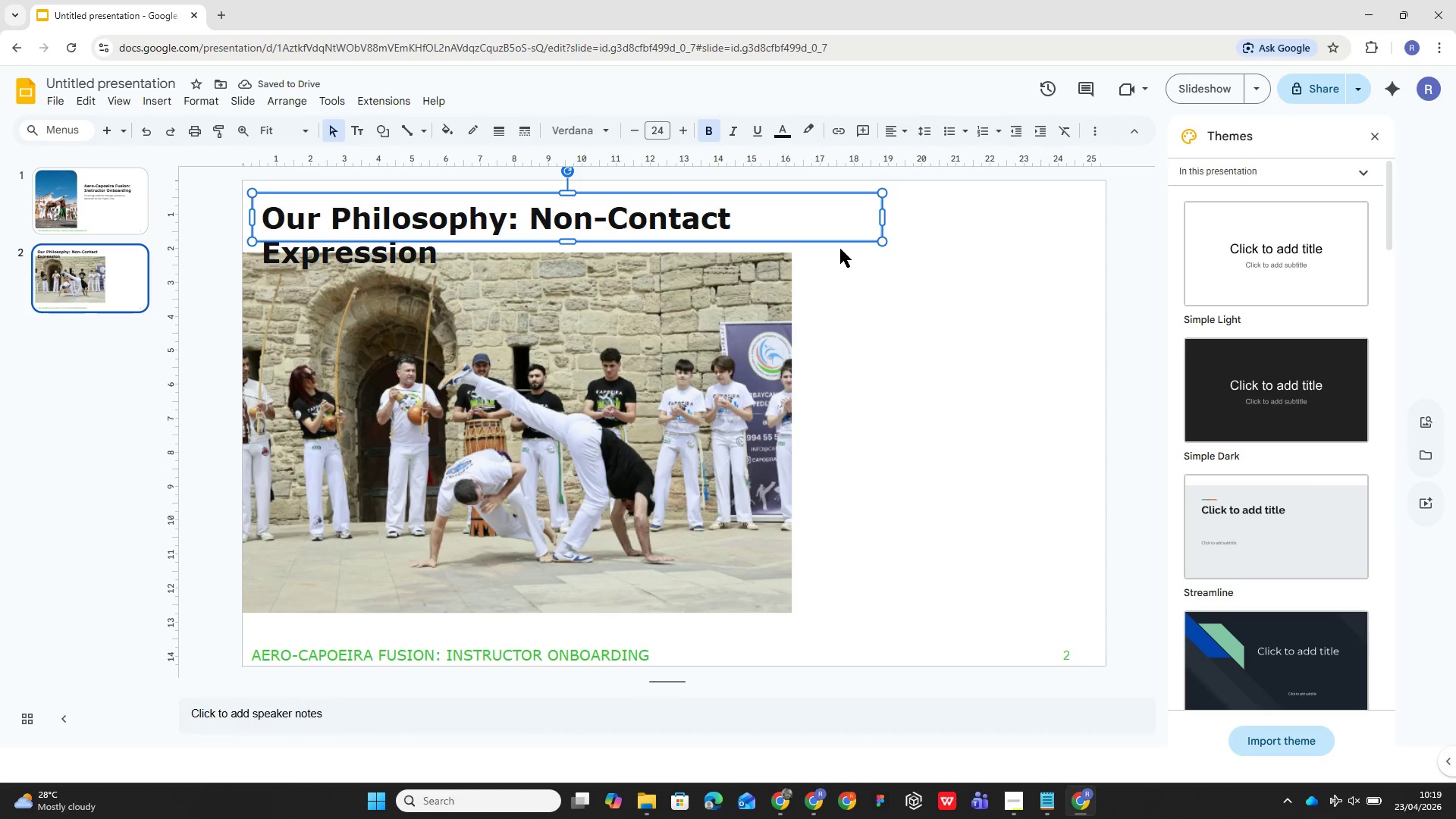 
left_click([888, 216])
 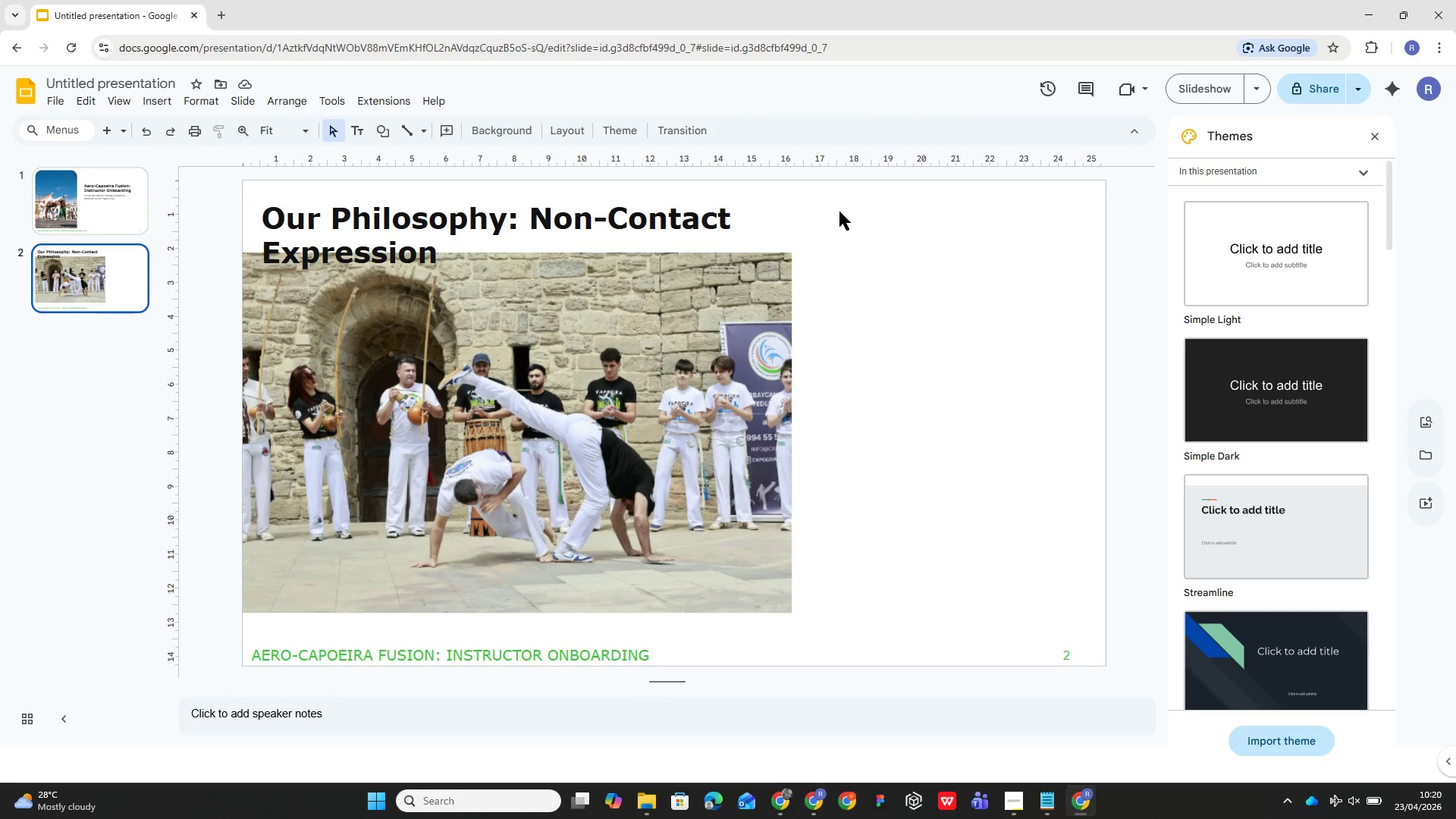 
left_click([839, 210])
 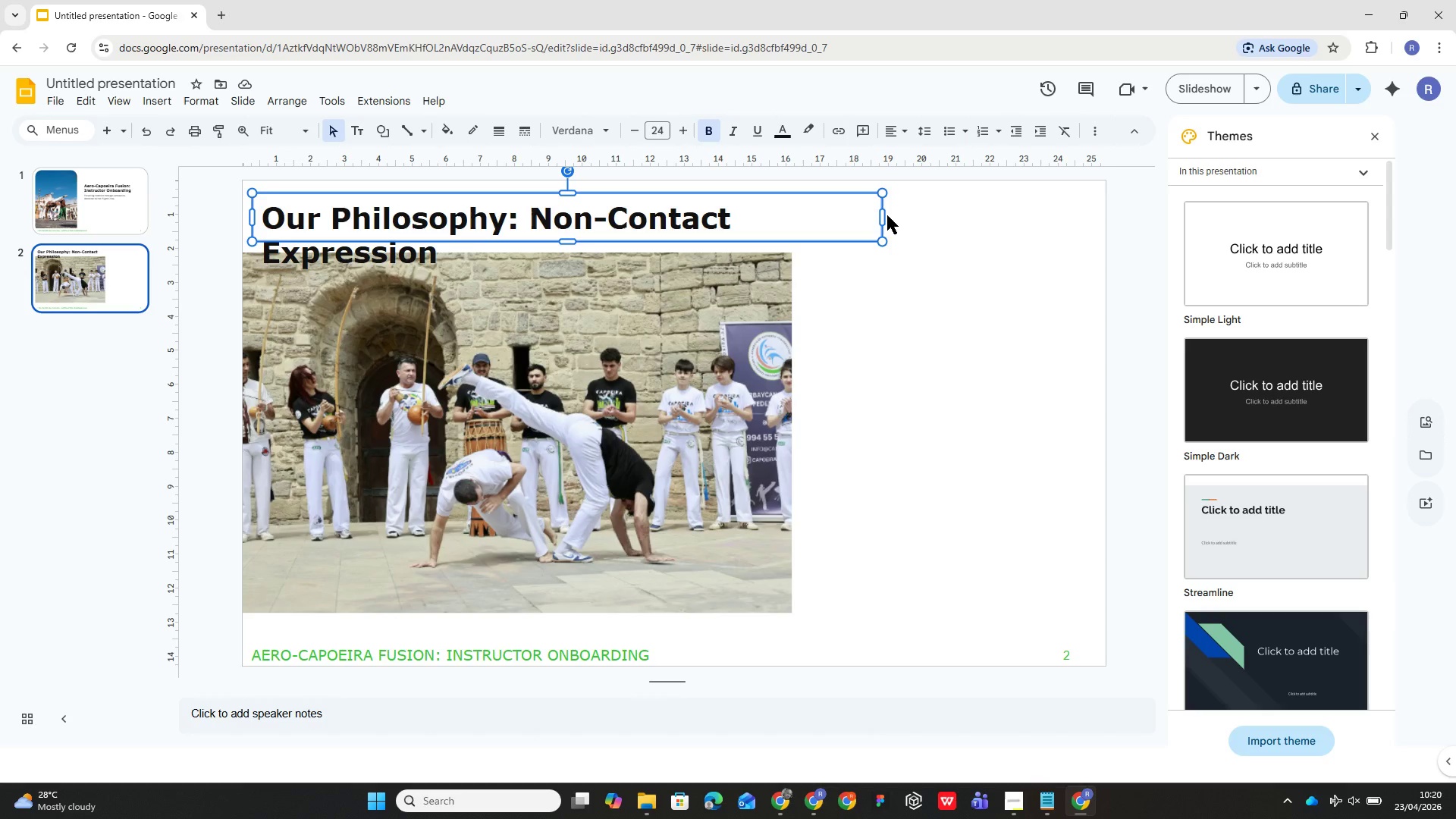 
wait(5.09)
 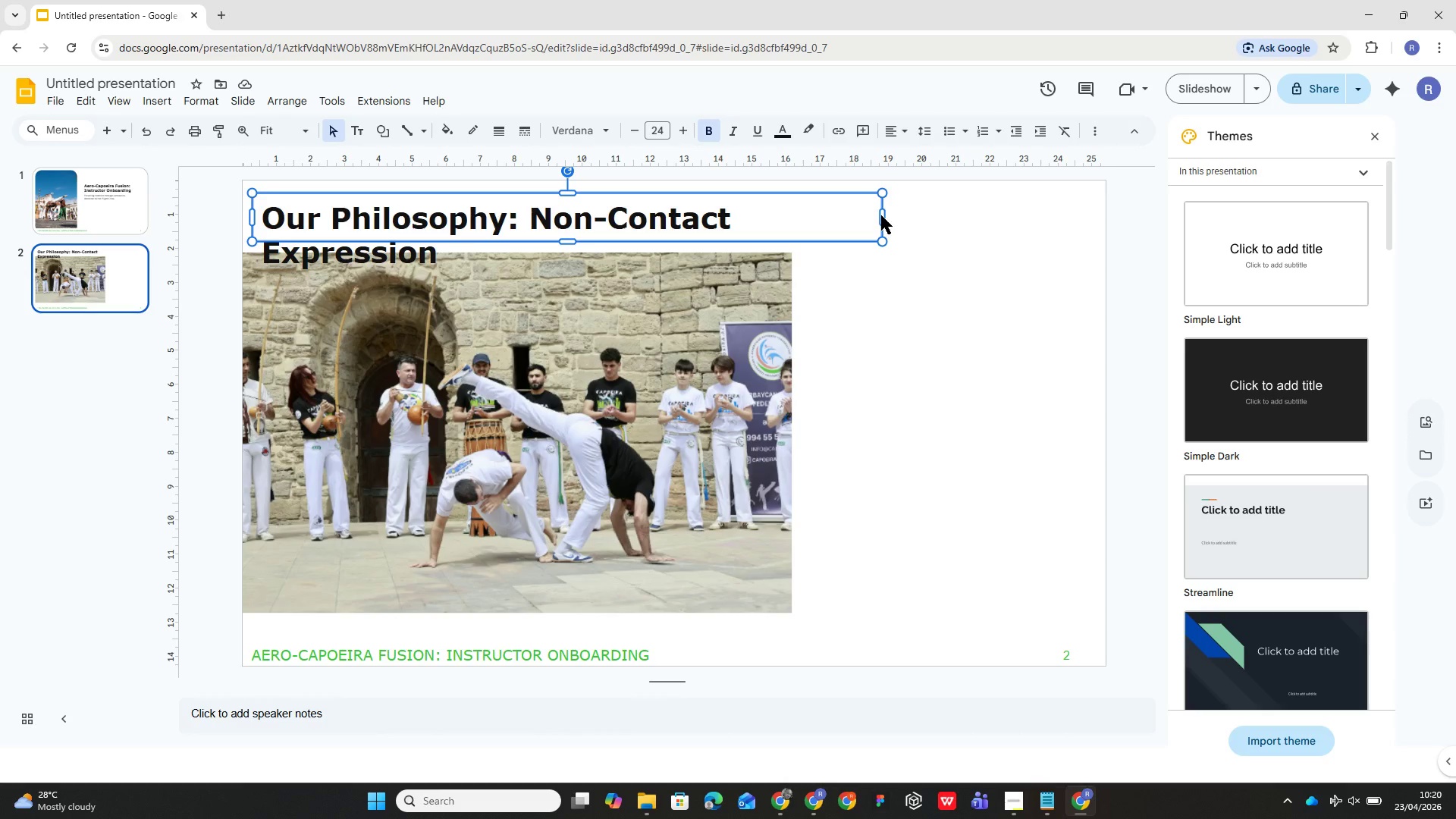 
left_click_drag(start_coordinate=[881, 215], to_coordinate=[974, 221])
 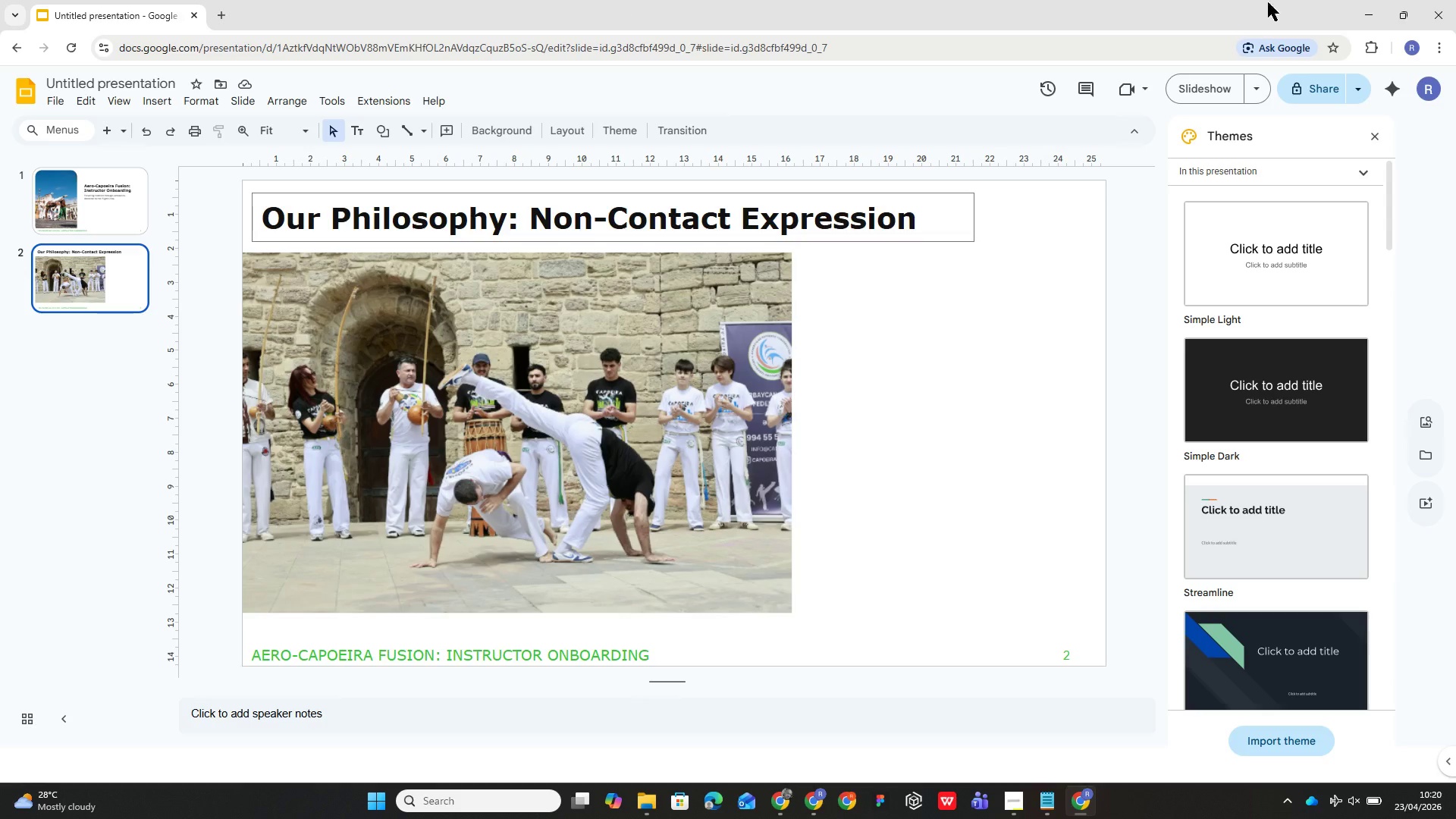 
wait(24.19)
 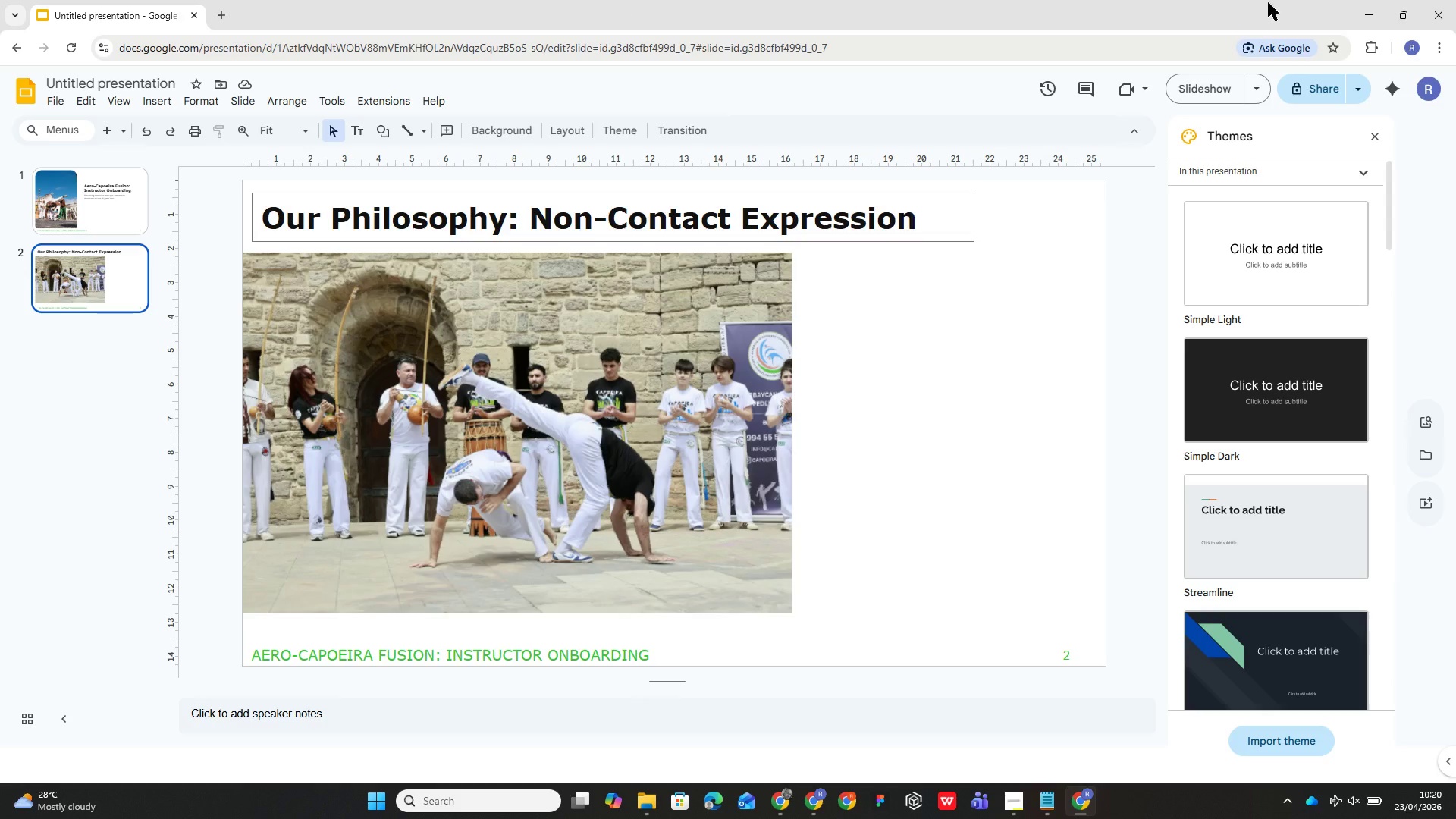 
left_click_drag(start_coordinate=[322, 194], to_coordinate=[313, 189])
 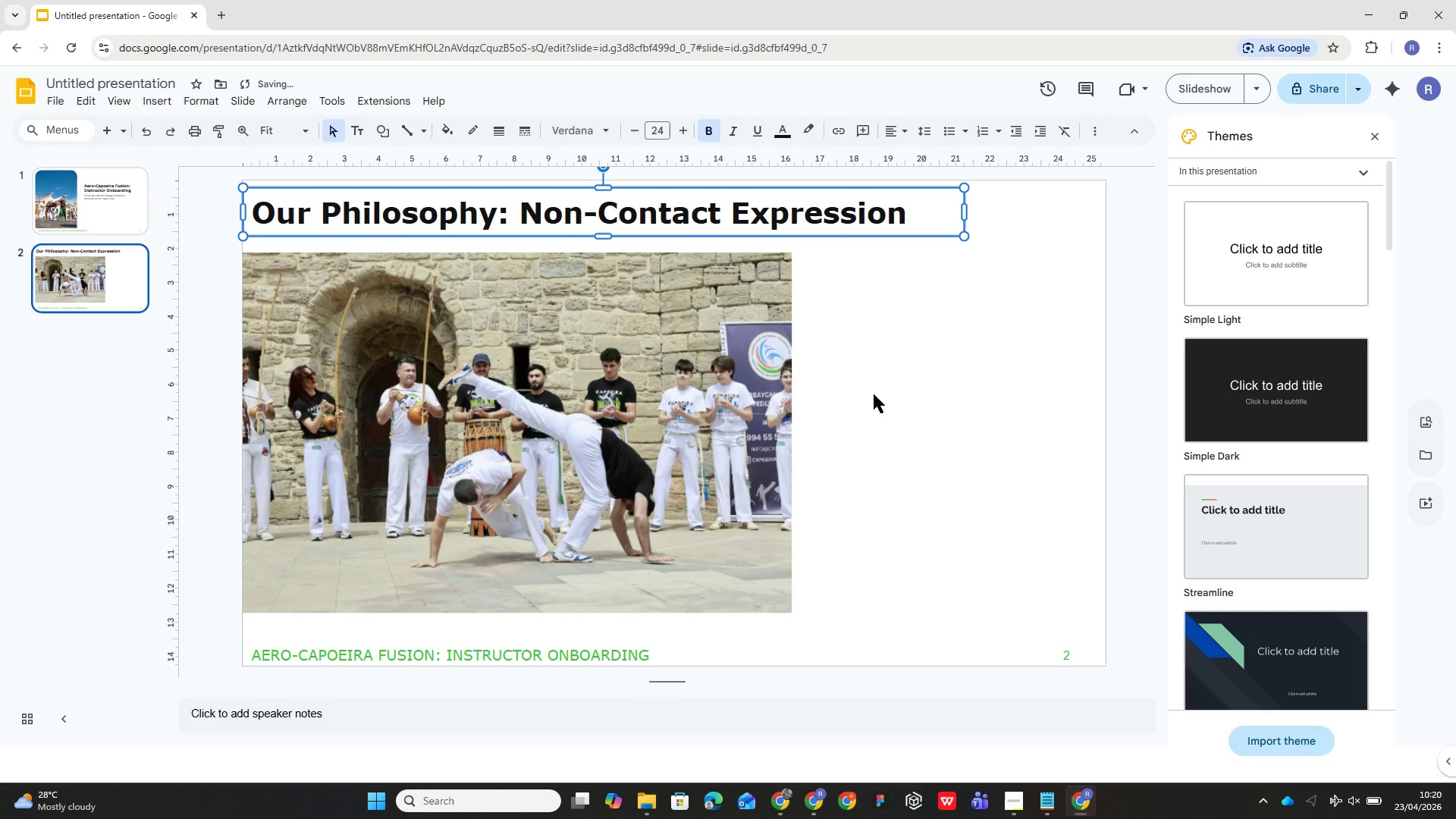 
left_click([892, 394])
 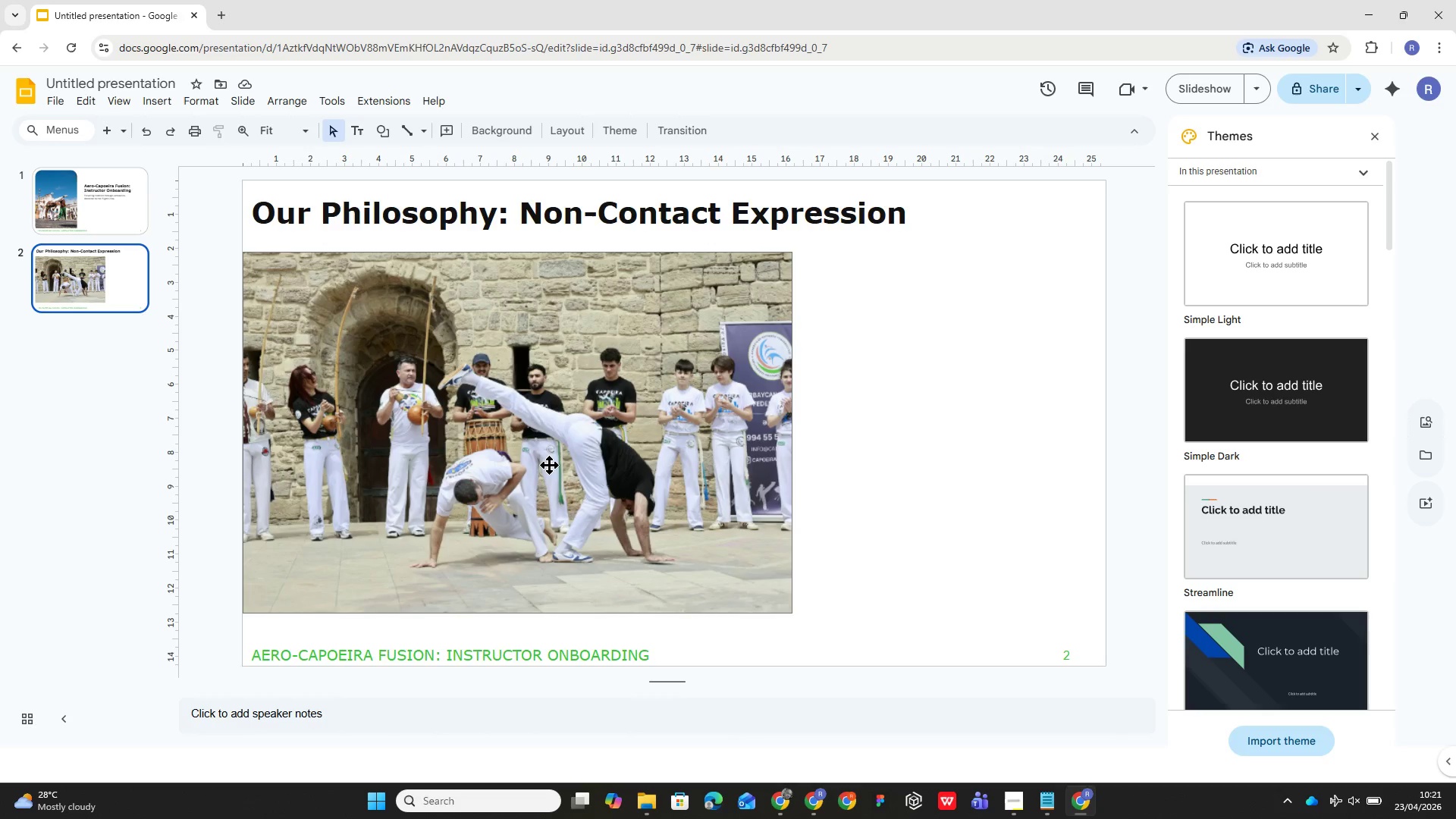 
wait(31.33)
 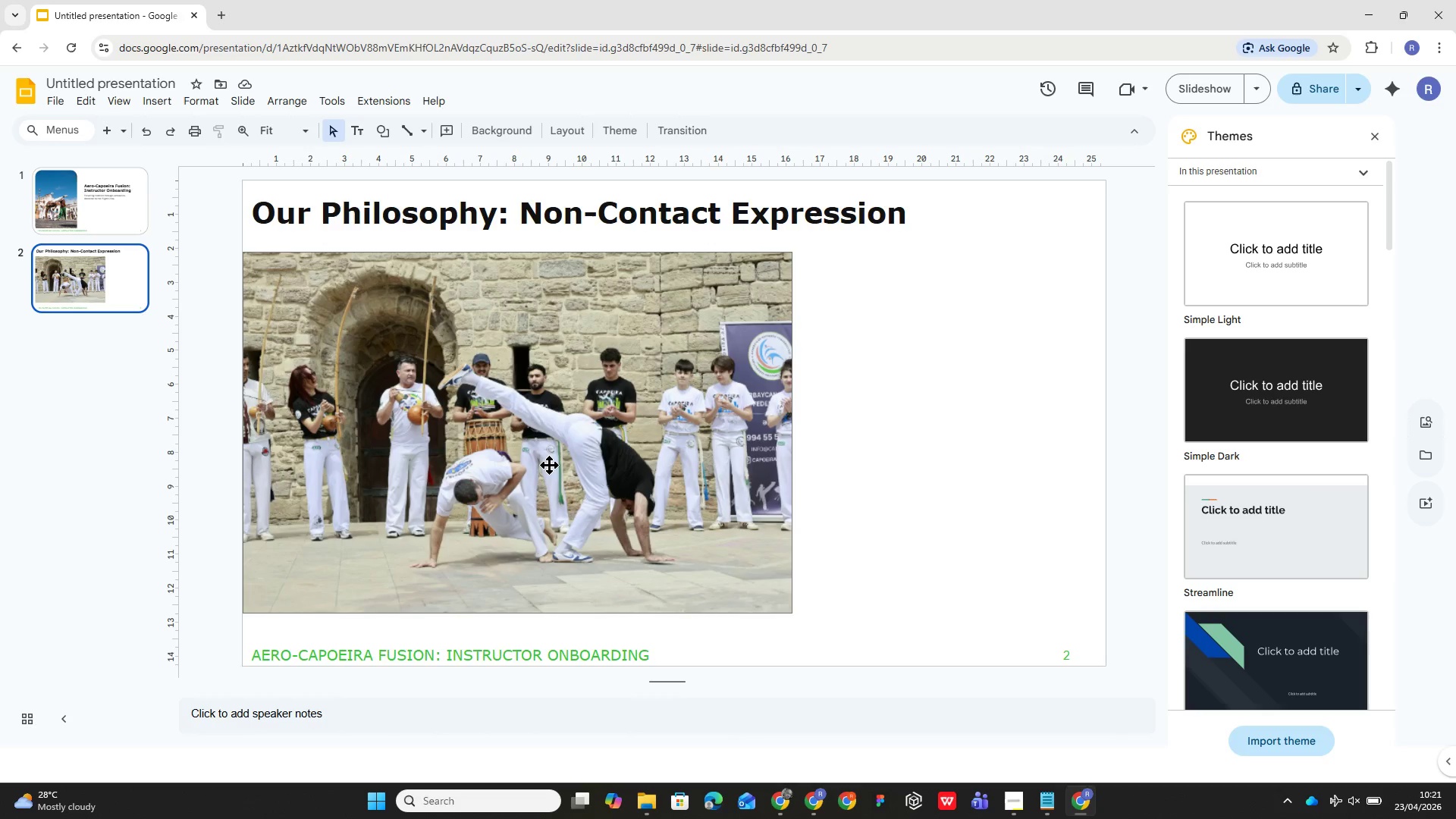 
left_click([115, 218])
 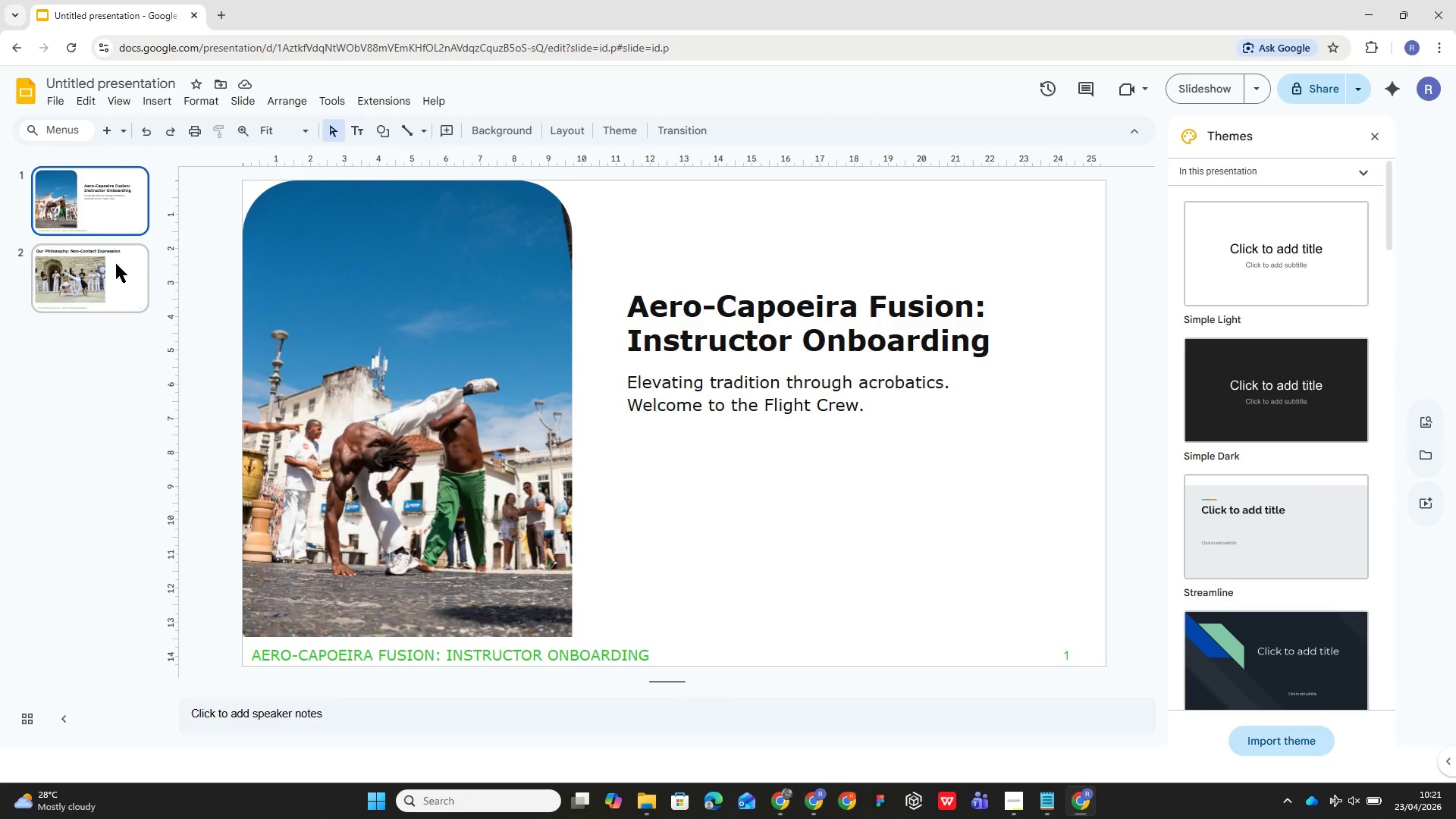 
left_click([115, 265])
 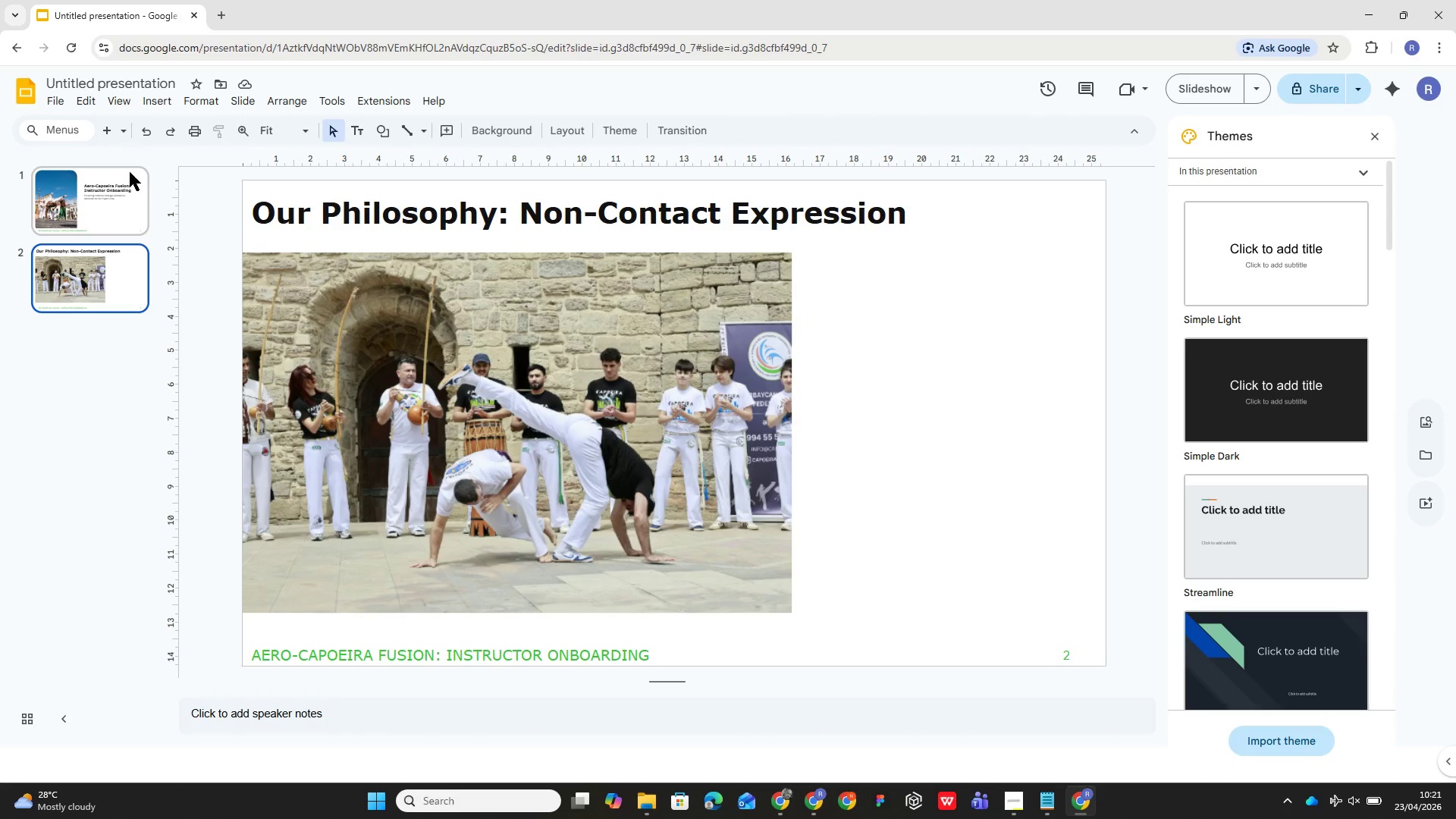 
wait(21.8)
 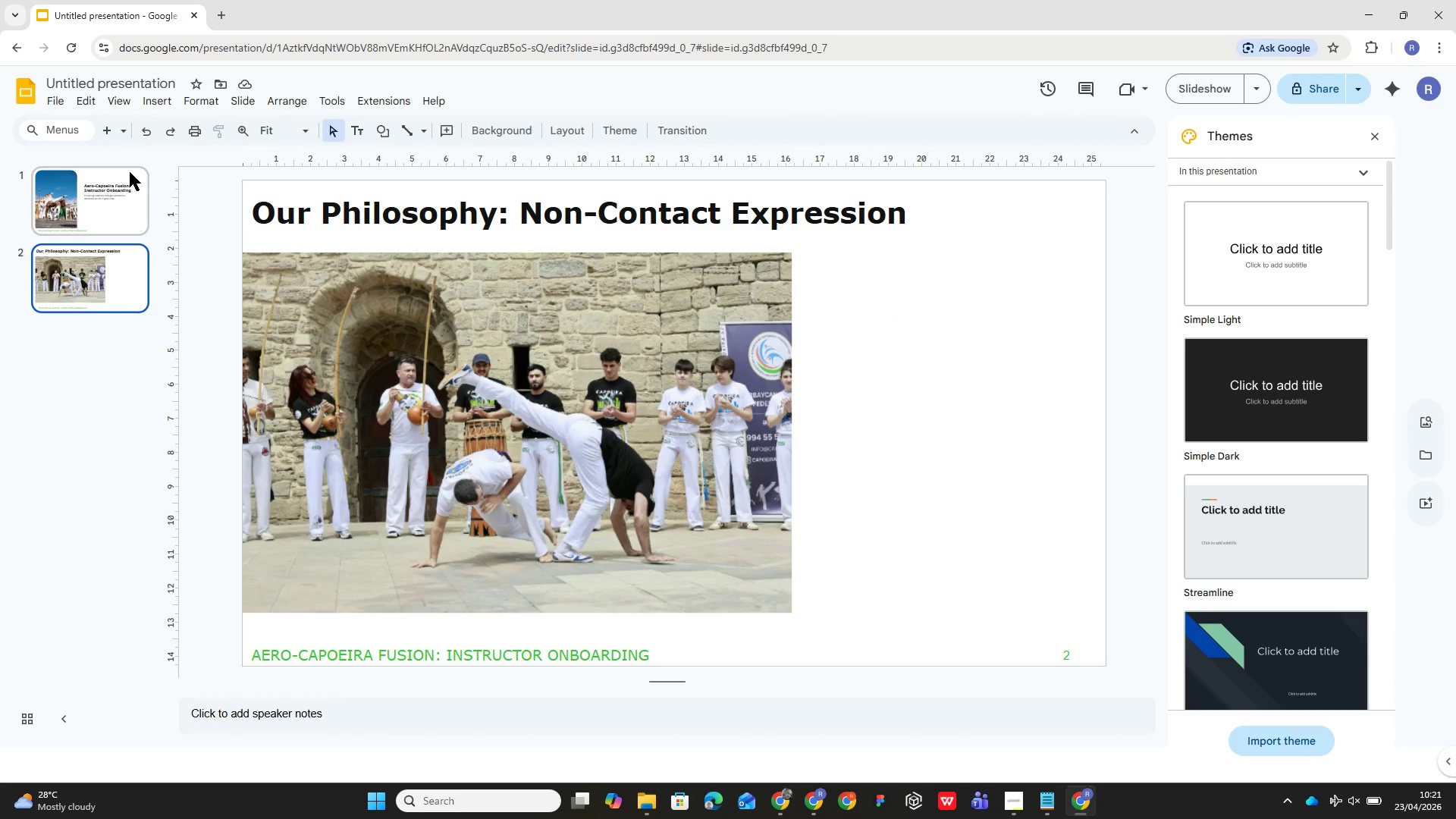 
left_click([653, 231])
 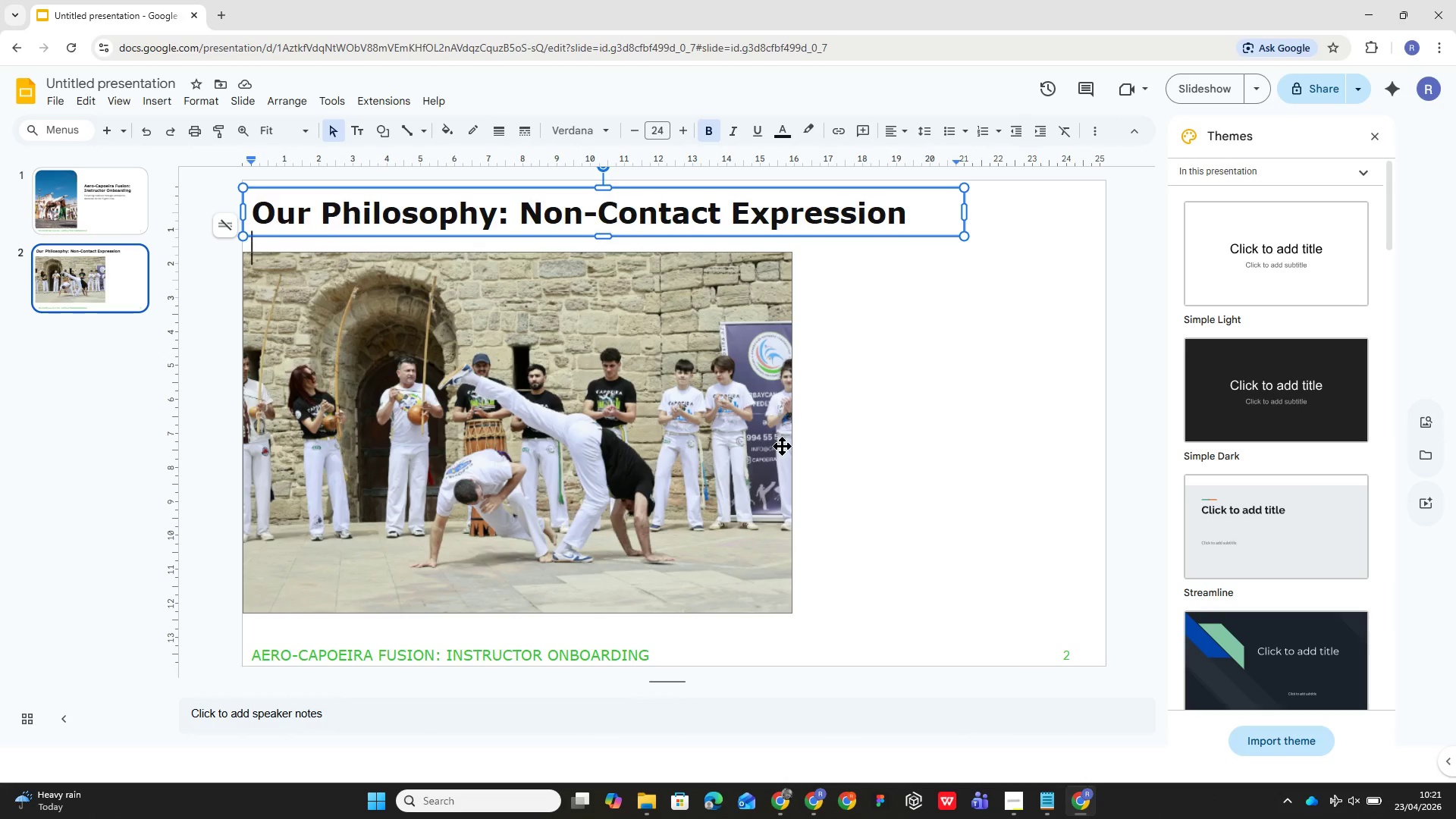 
left_click([563, 494])
 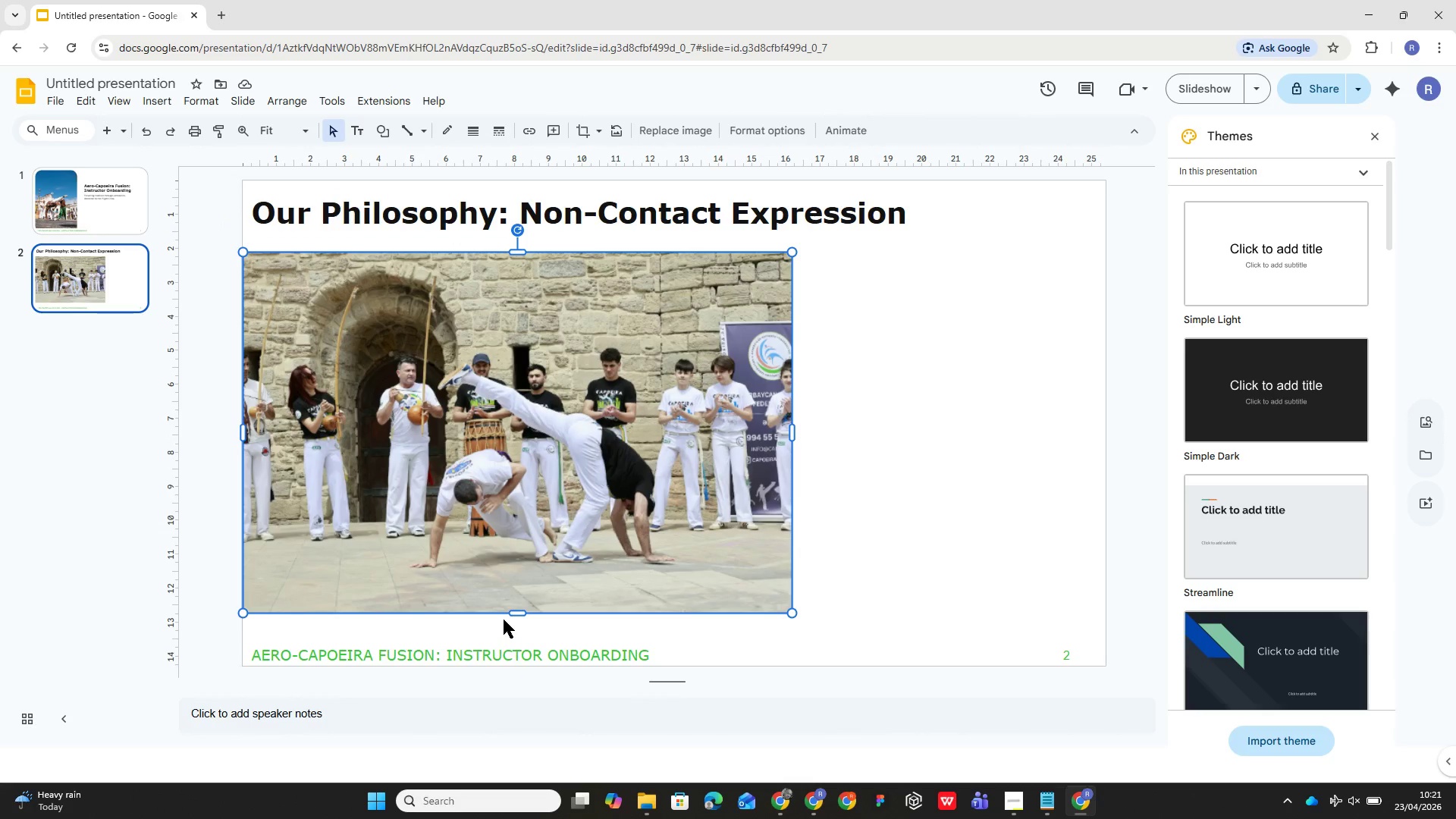 
left_click_drag(start_coordinate=[518, 607], to_coordinate=[519, 615])
 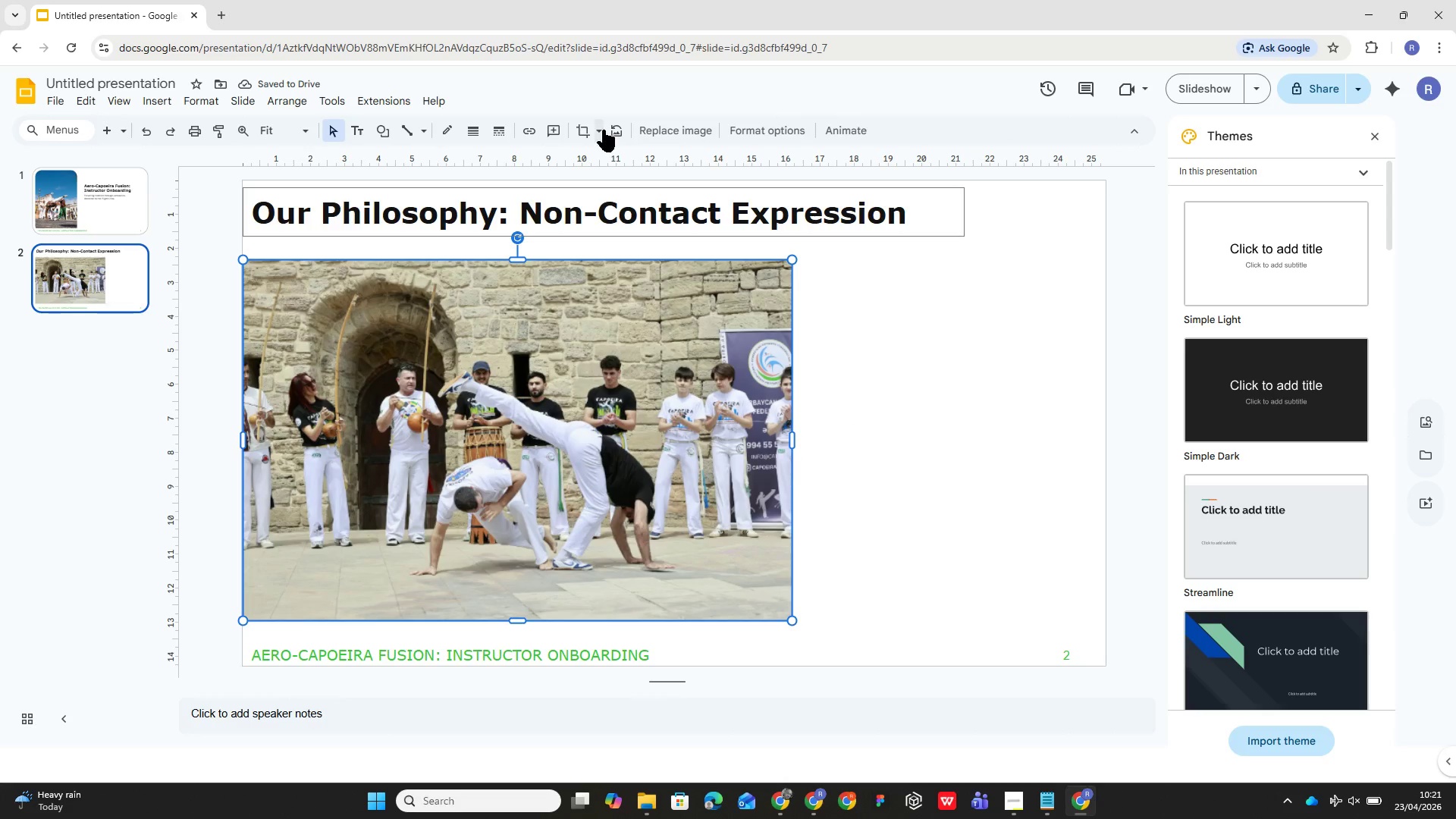 
left_click([629, 161])
 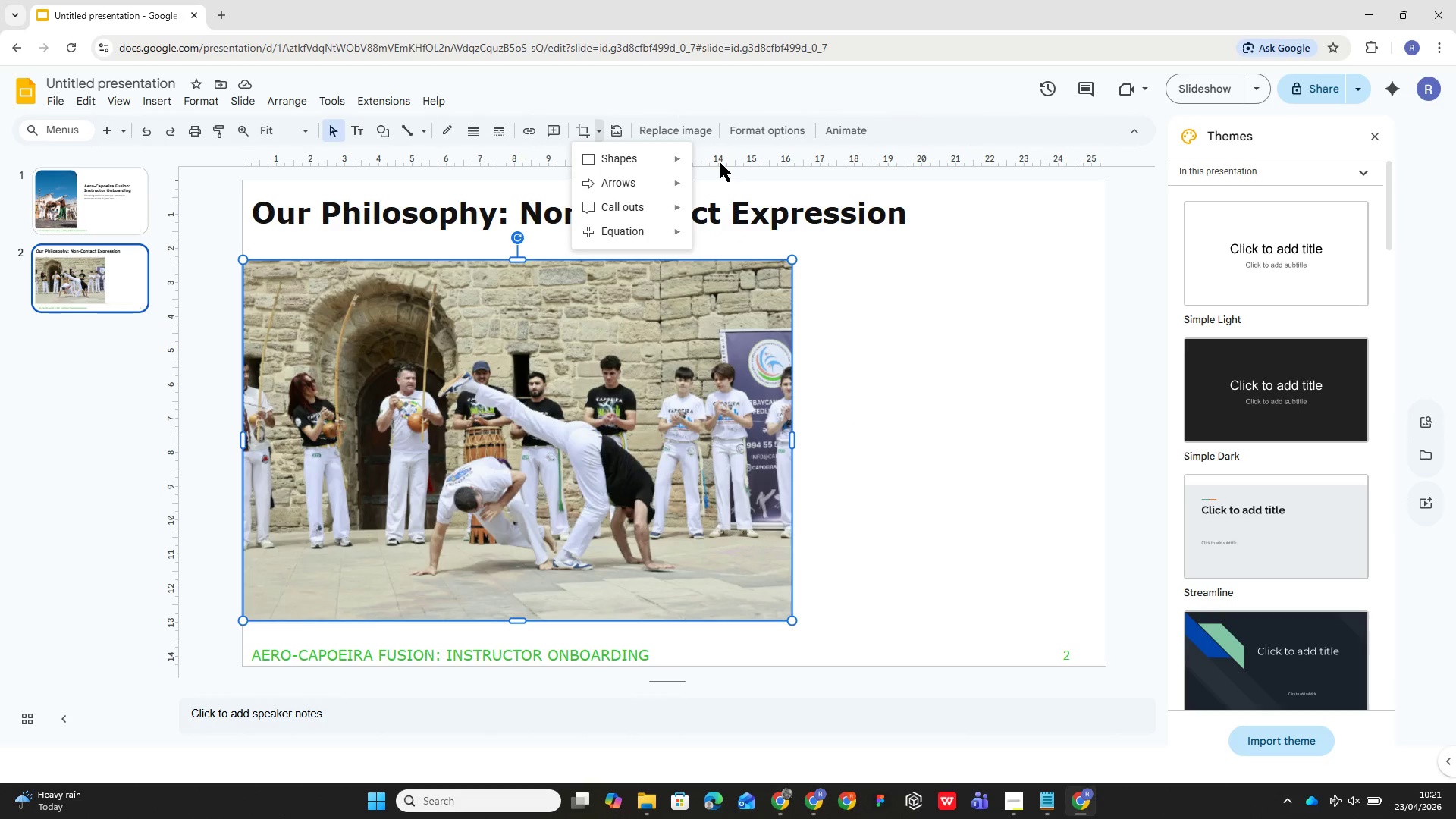 
mouse_move([708, 165])
 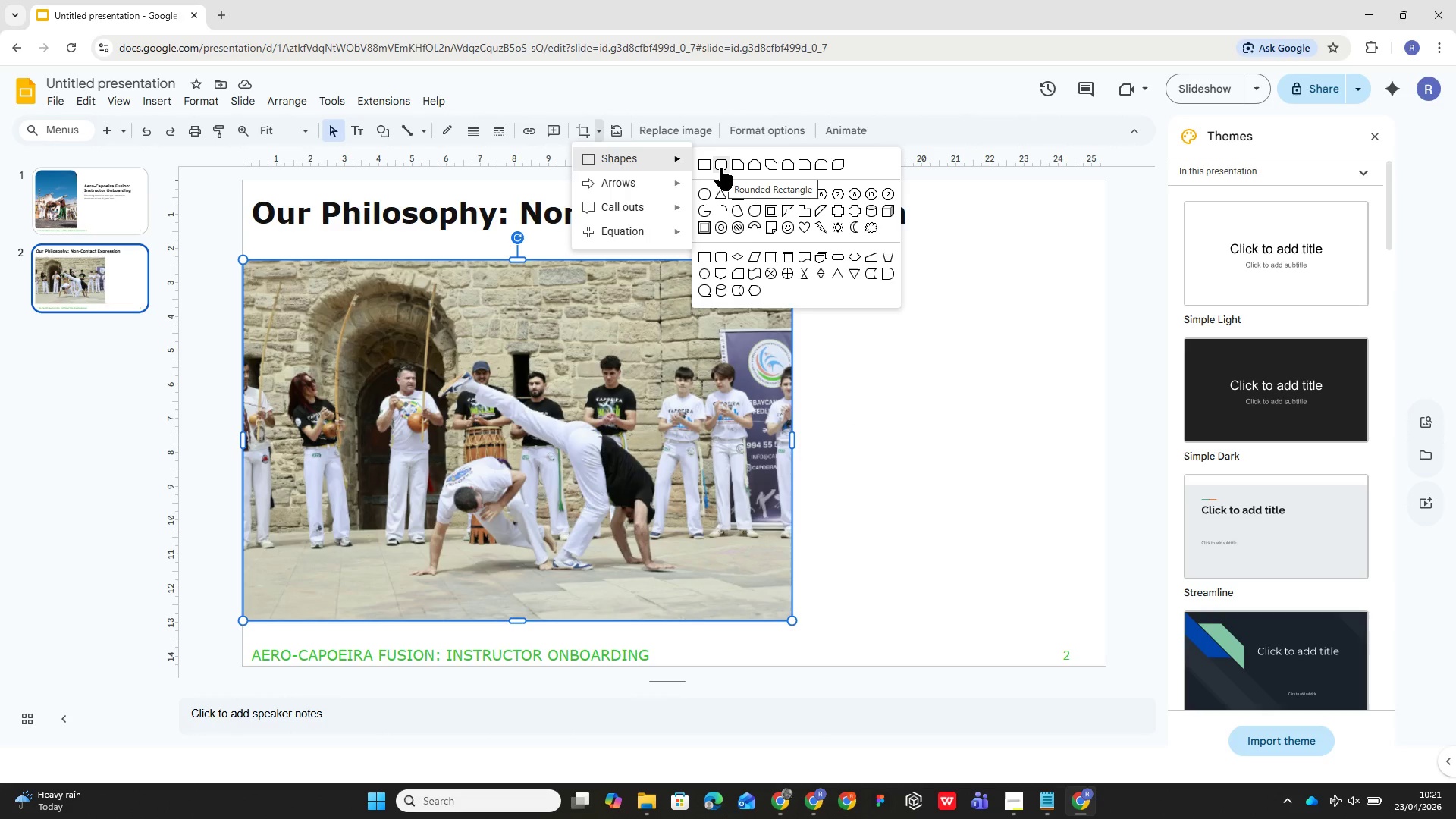 
left_click([721, 168])
 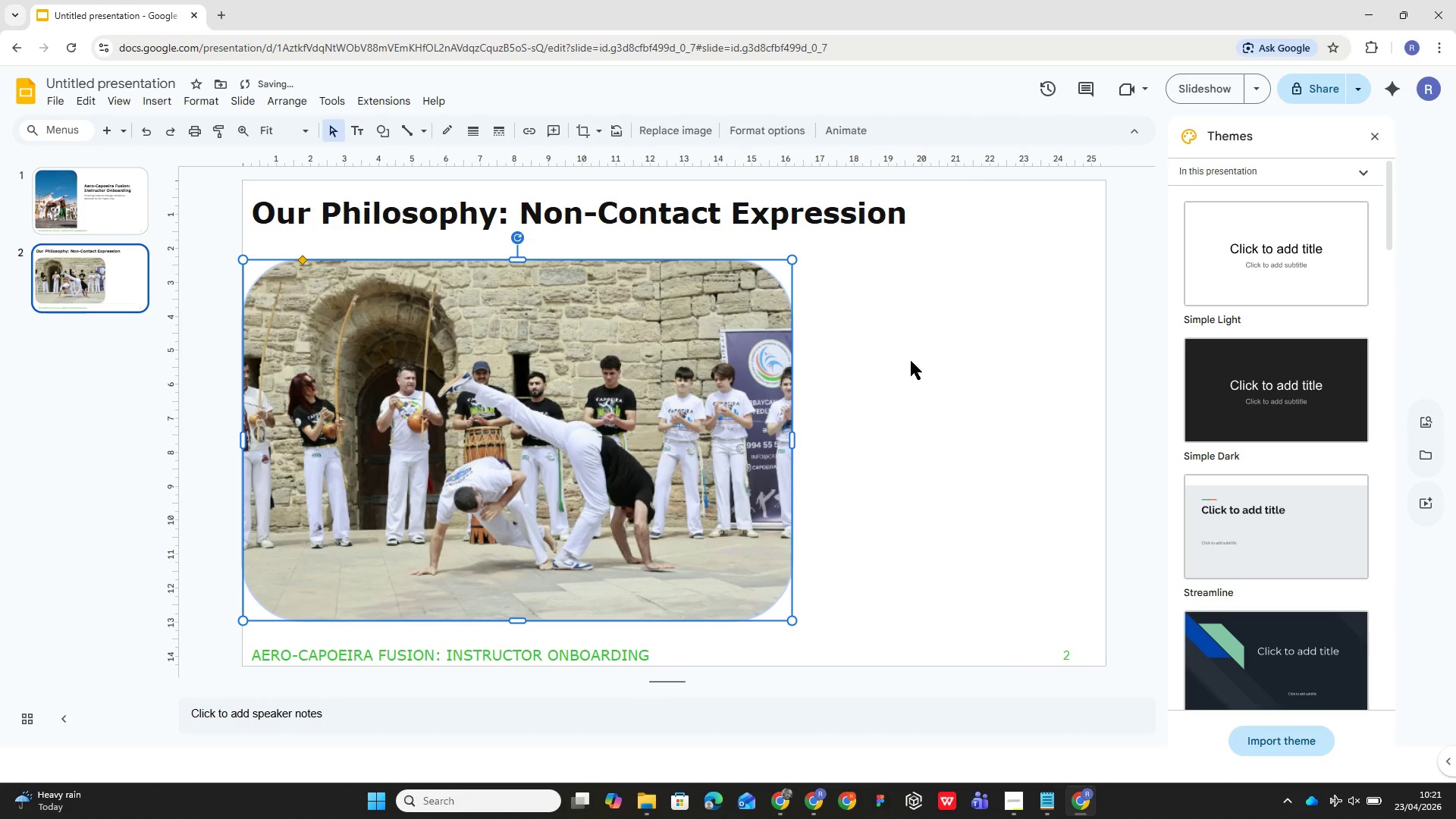 
left_click([962, 396])
 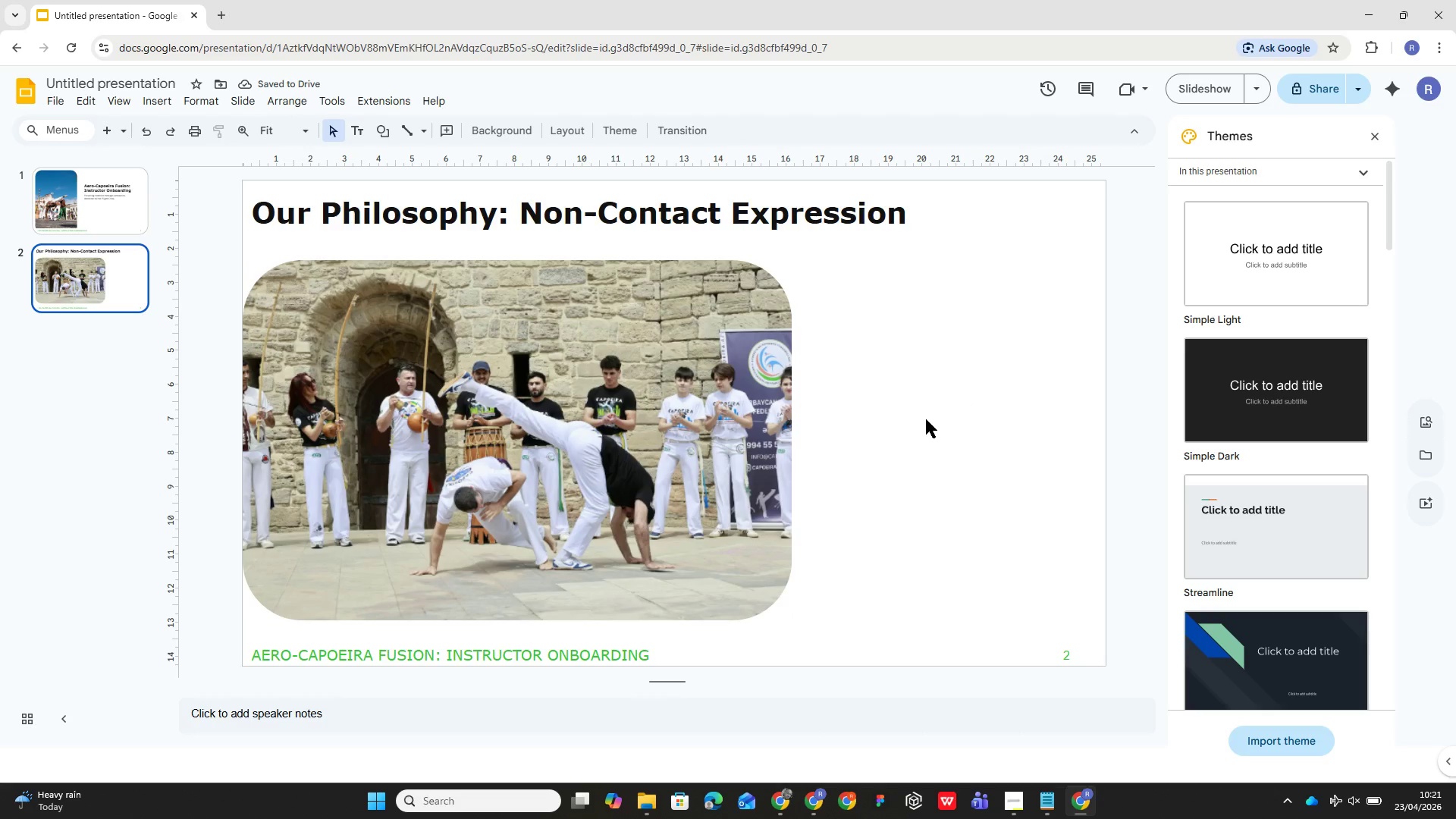 
left_click([644, 557])
 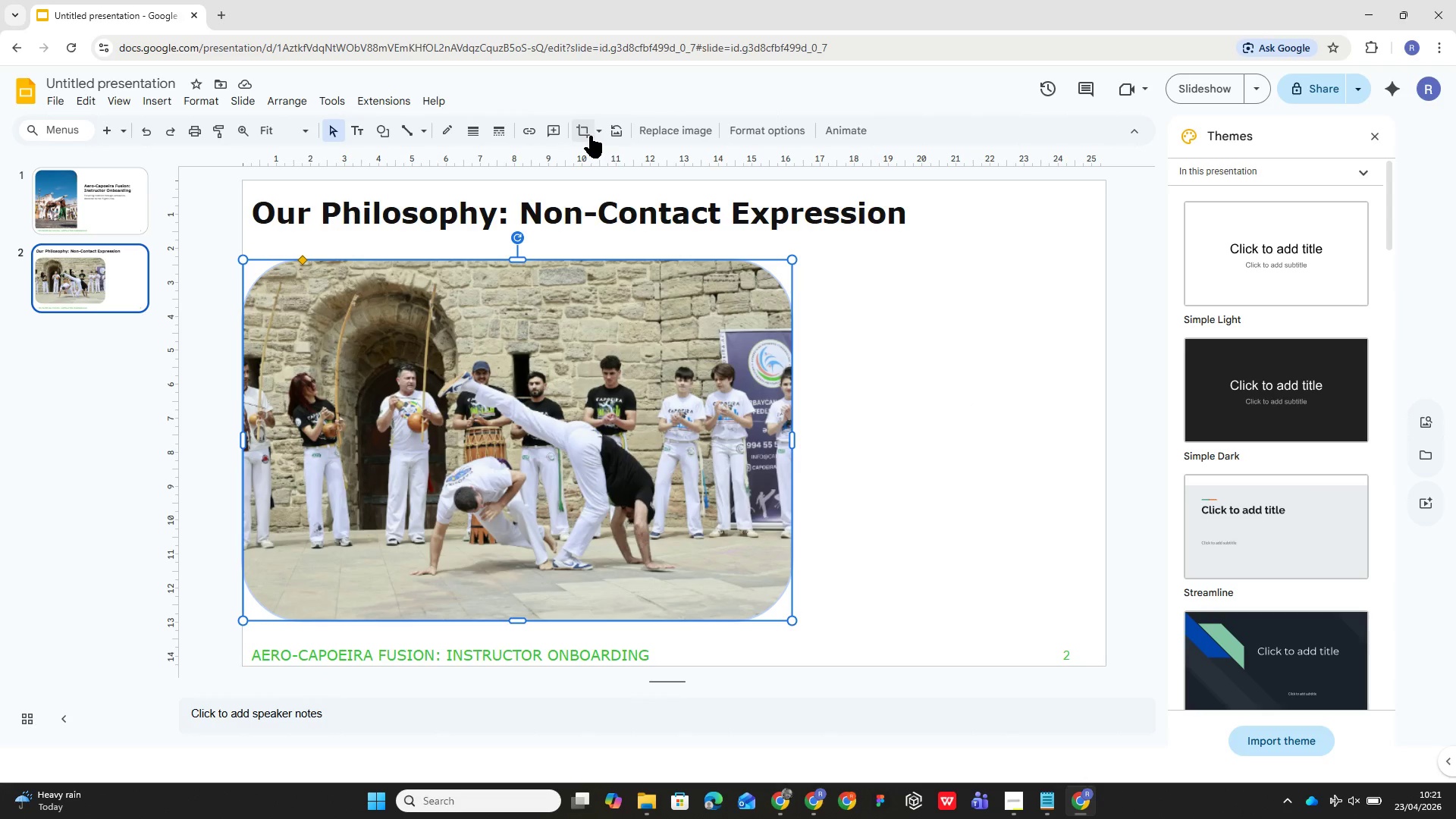 
left_click([596, 133])
 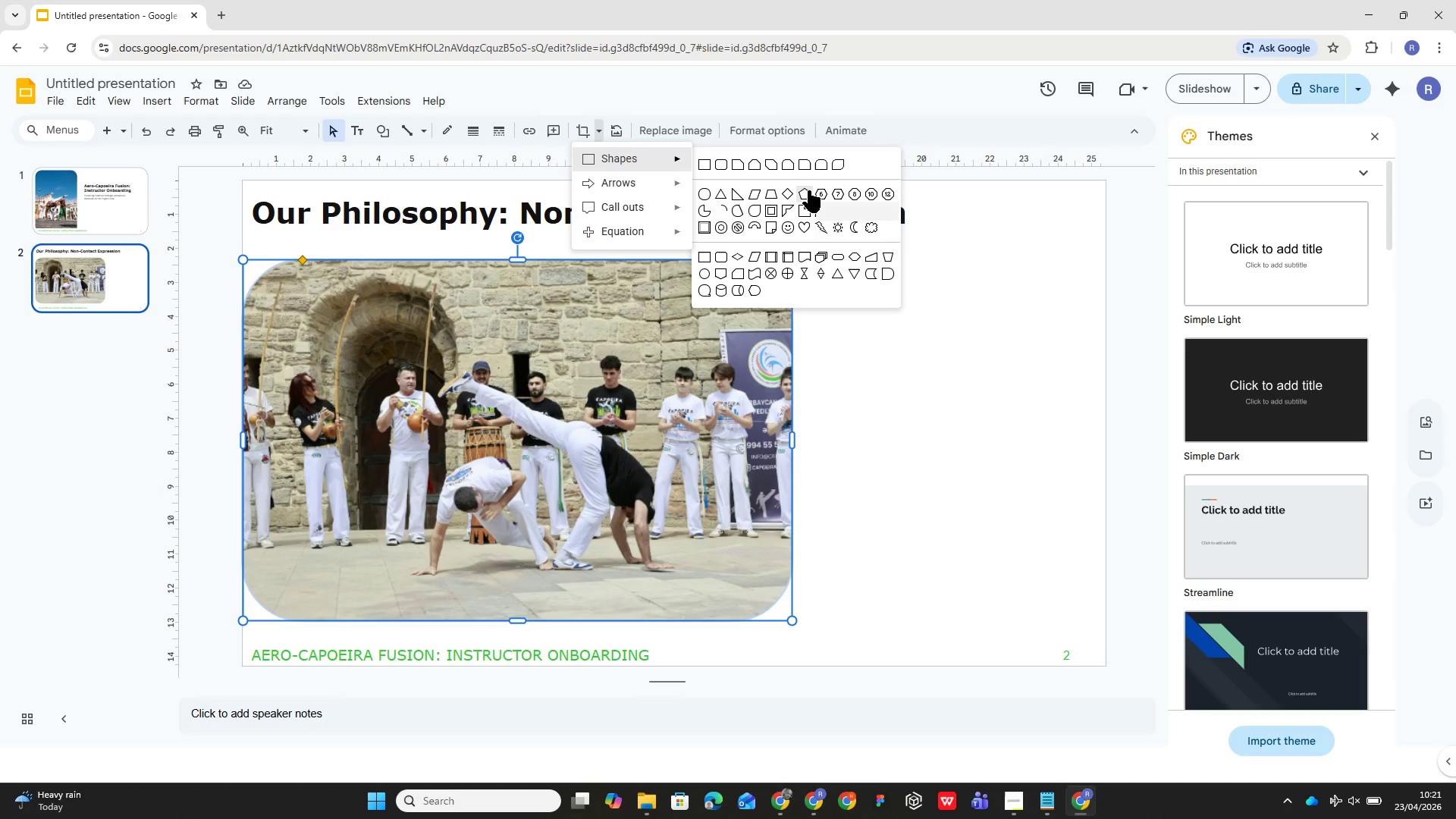 
wait(6.62)
 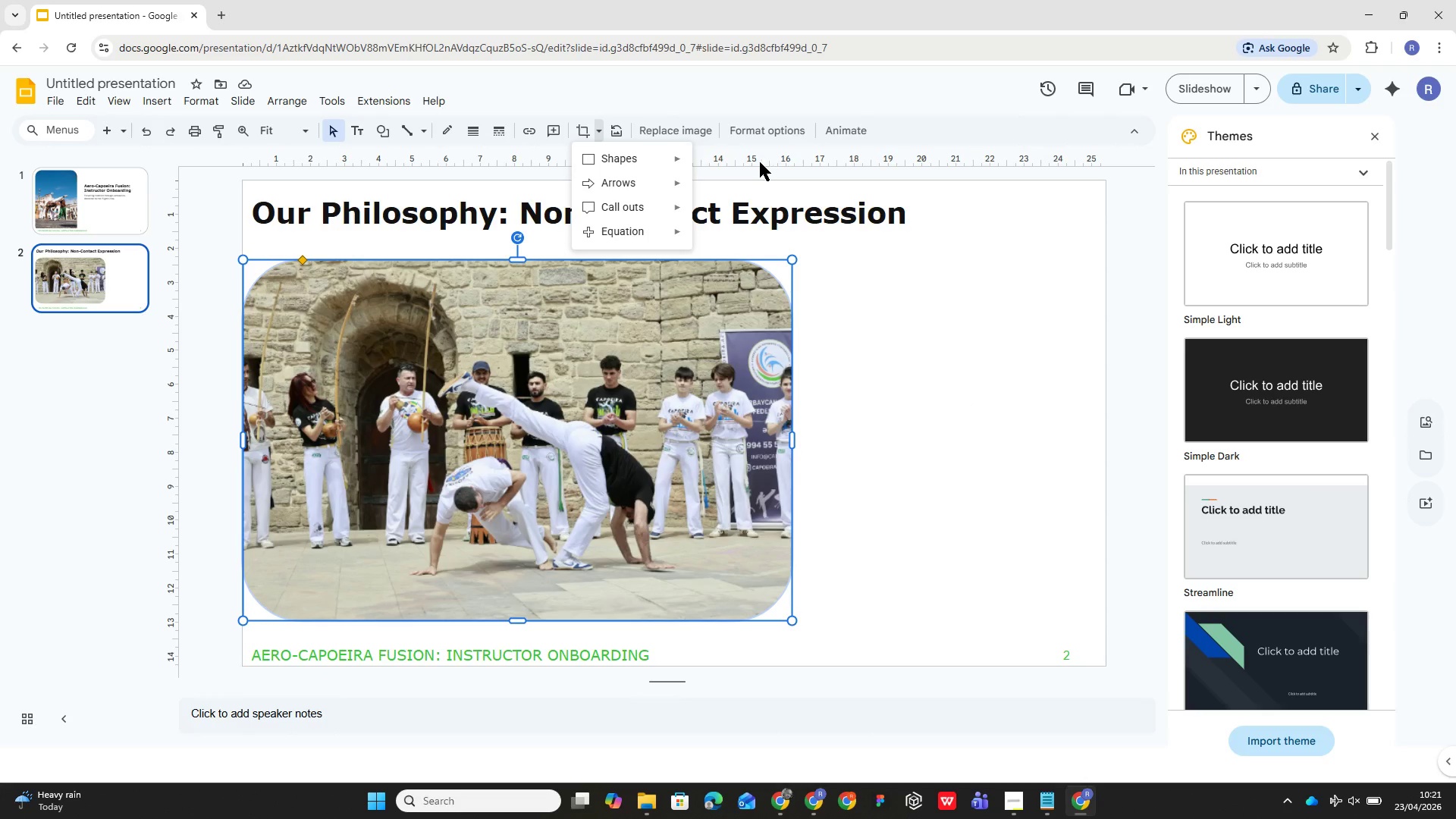 
left_click([808, 190])
 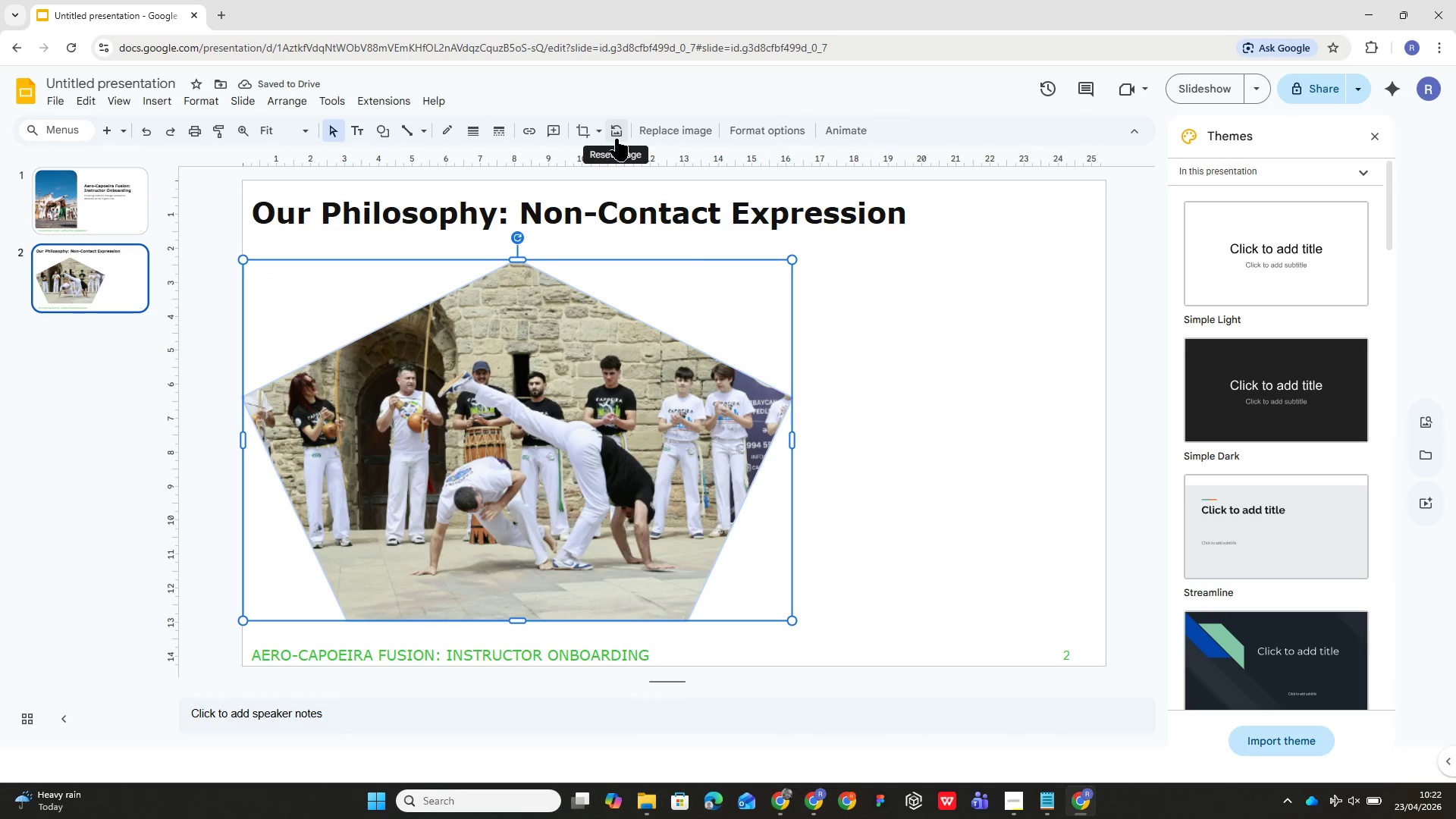 
left_click([602, 133])
 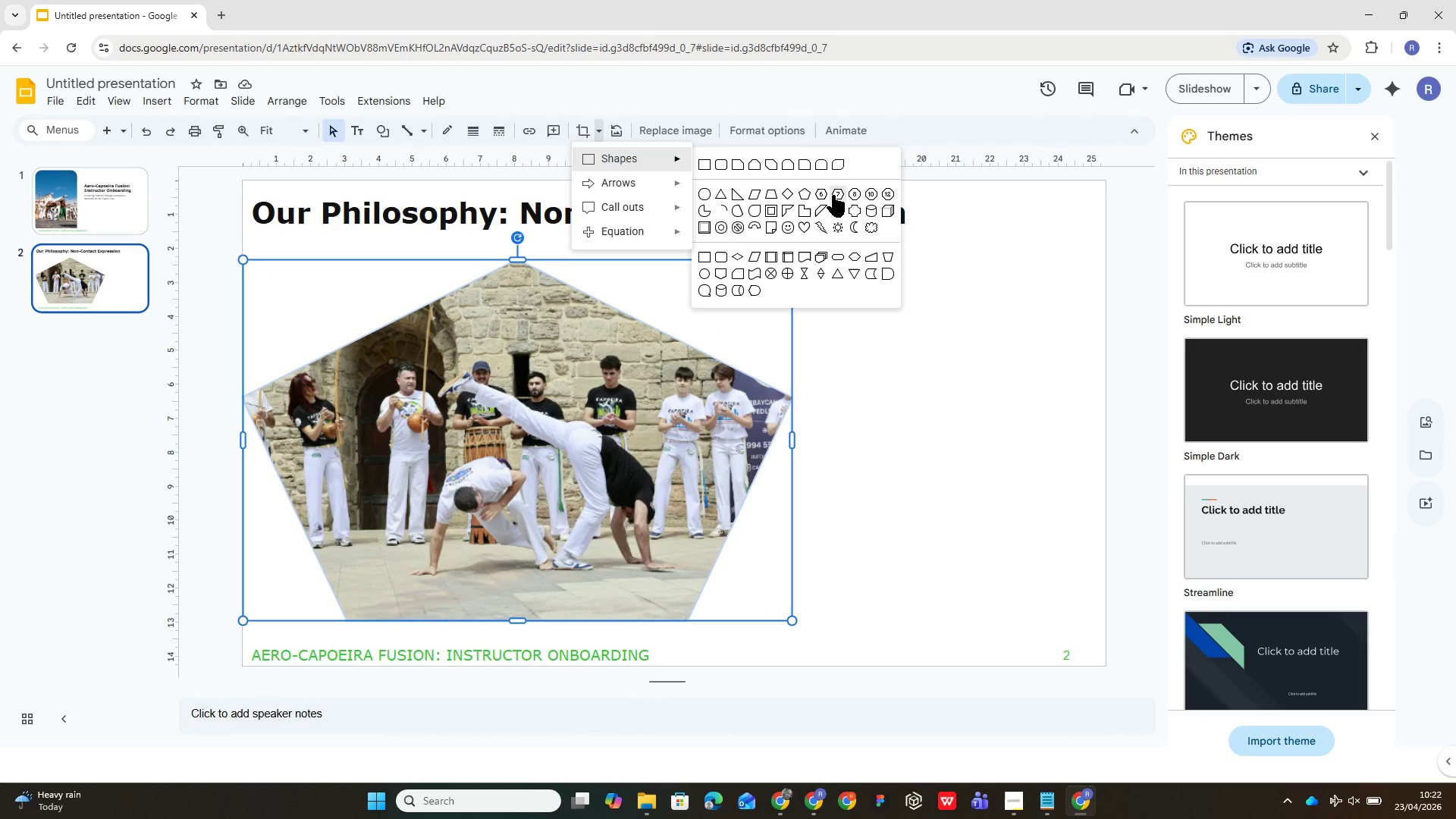 
left_click([851, 192])
 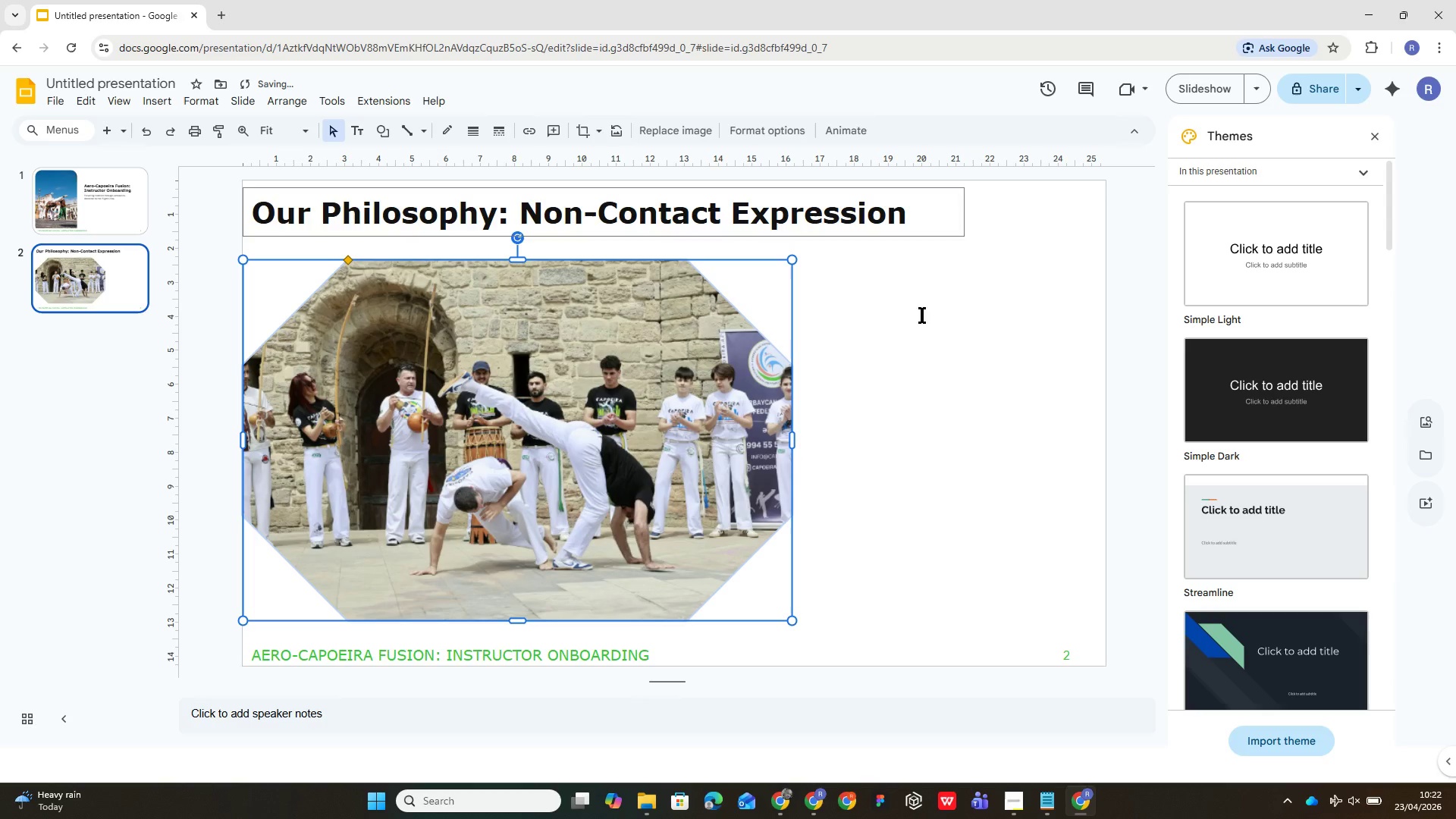 
left_click([954, 397])
 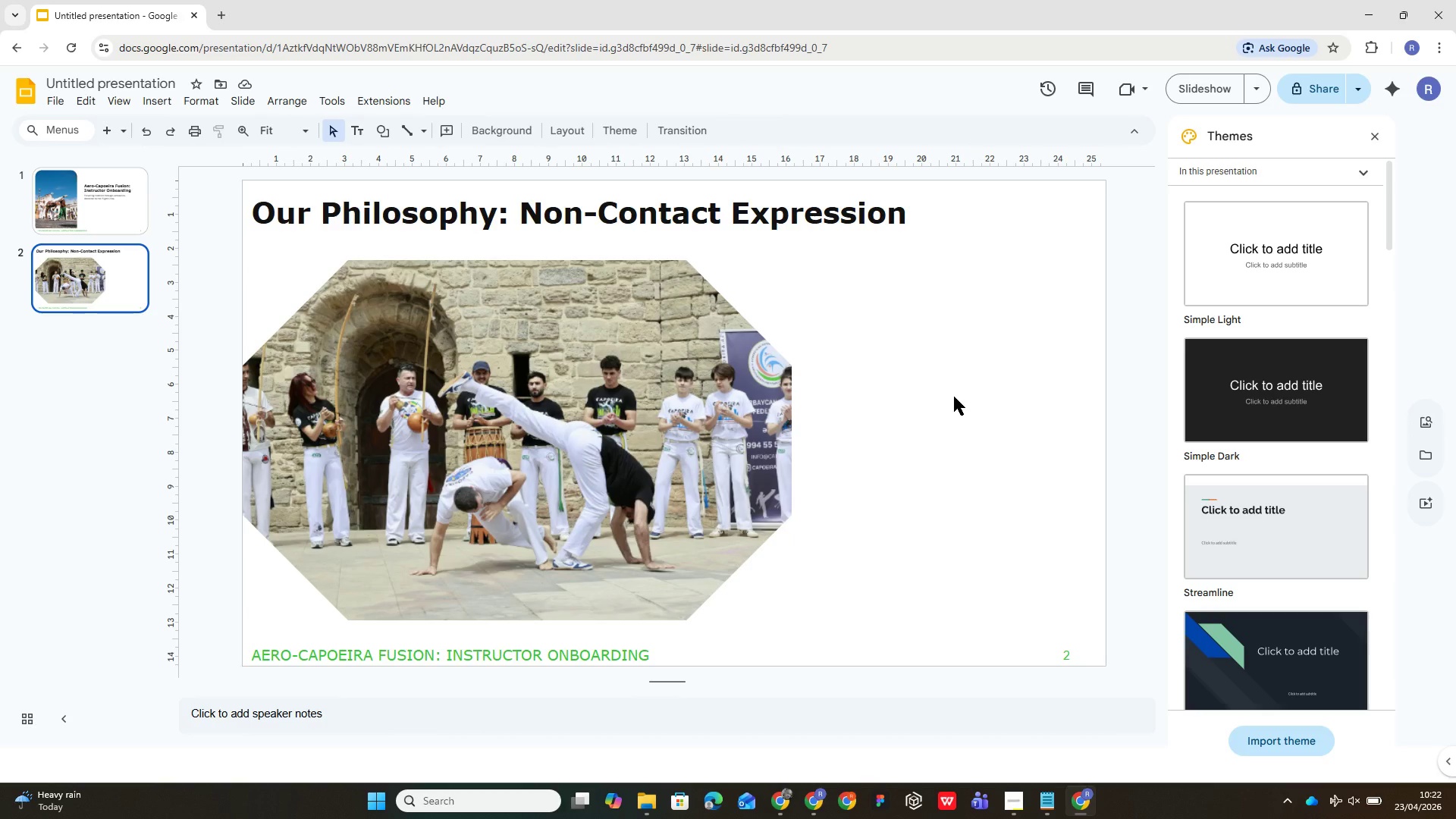 
wait(11.83)
 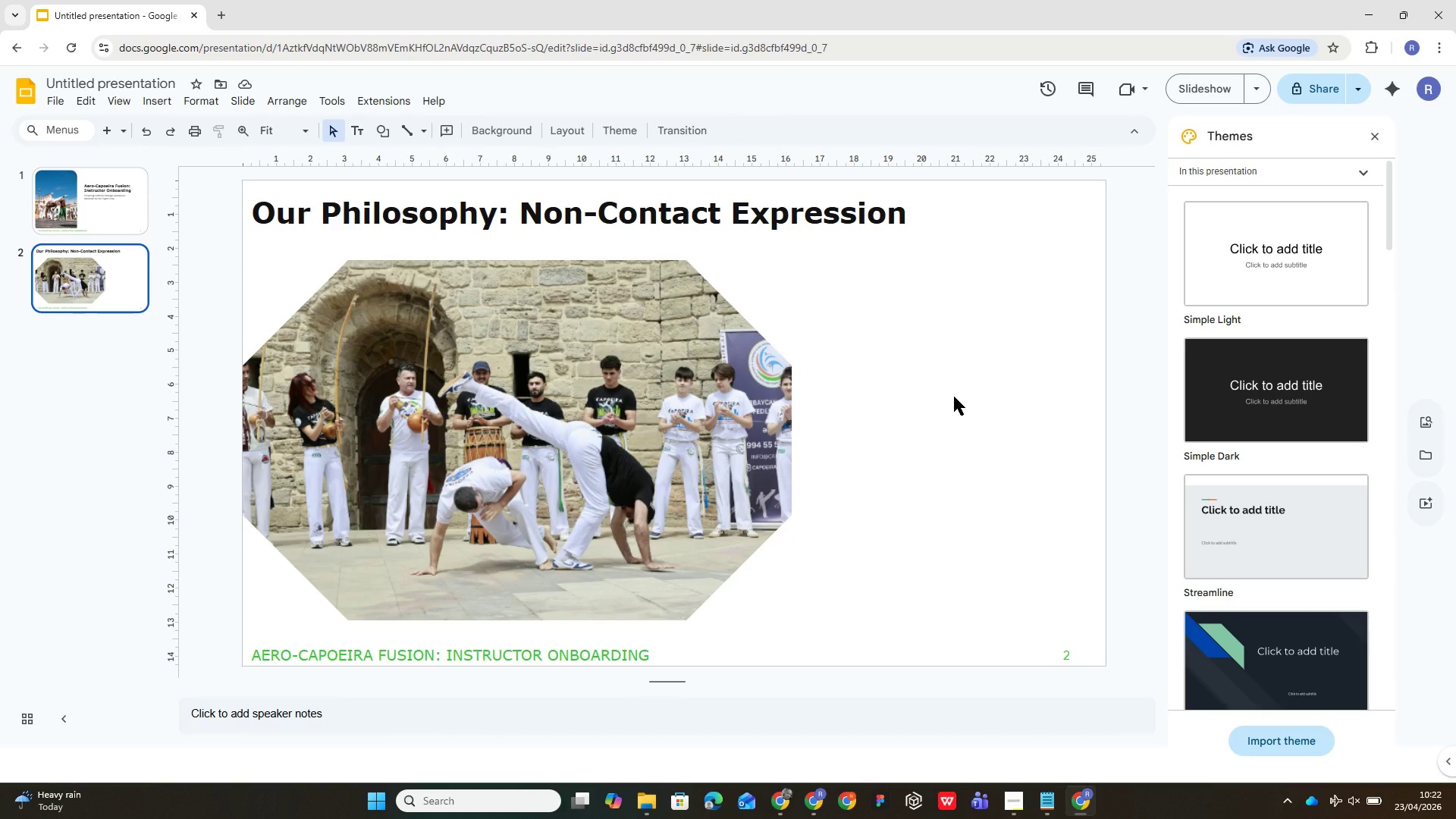 
left_click([885, 383])
 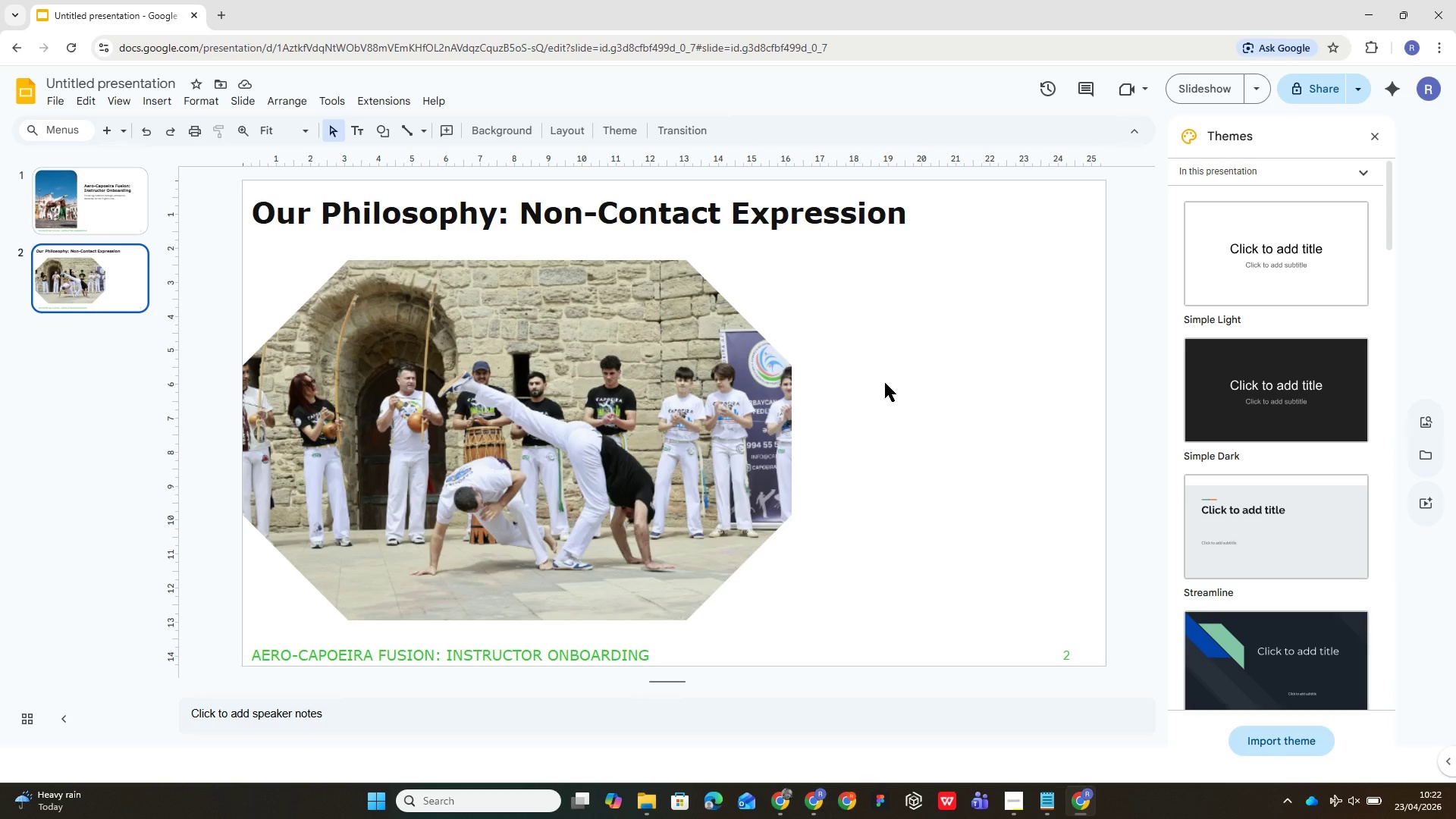 
wait(24.64)
 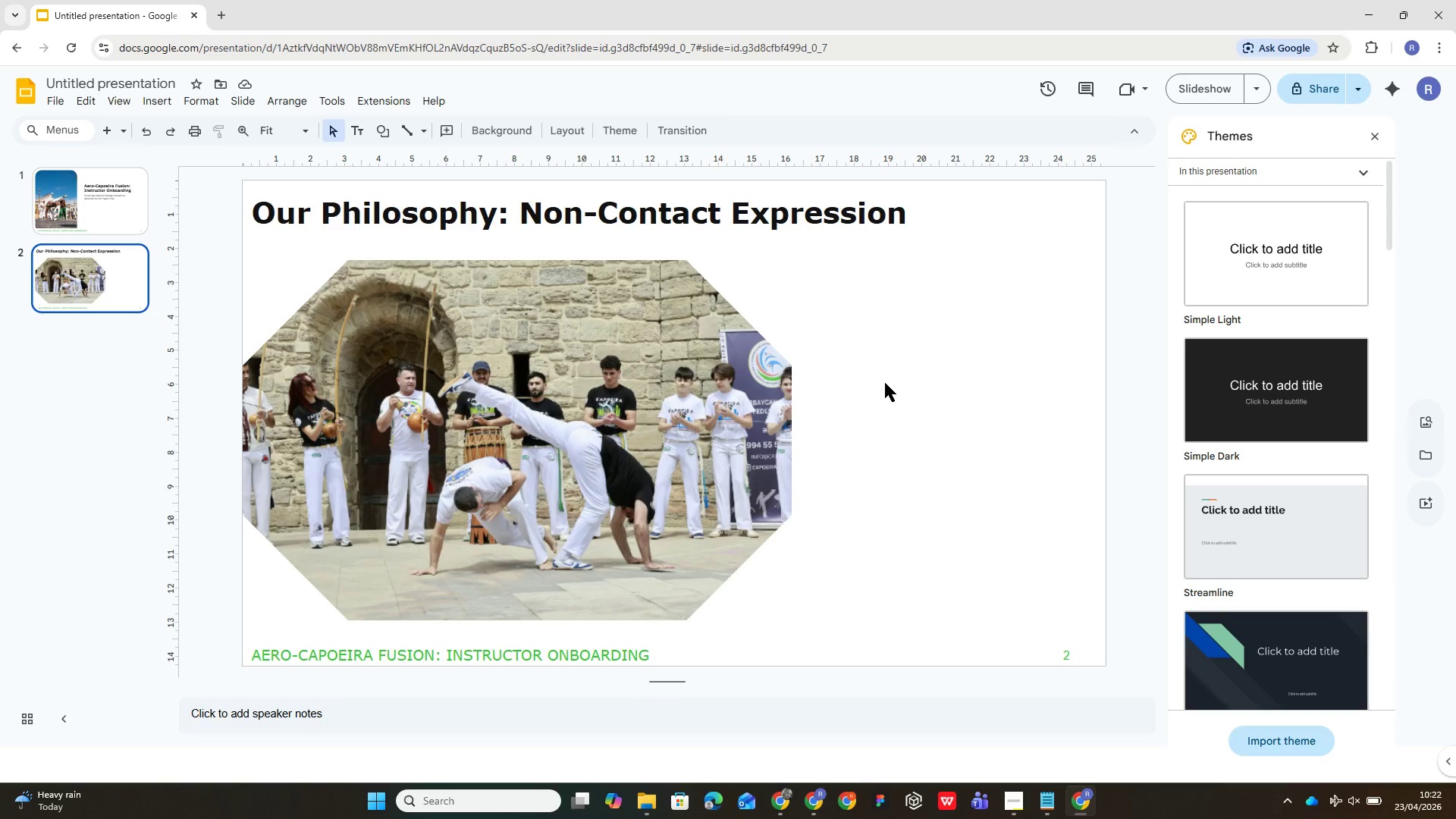 
left_click([858, 487])
 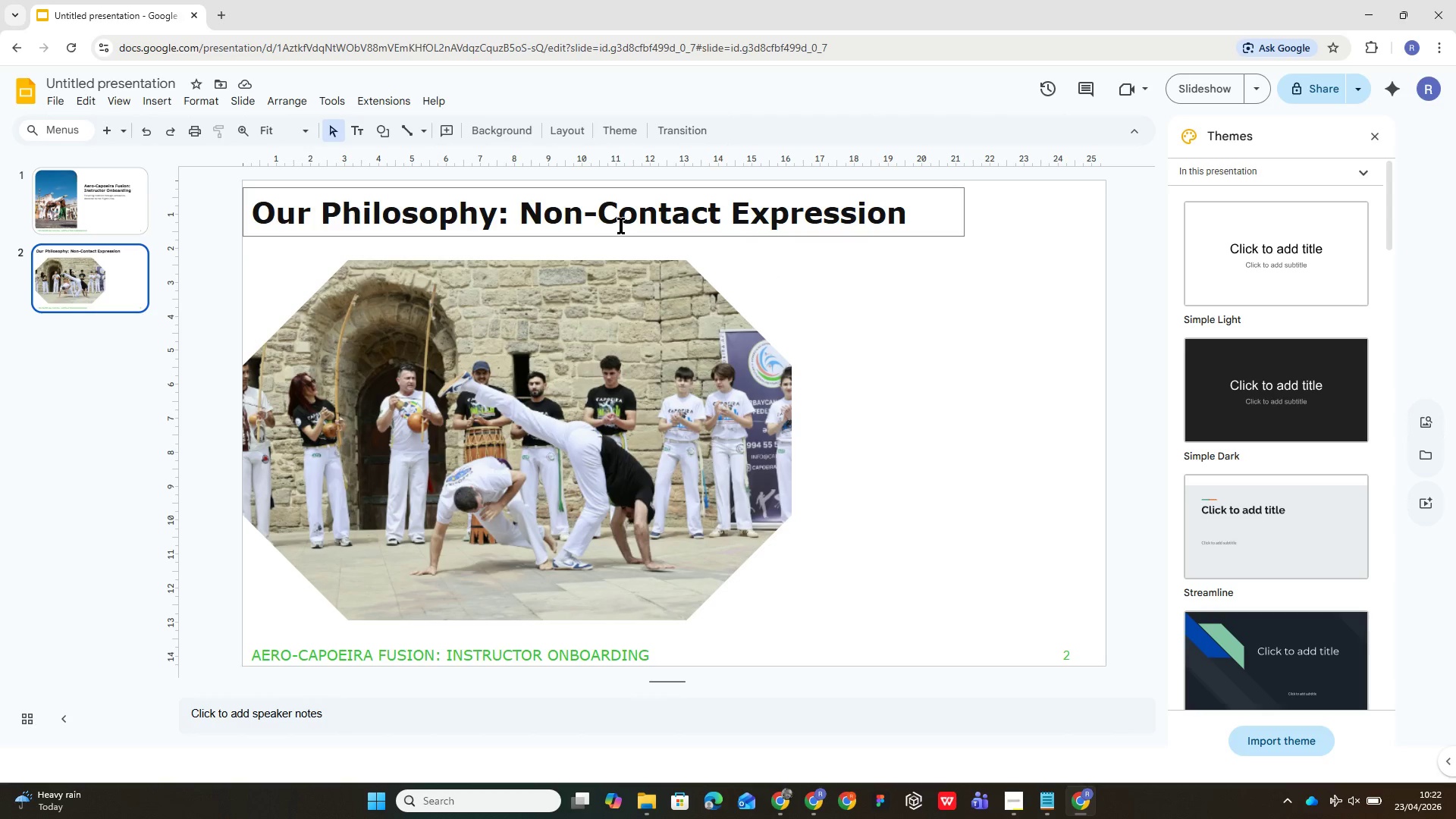 
left_click_drag(start_coordinate=[524, 188], to_coordinate=[525, 196])
 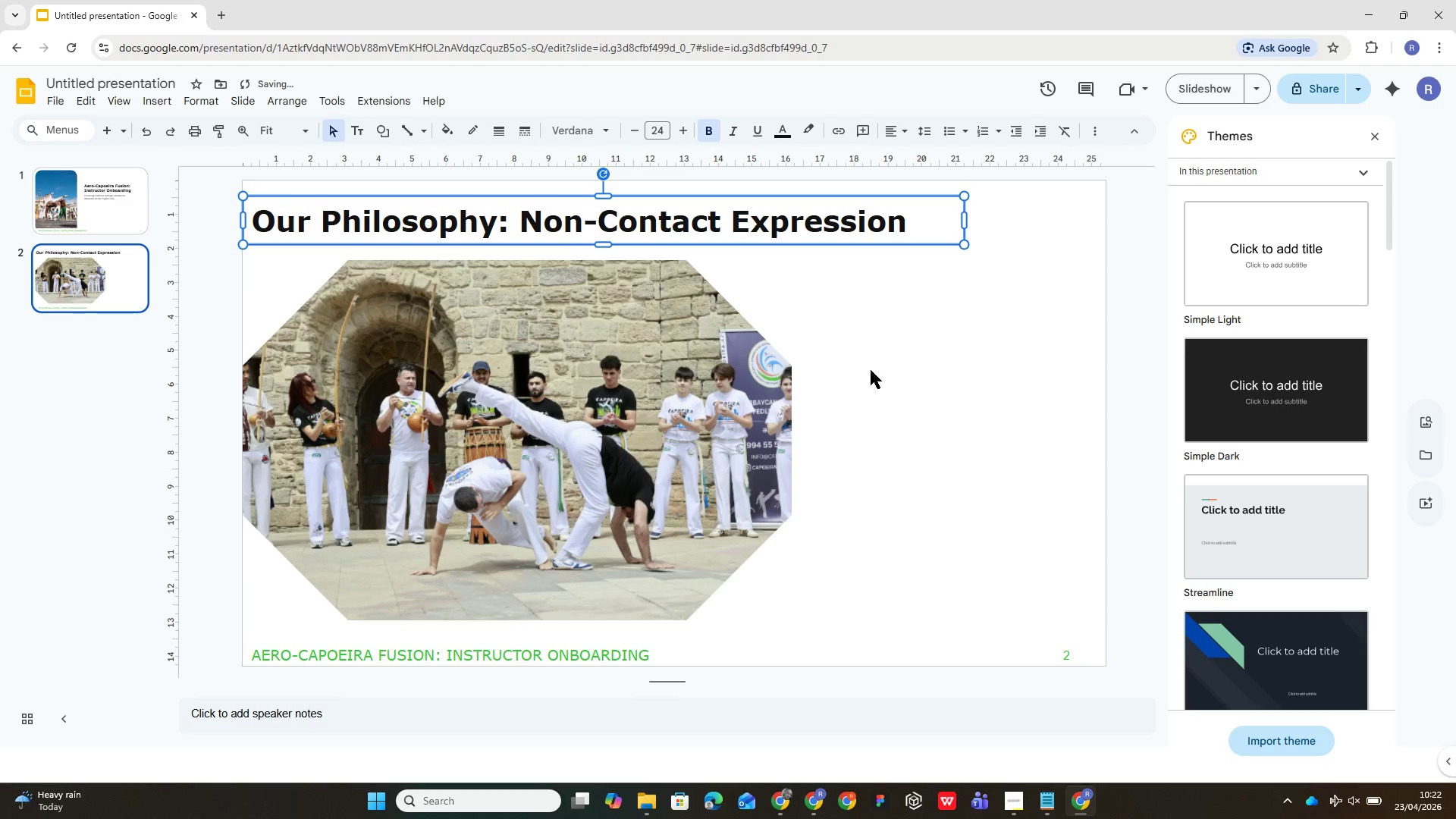 
left_click([932, 465])
 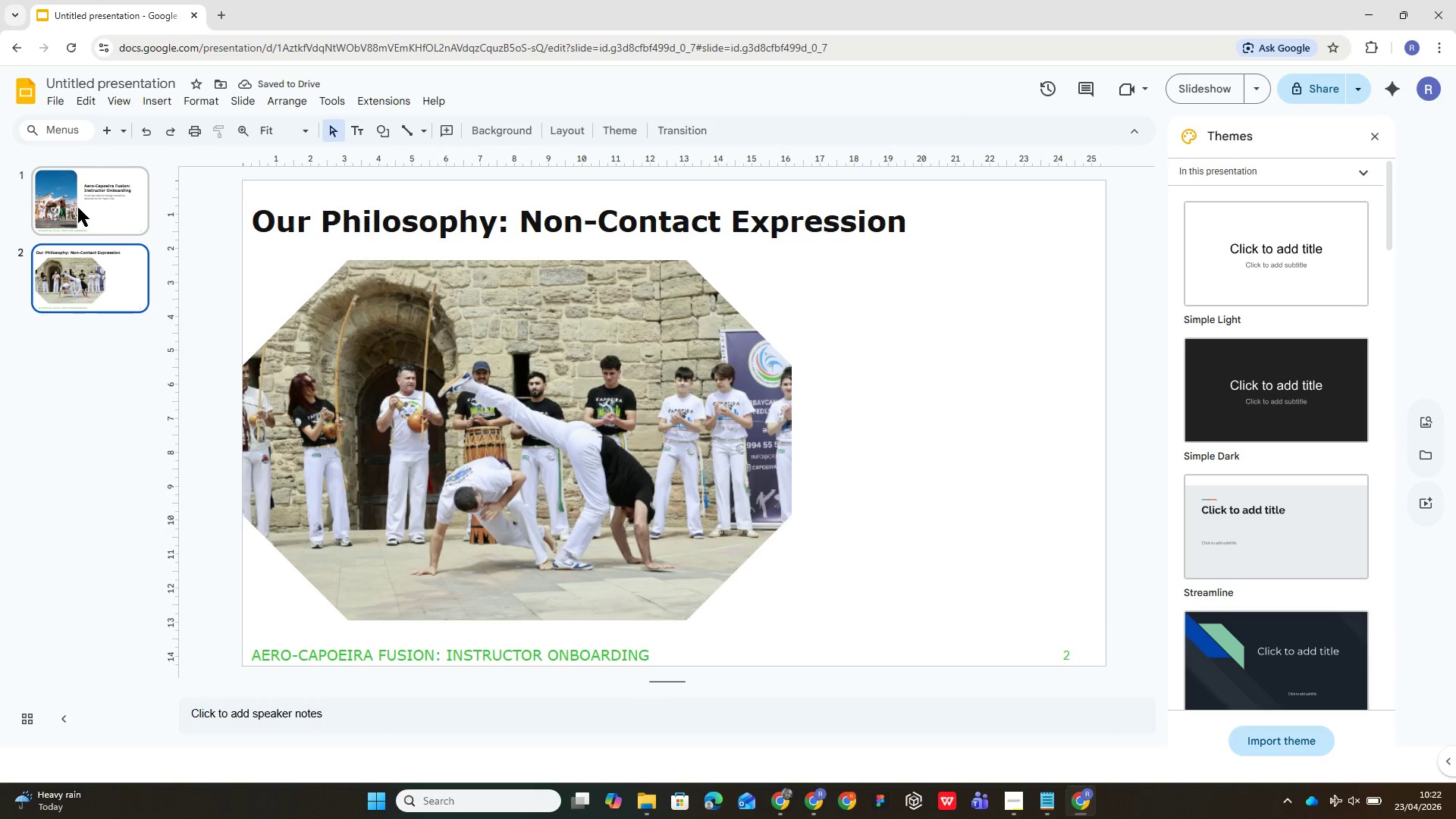 
left_click([89, 191])
 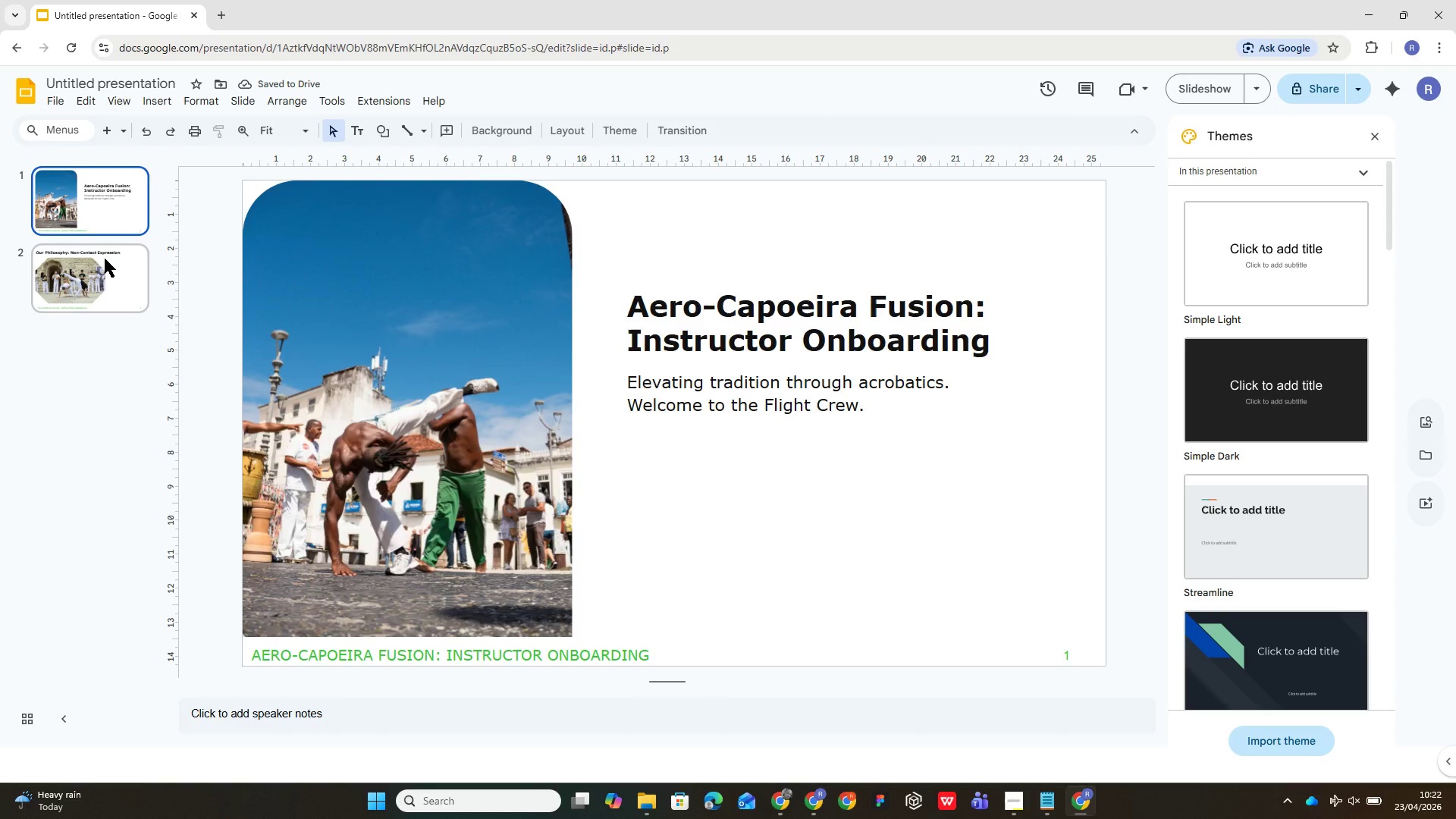 
left_click([105, 259])
 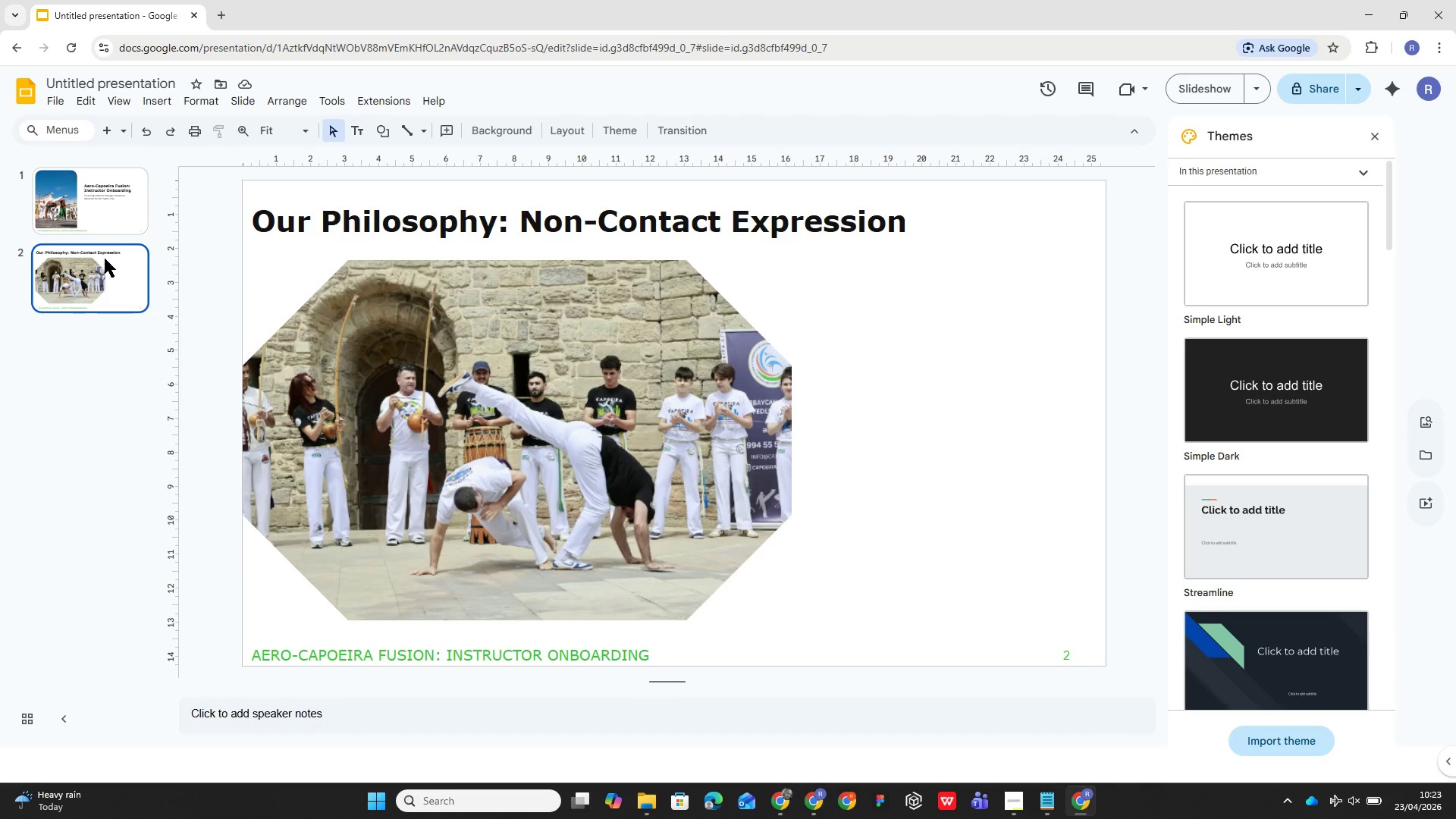 
wait(13.39)
 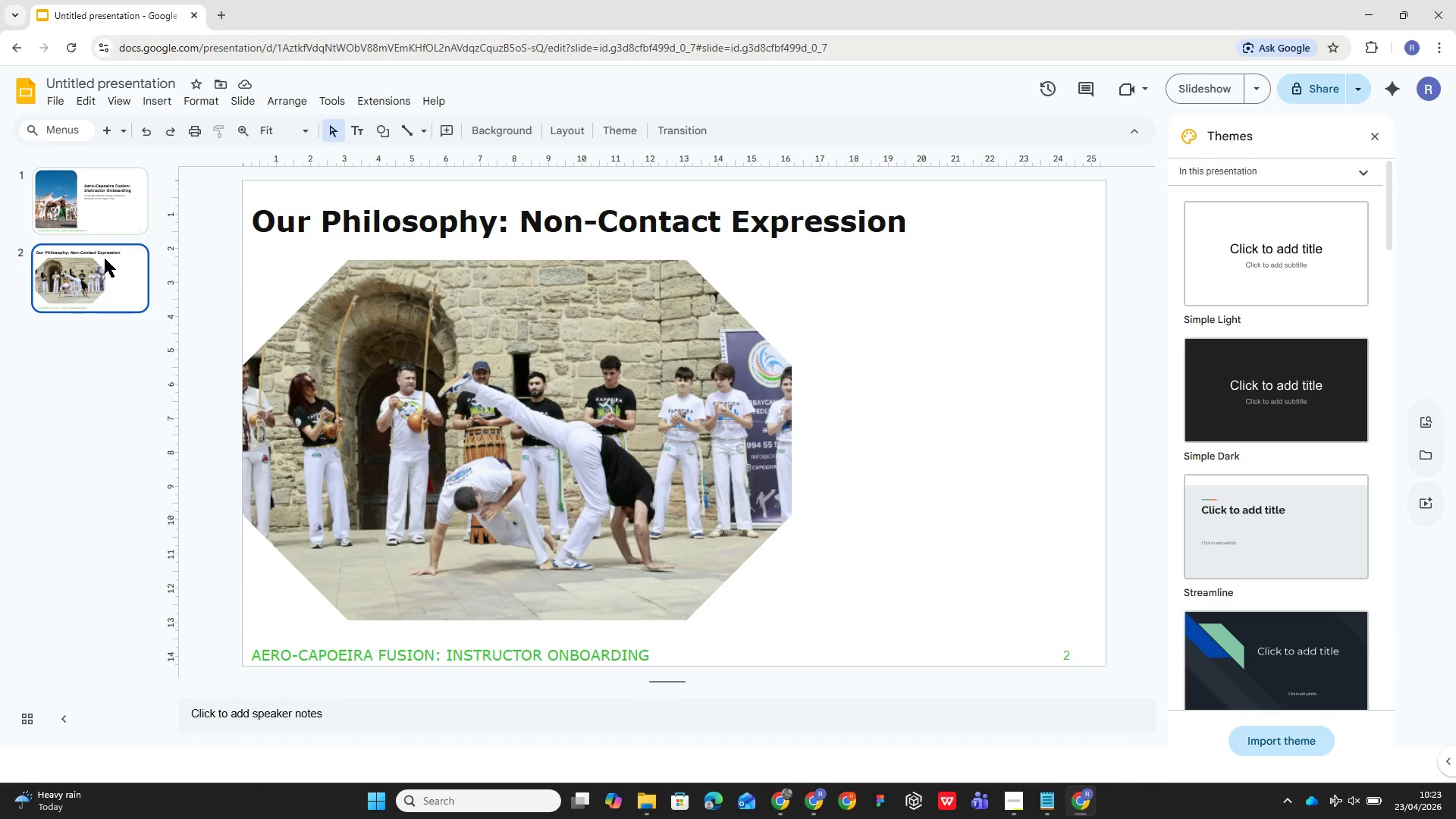 
left_click([358, 124])
 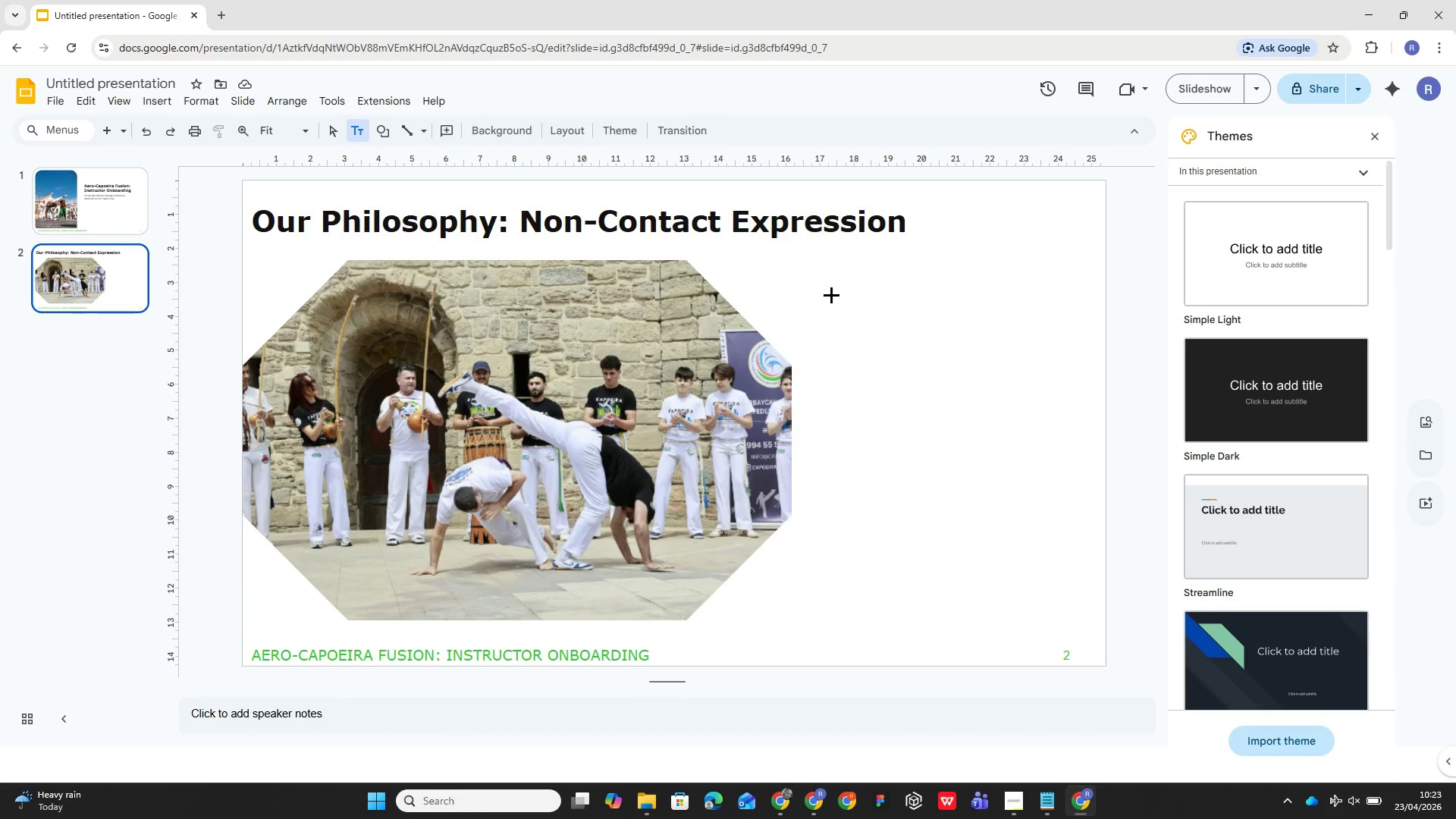 
left_click_drag(start_coordinate=[841, 284], to_coordinate=[1093, 603])
 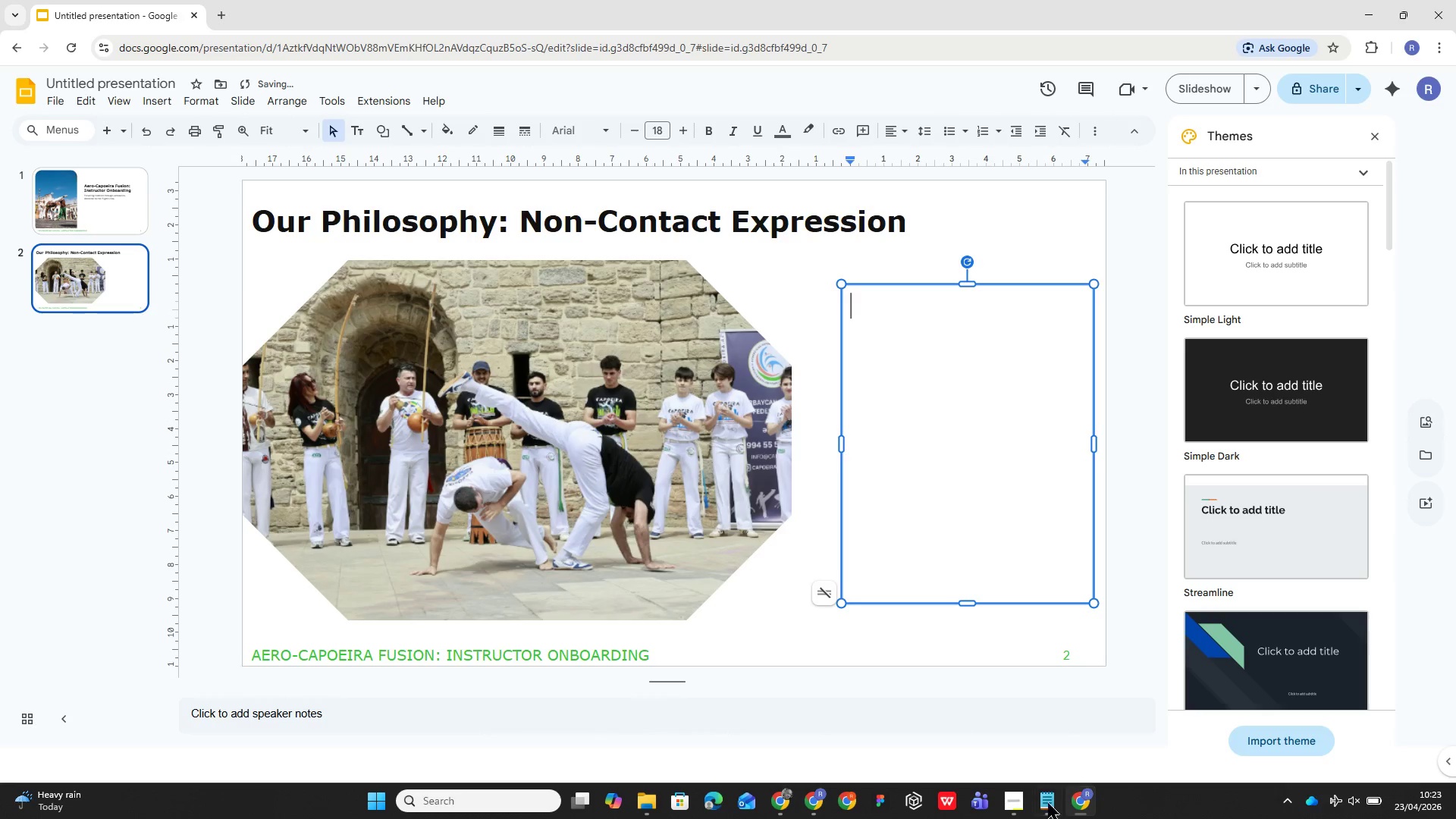 
left_click([1041, 810])
 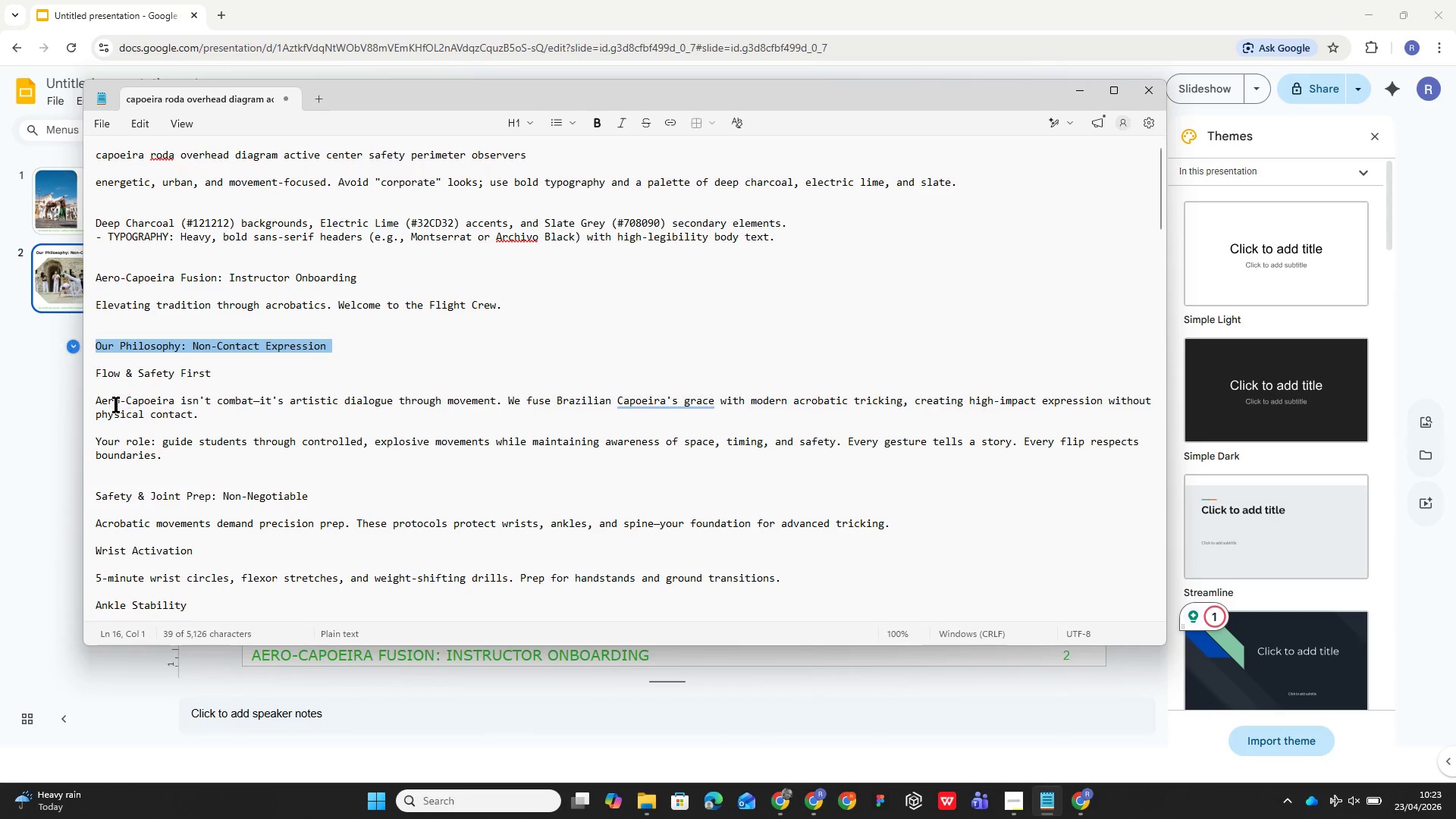 
left_click_drag(start_coordinate=[97, 378], to_coordinate=[196, 416])
 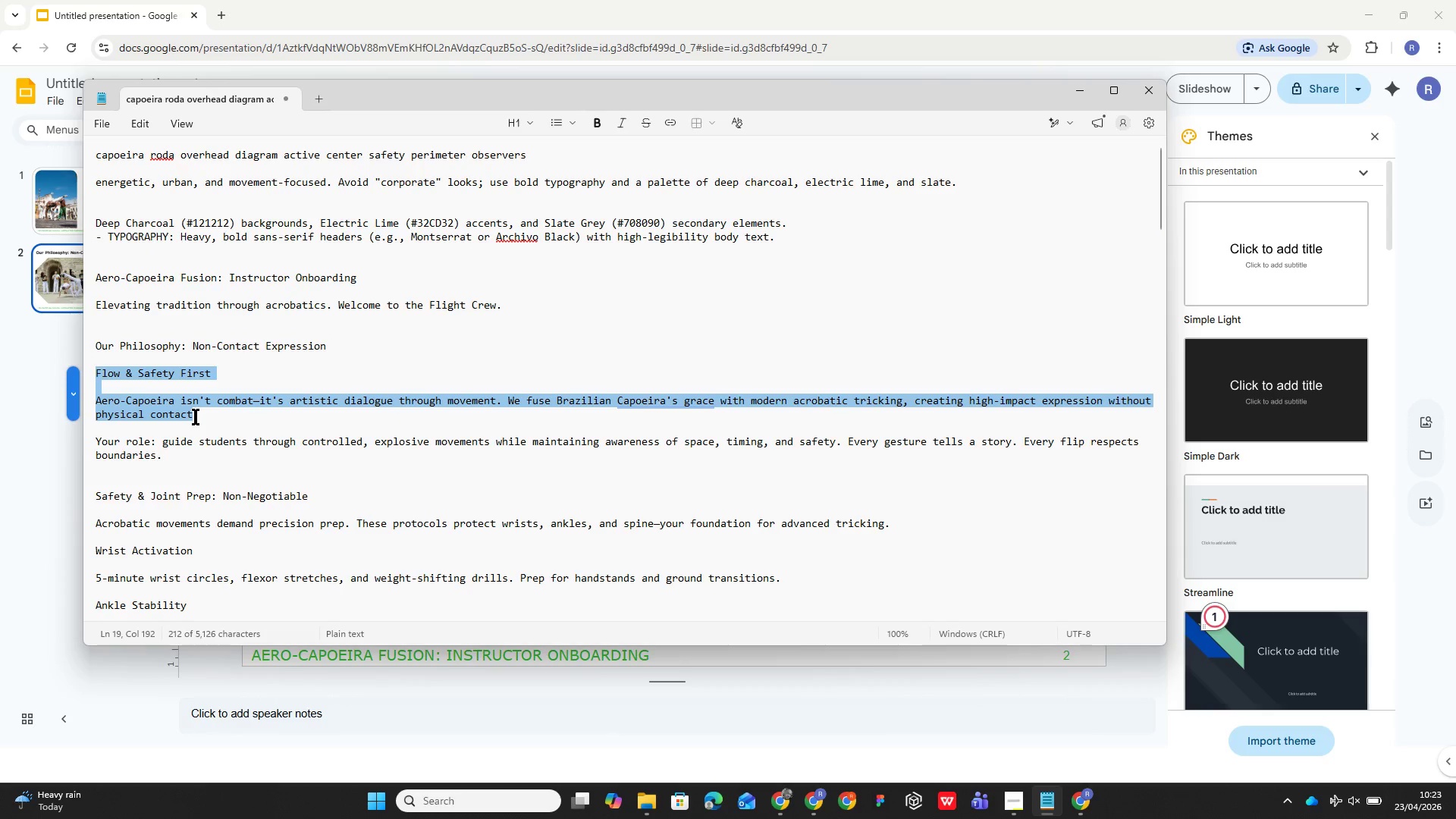 
key(Control+C)
 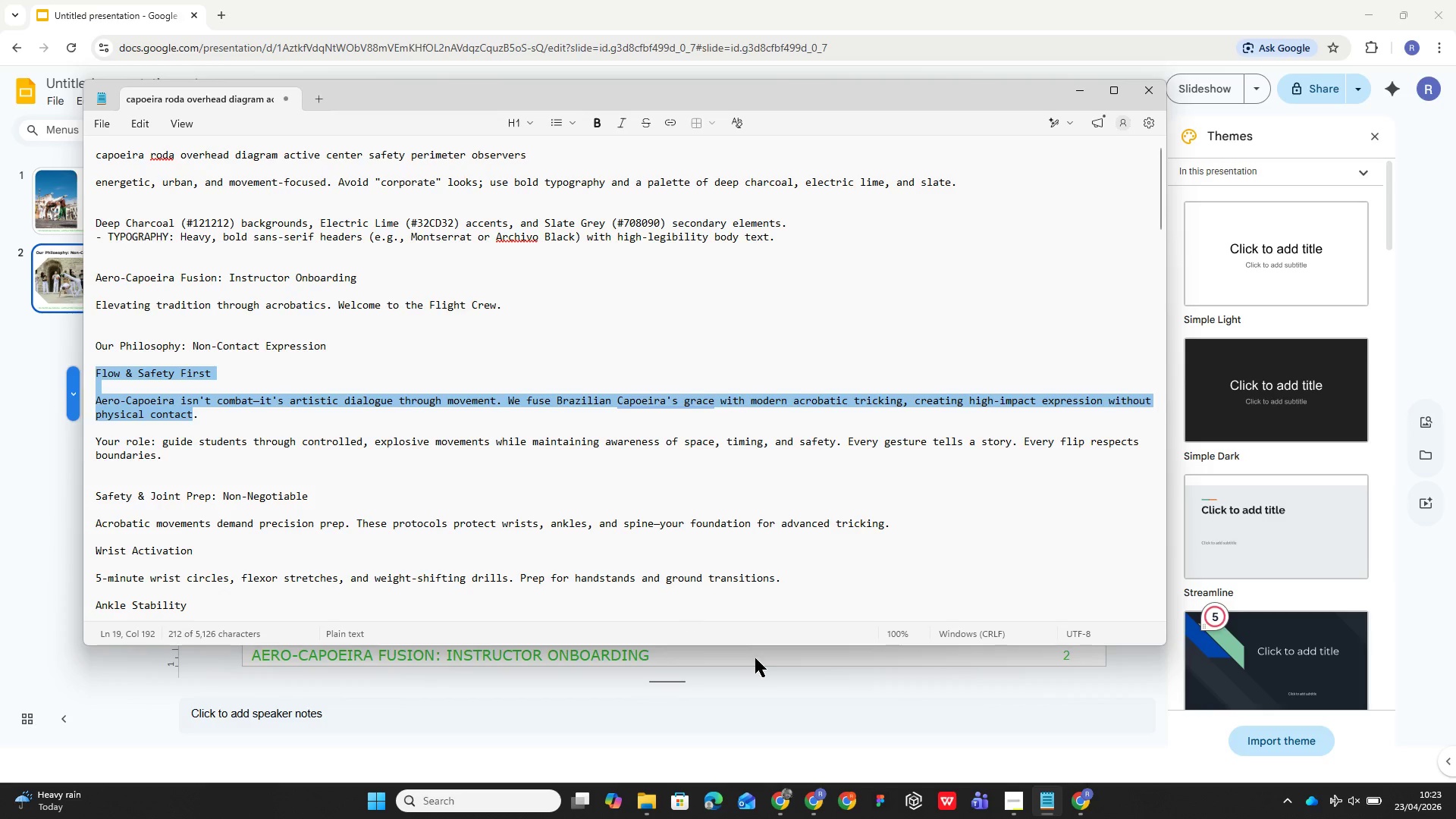 
left_click([770, 666])
 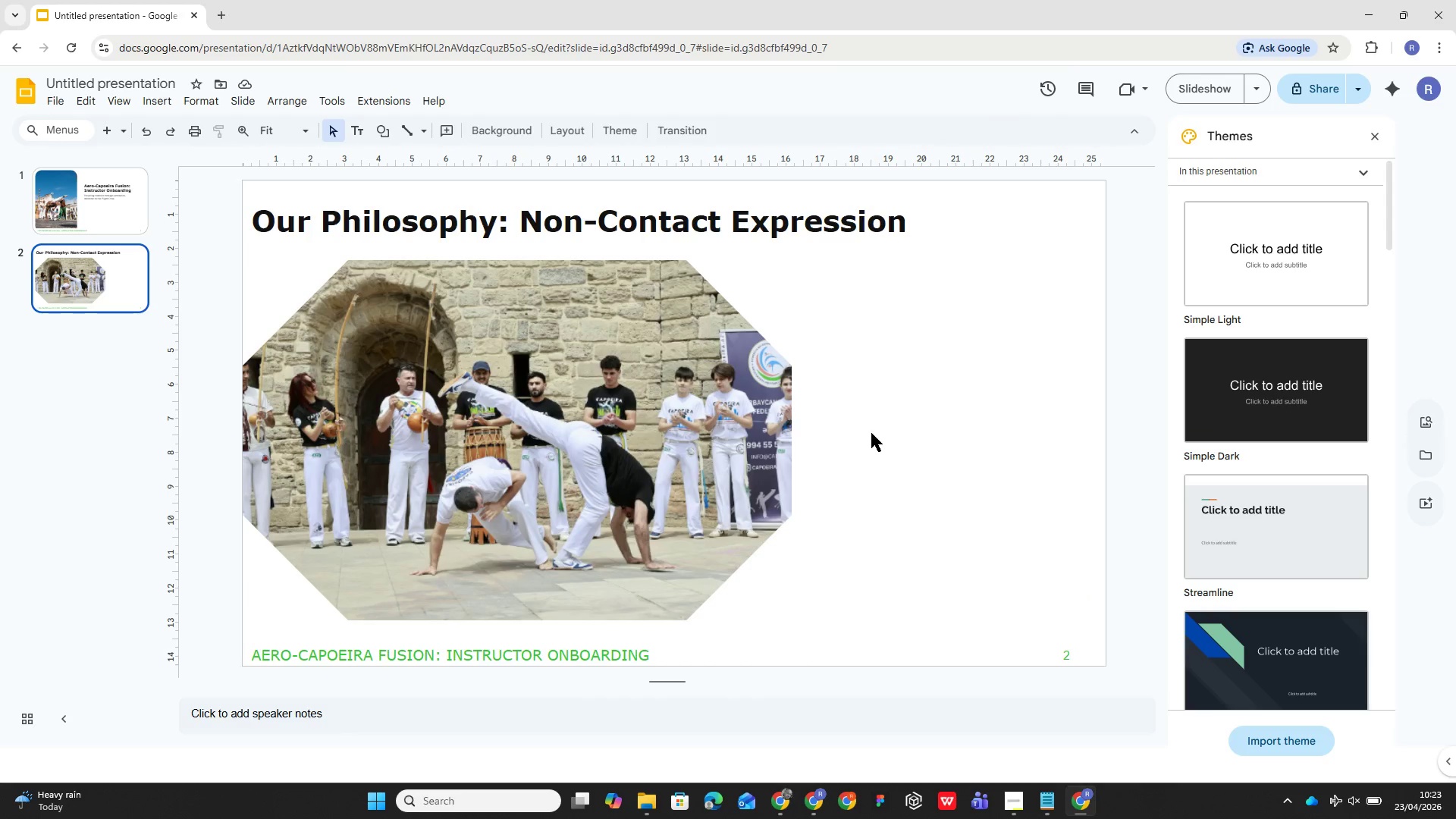 
double_click([871, 433])
 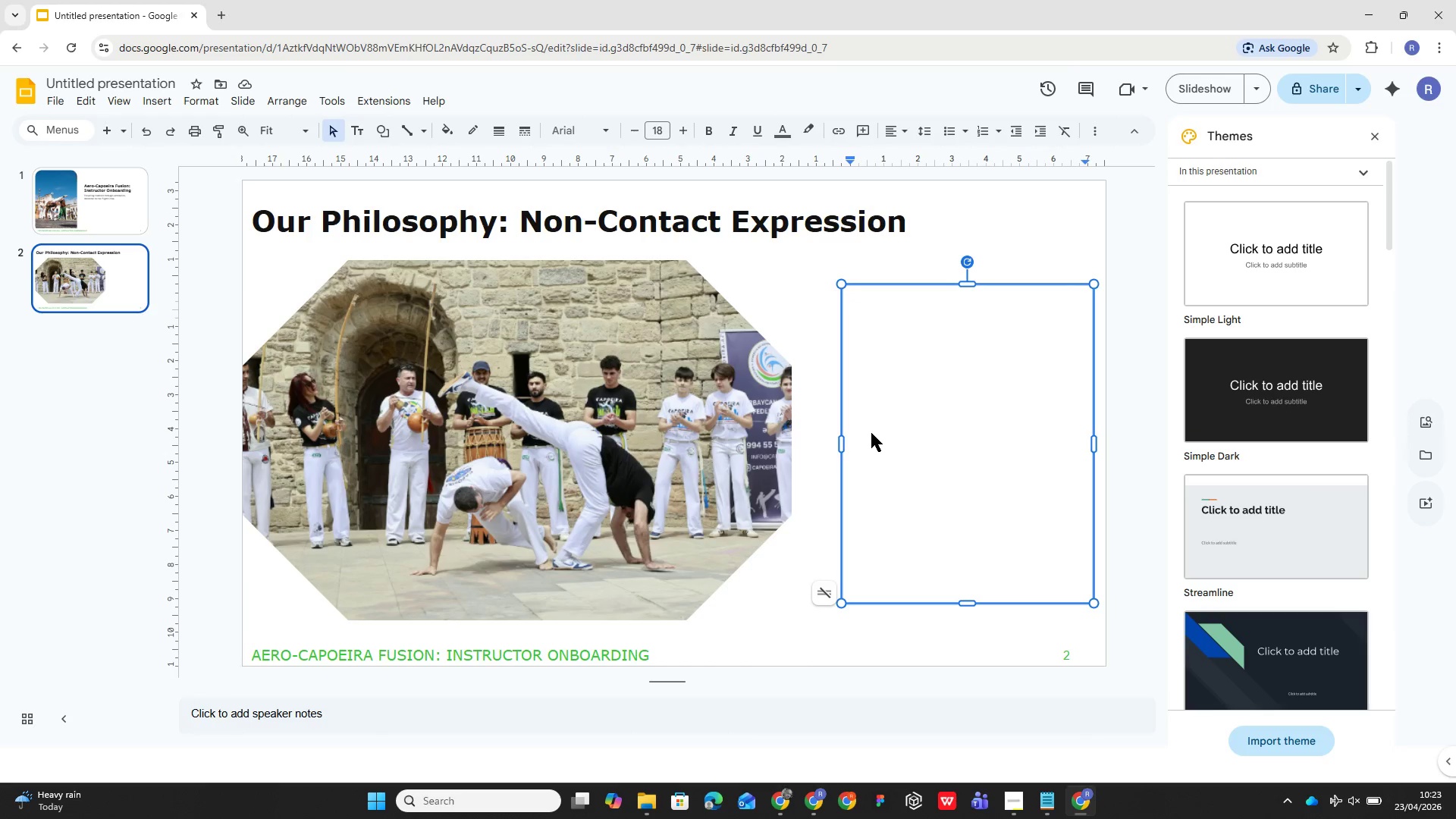 
key(Control+V)
 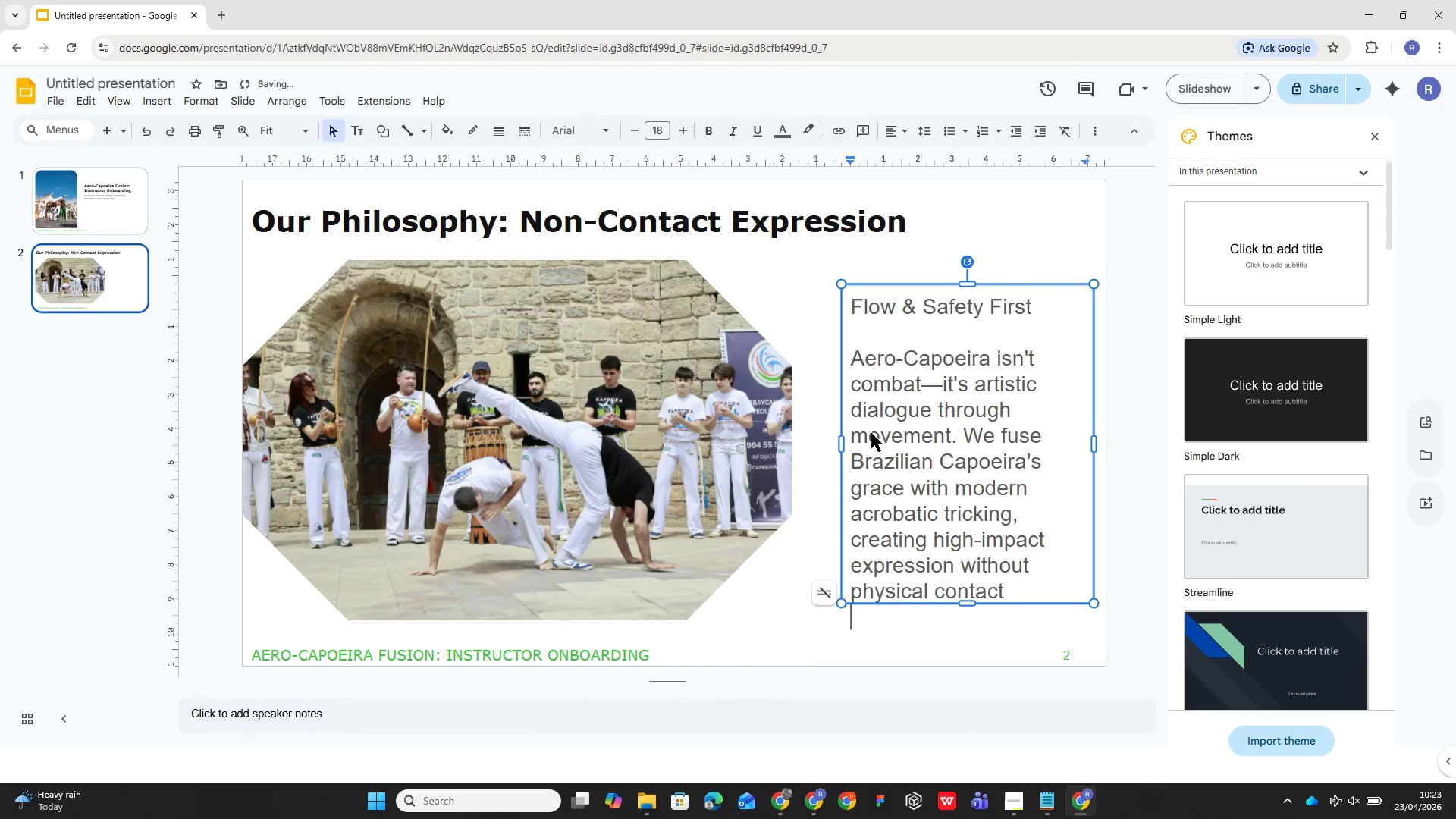 
key(Control+A)
 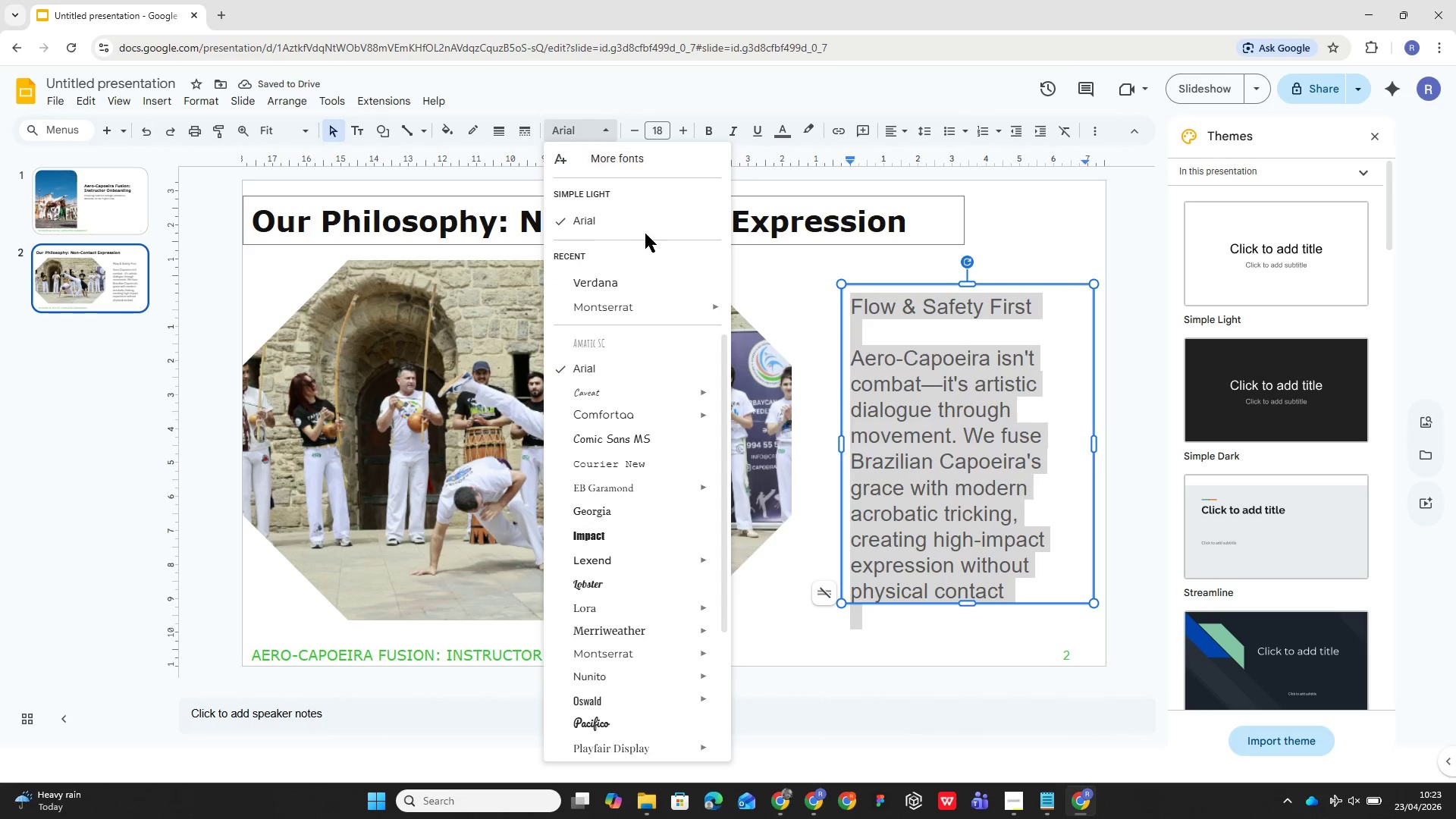 
left_click([654, 275])
 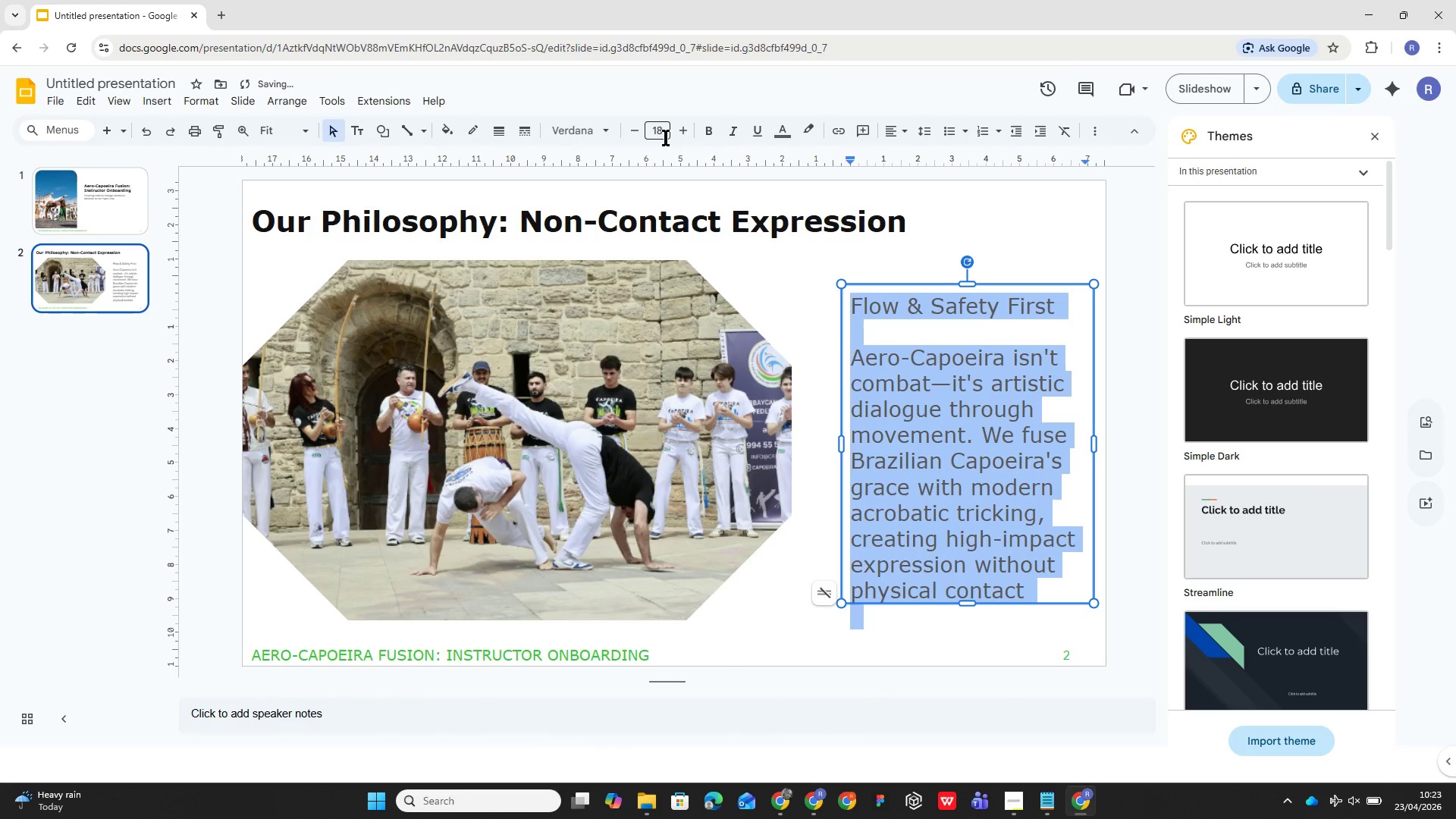 
left_click([666, 137])
 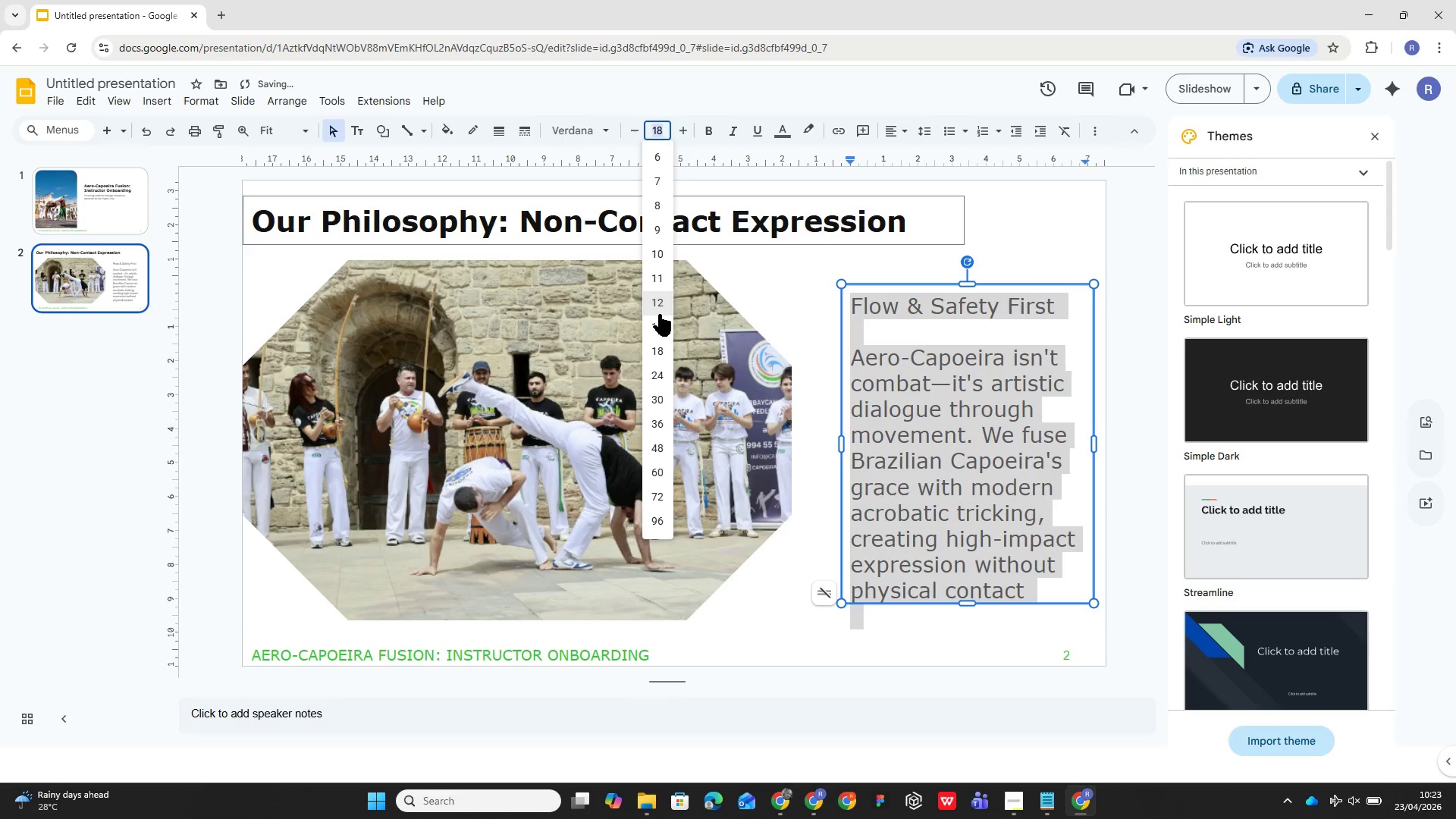 
left_click([657, 325])
 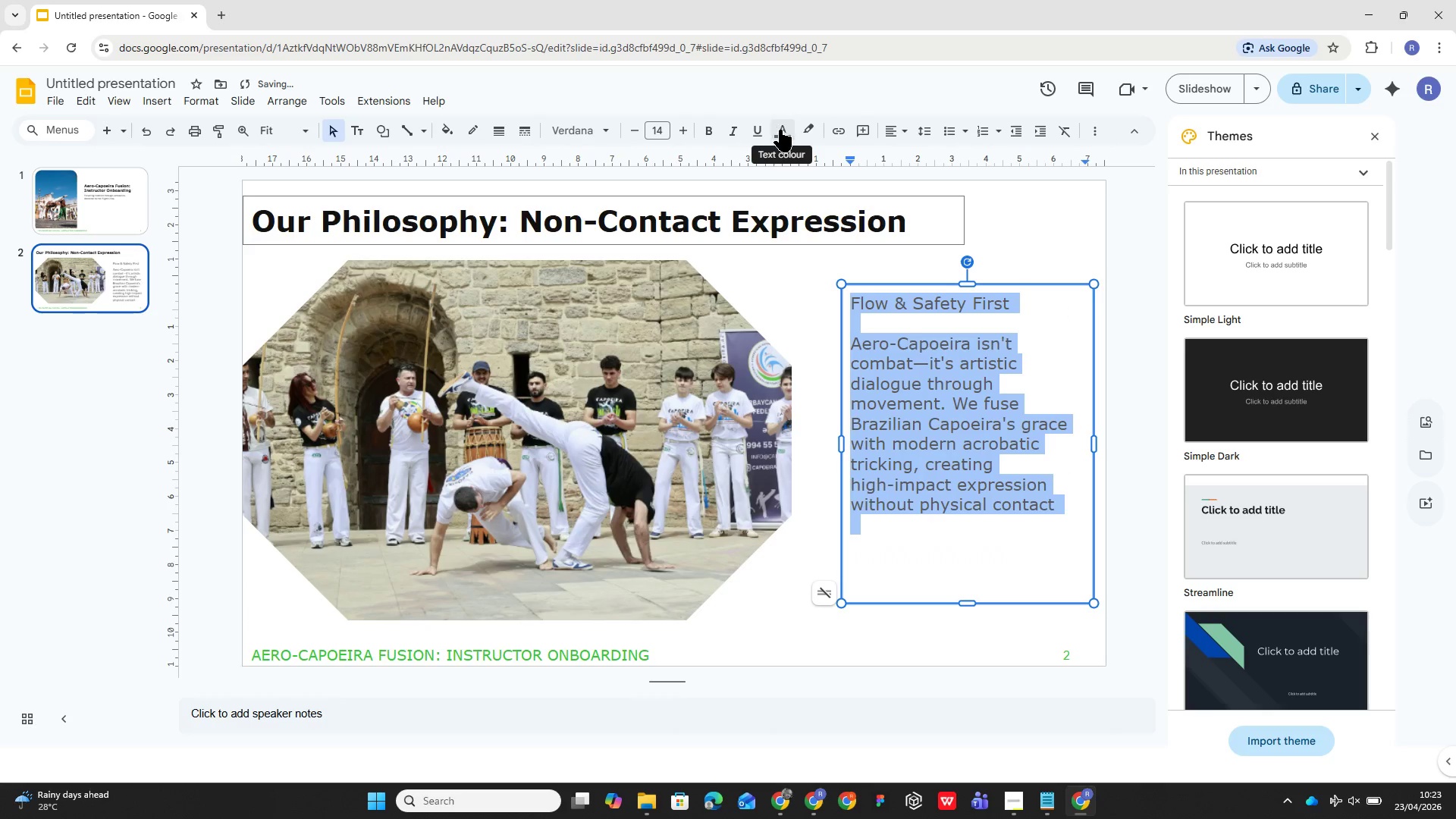 
left_click([783, 134])
 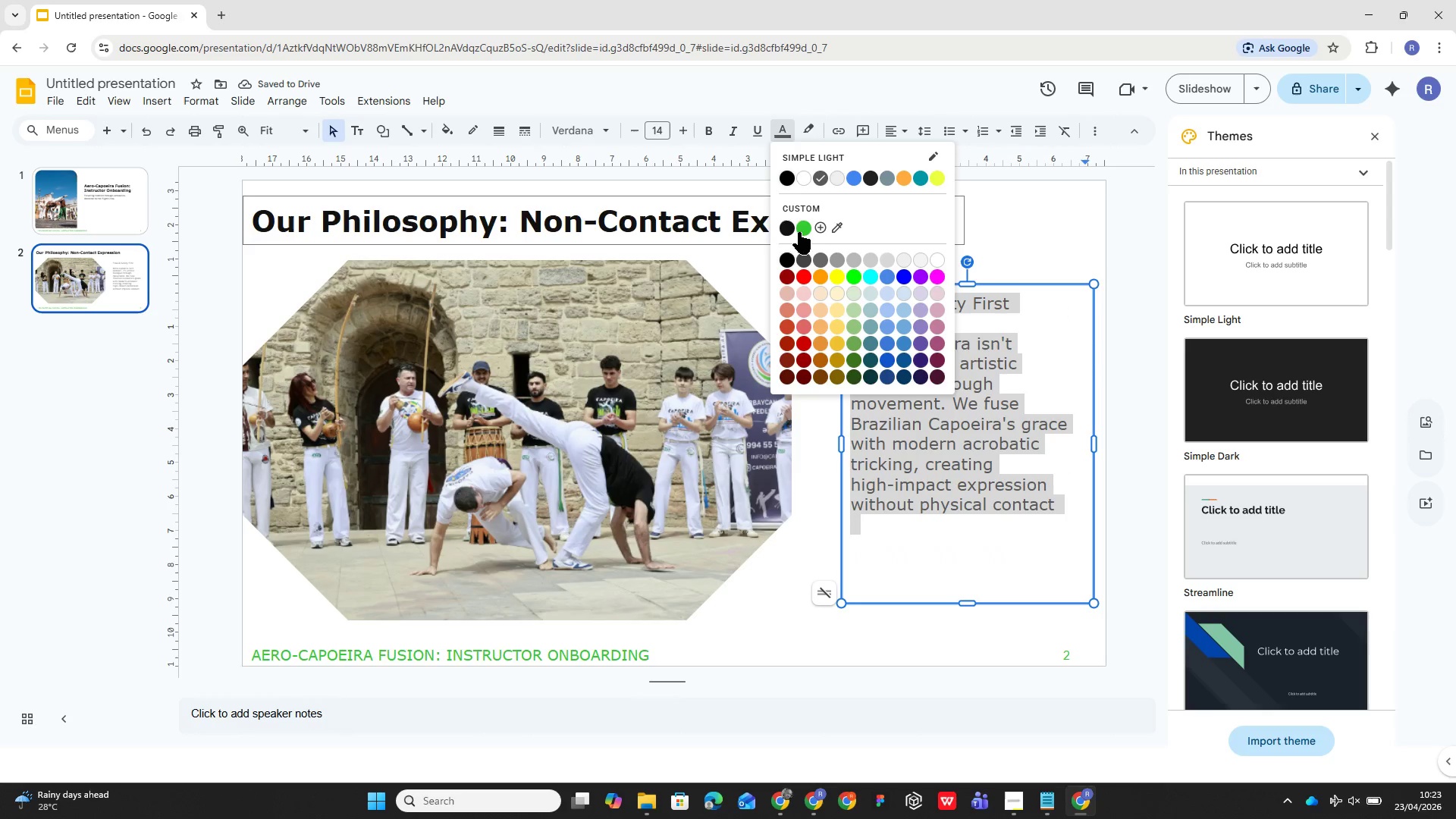 
left_click([783, 226])
 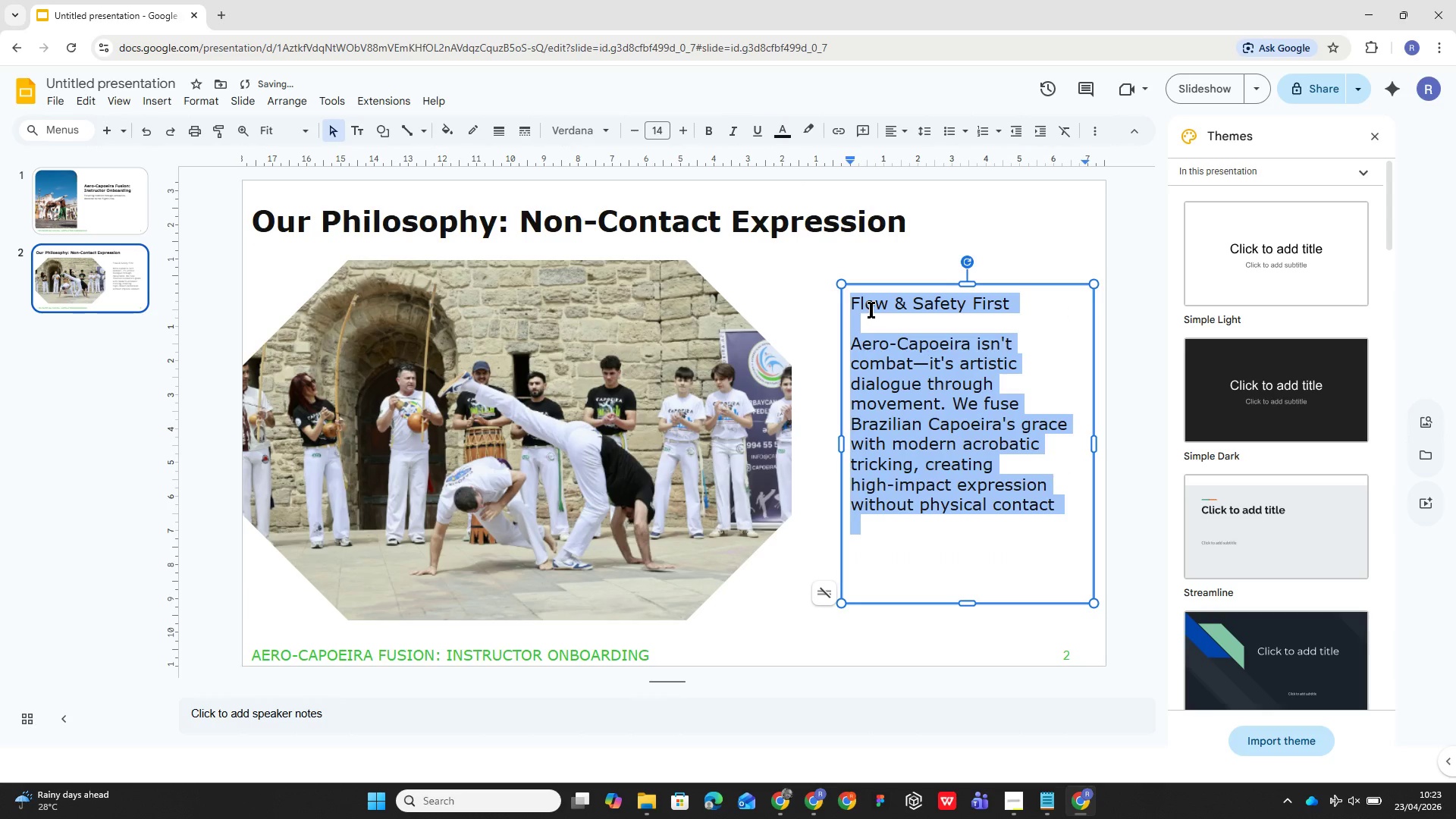 
double_click([871, 309])
 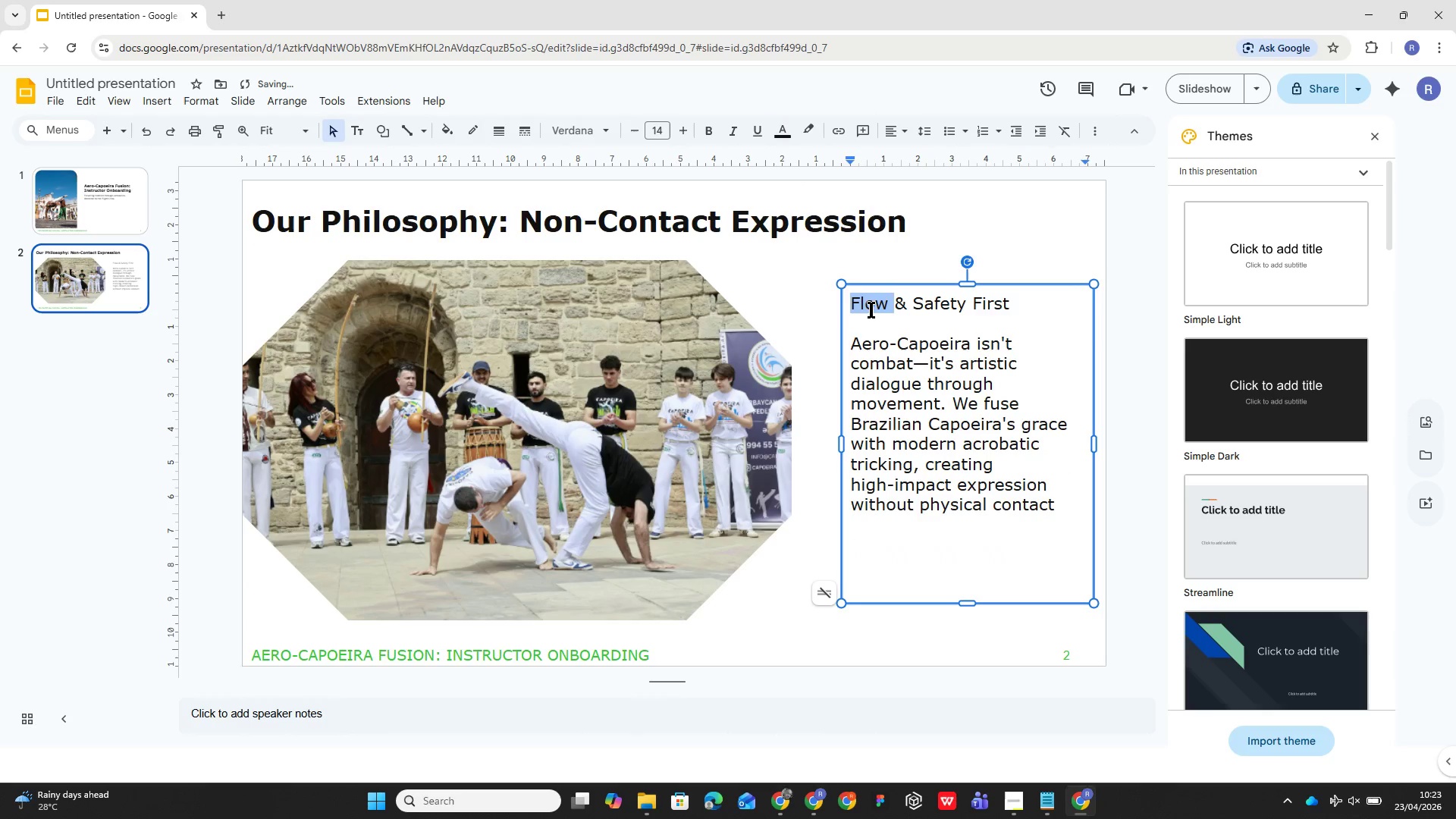 
triple_click([871, 309])
 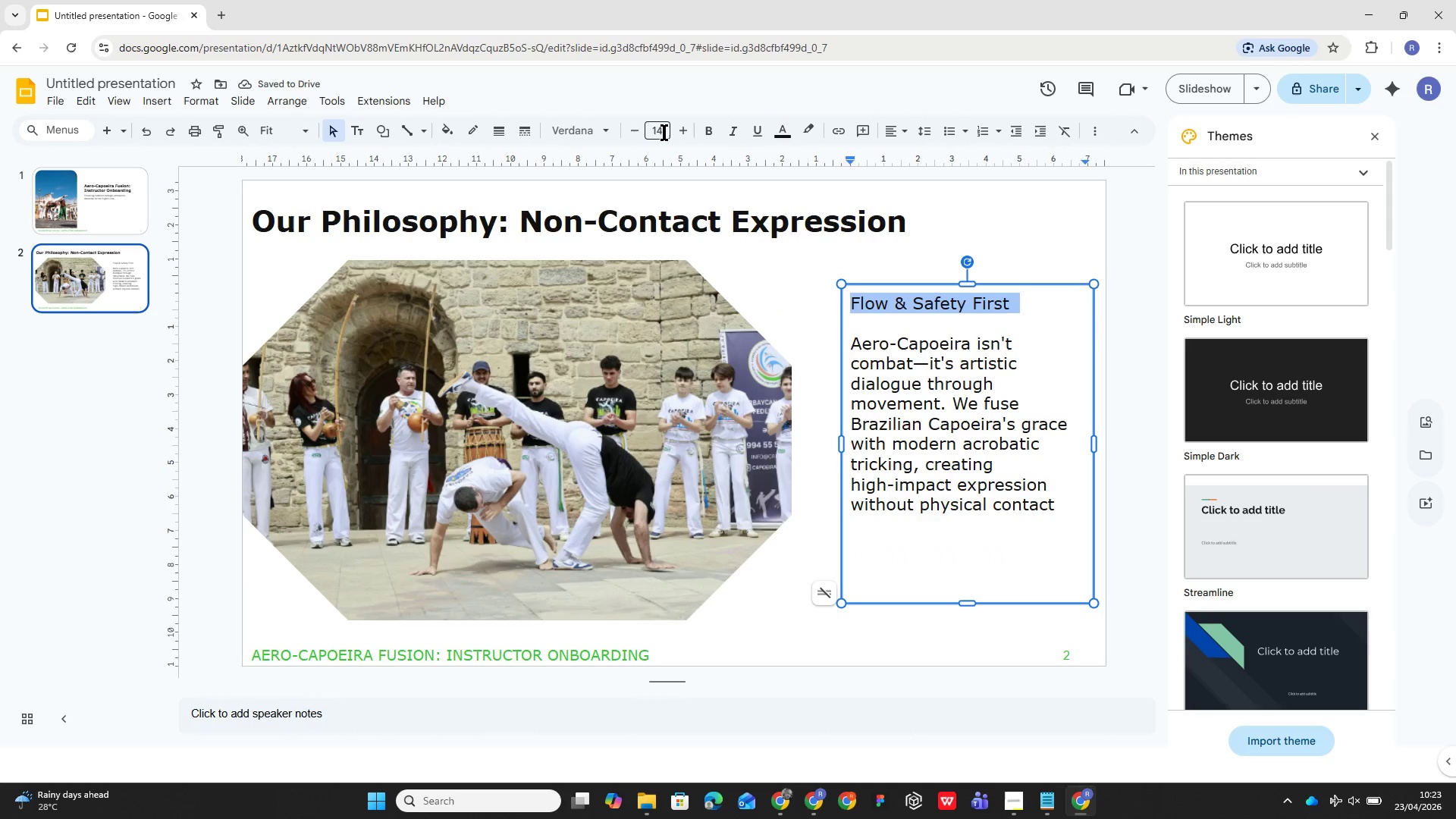 
left_click([664, 134])
 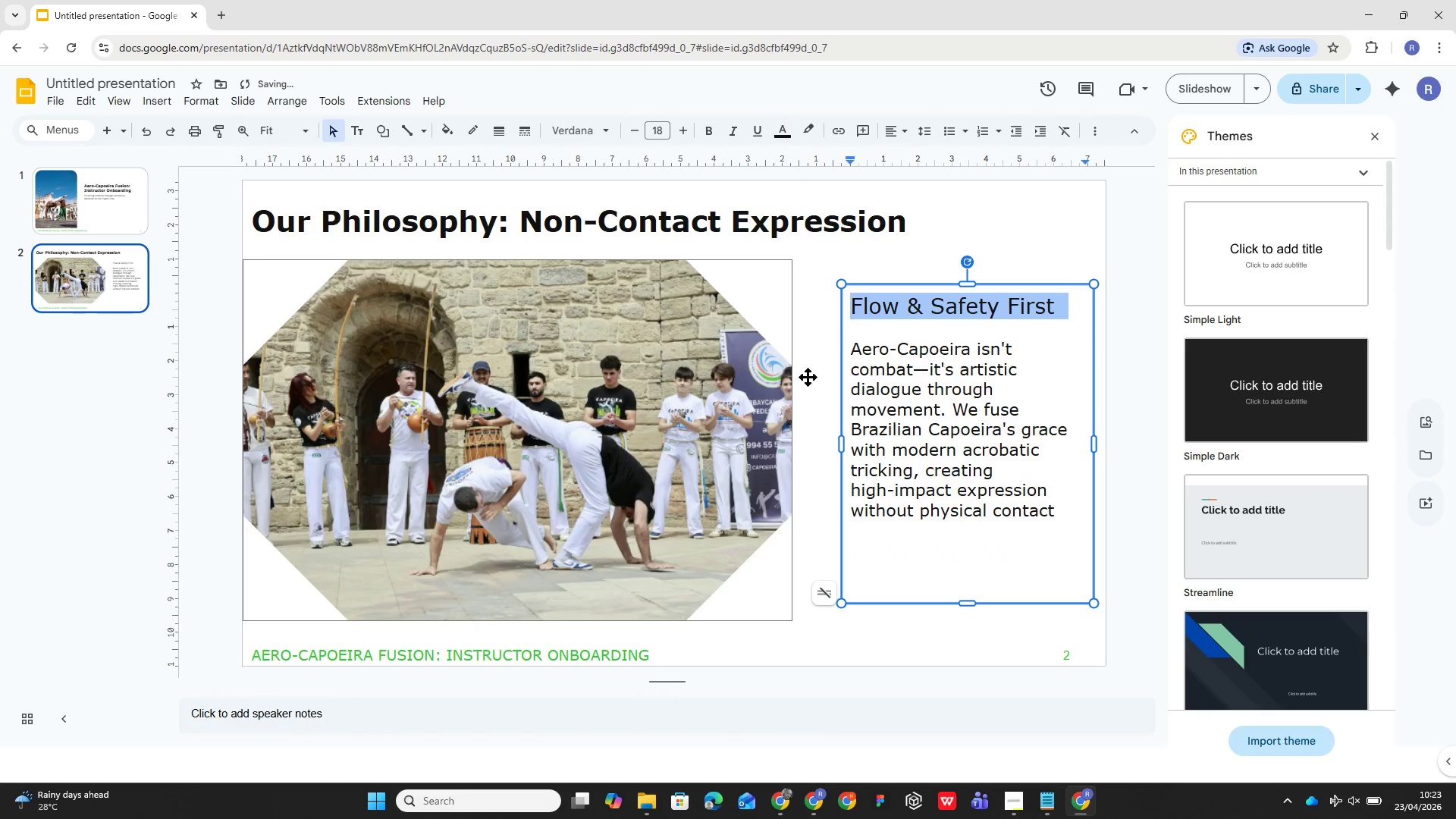 
left_click([863, 333])
 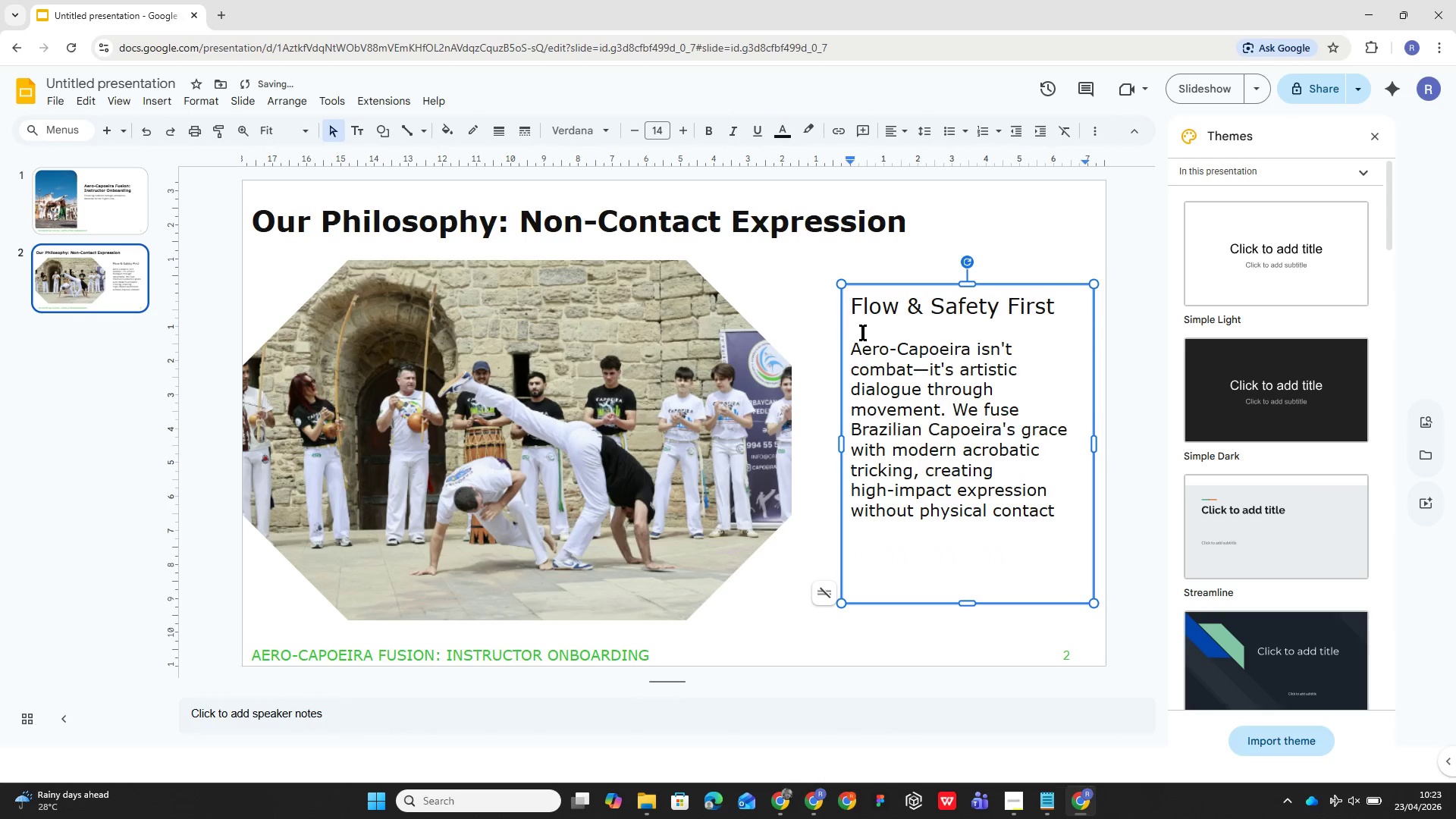 
key(Control+A)
 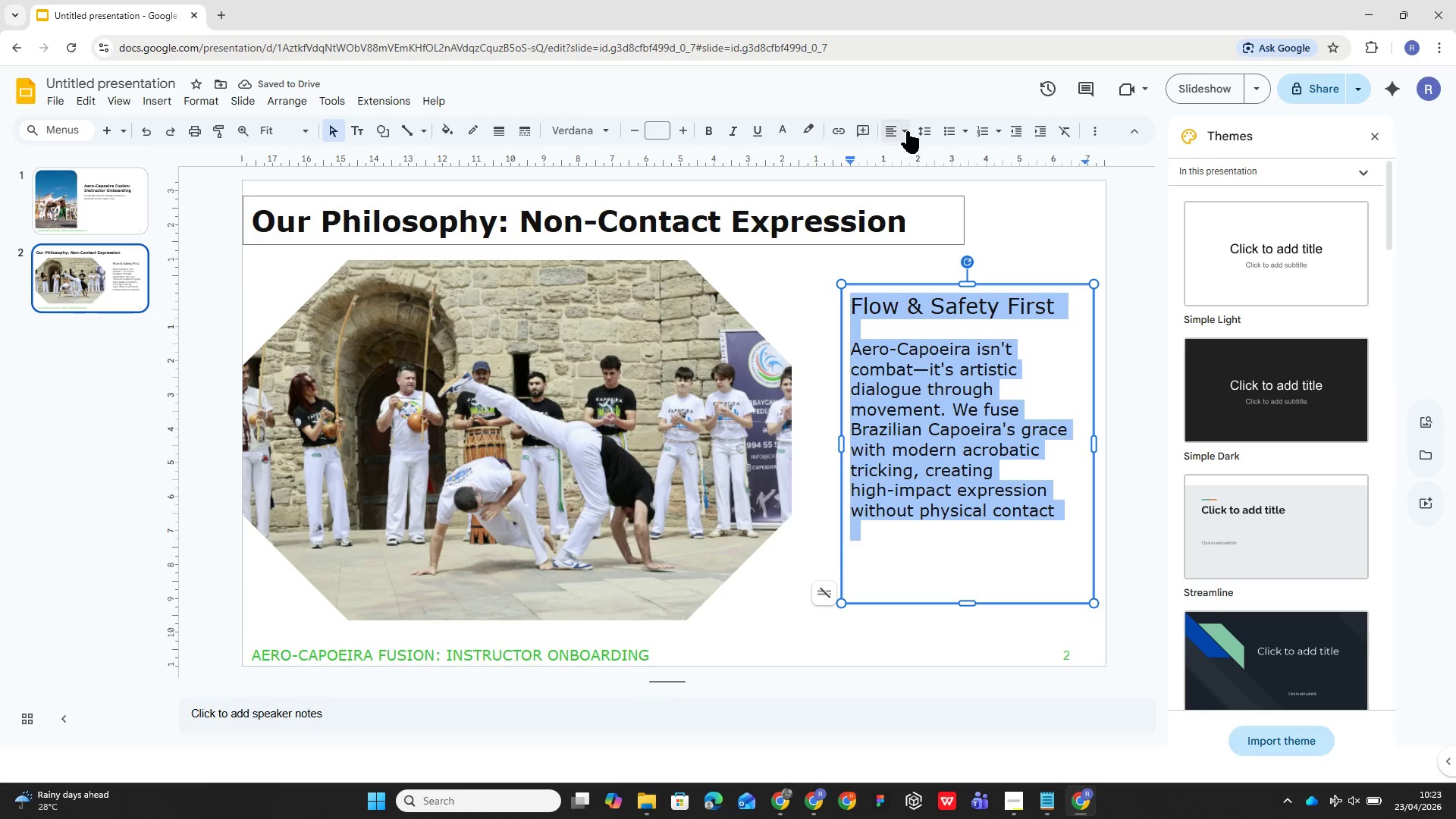 
left_click([935, 127])
 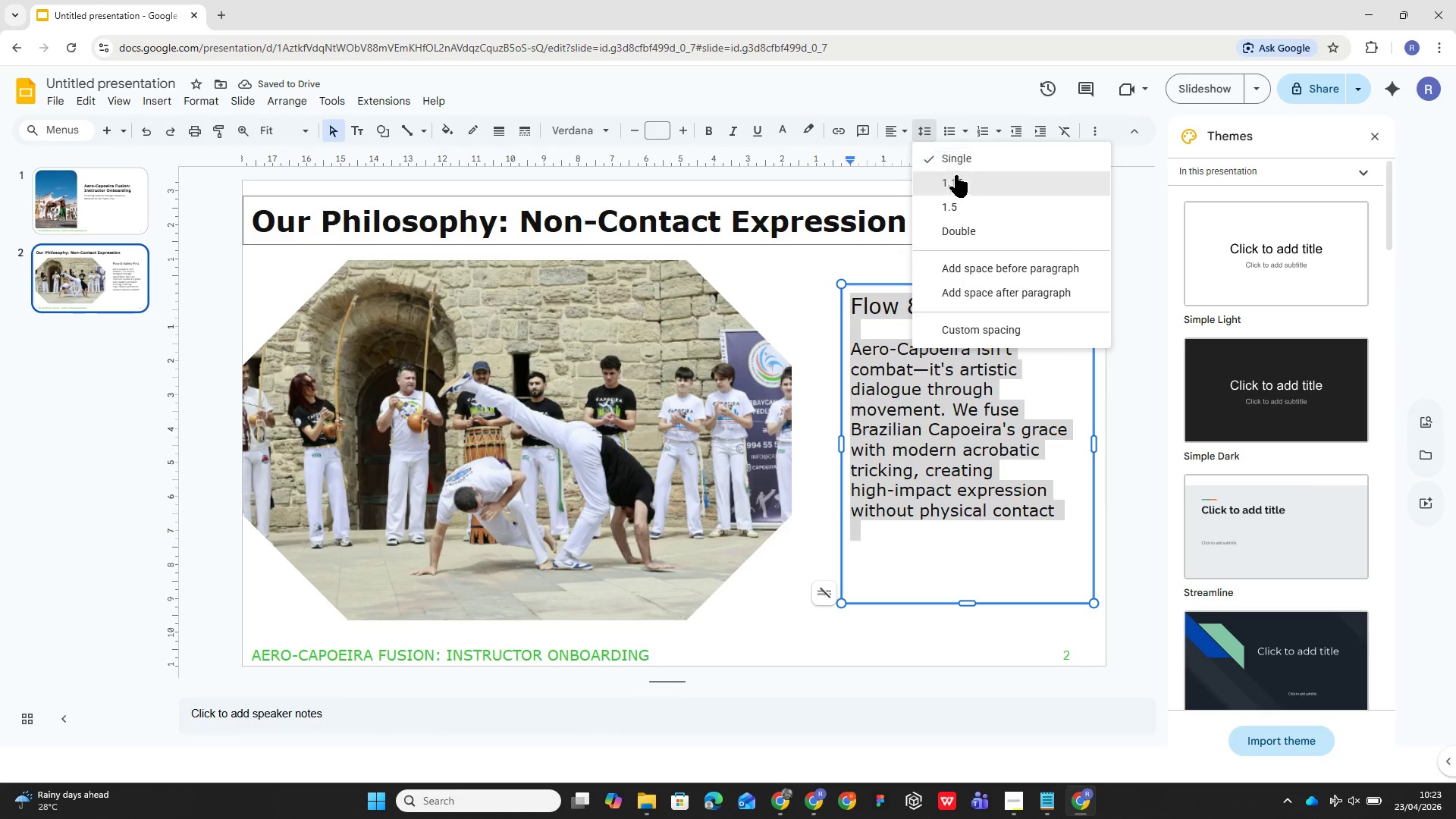 
left_click([959, 182])
 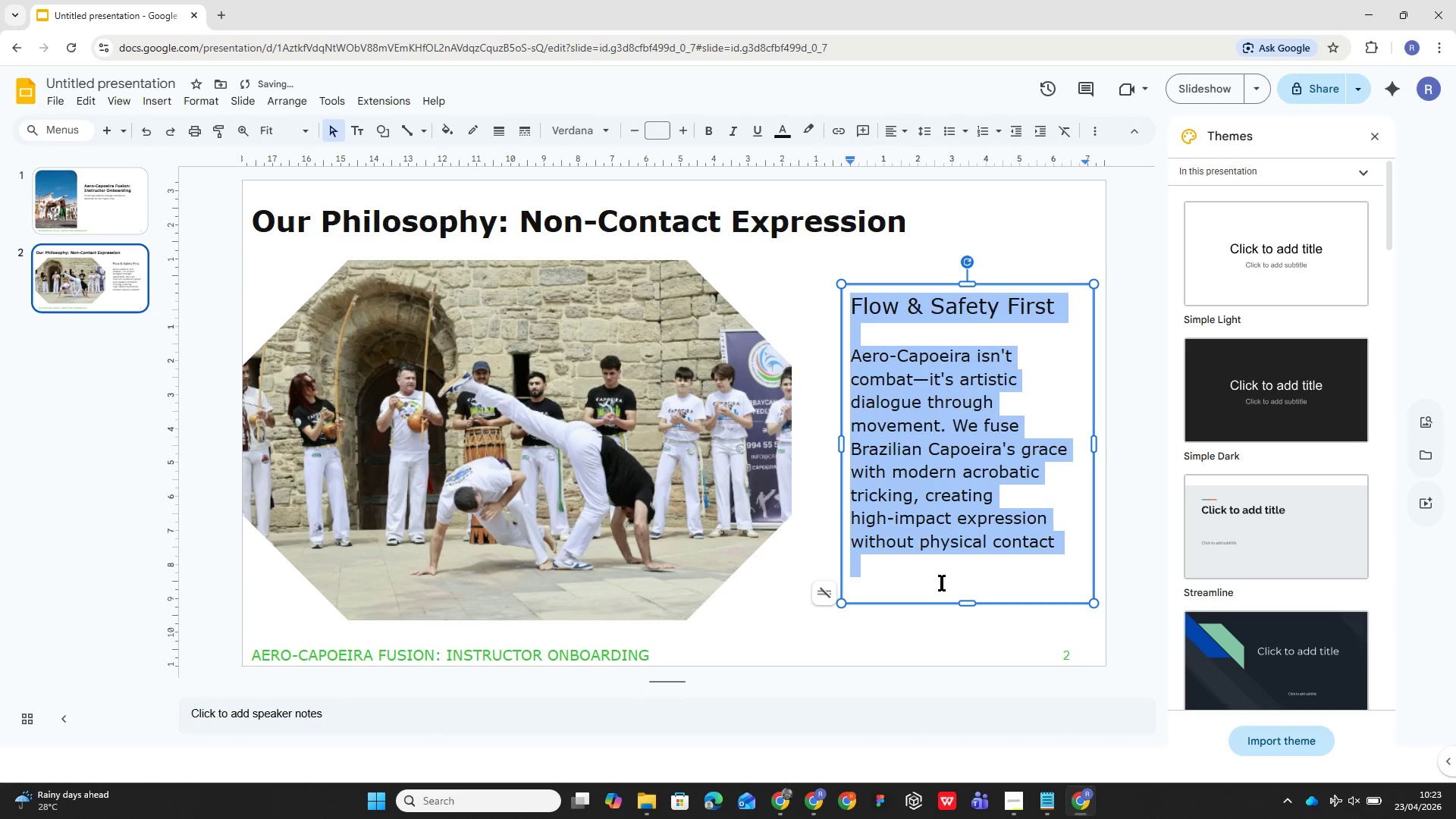 
left_click([942, 582])
 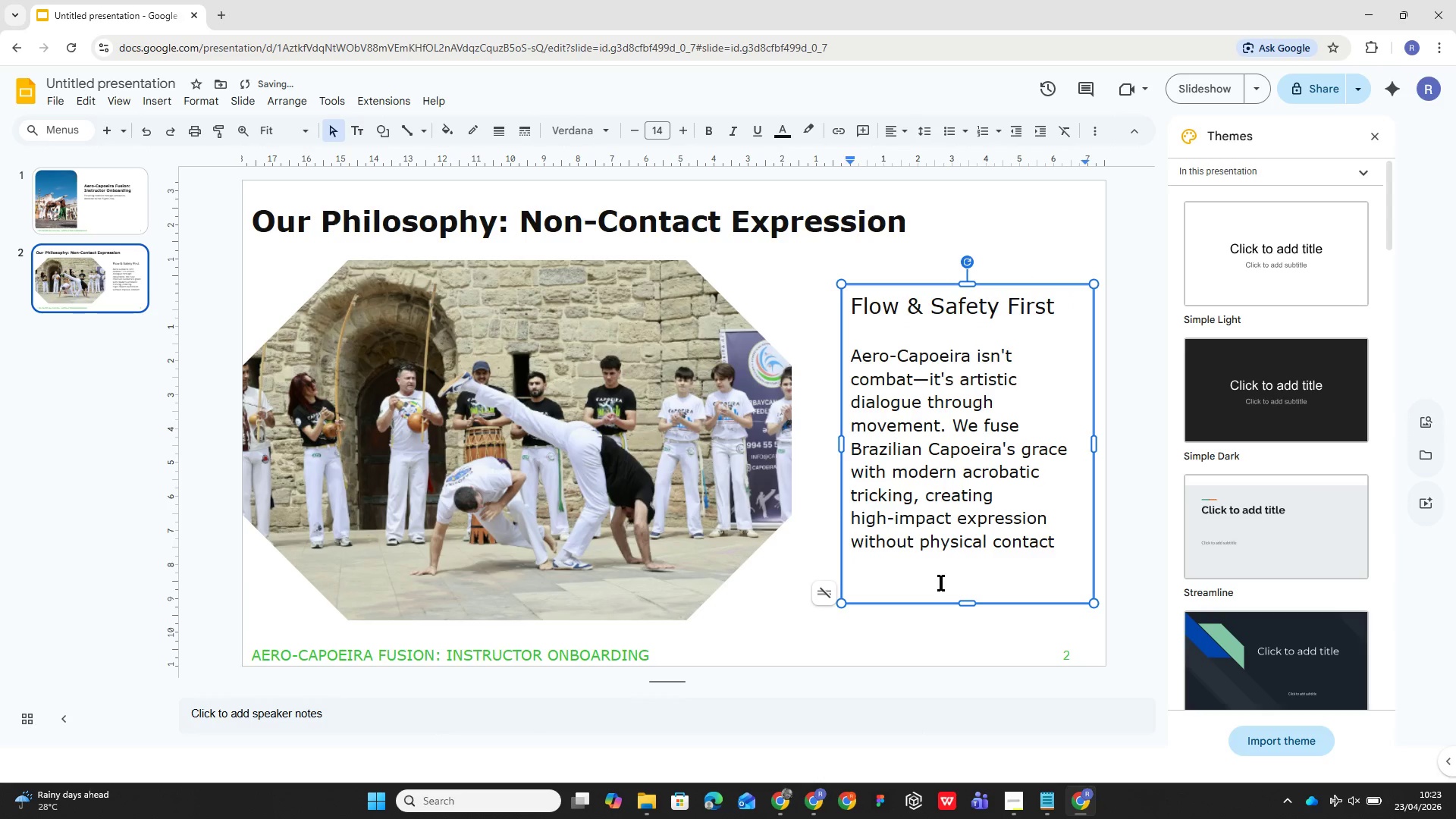 
key(Backspace)
 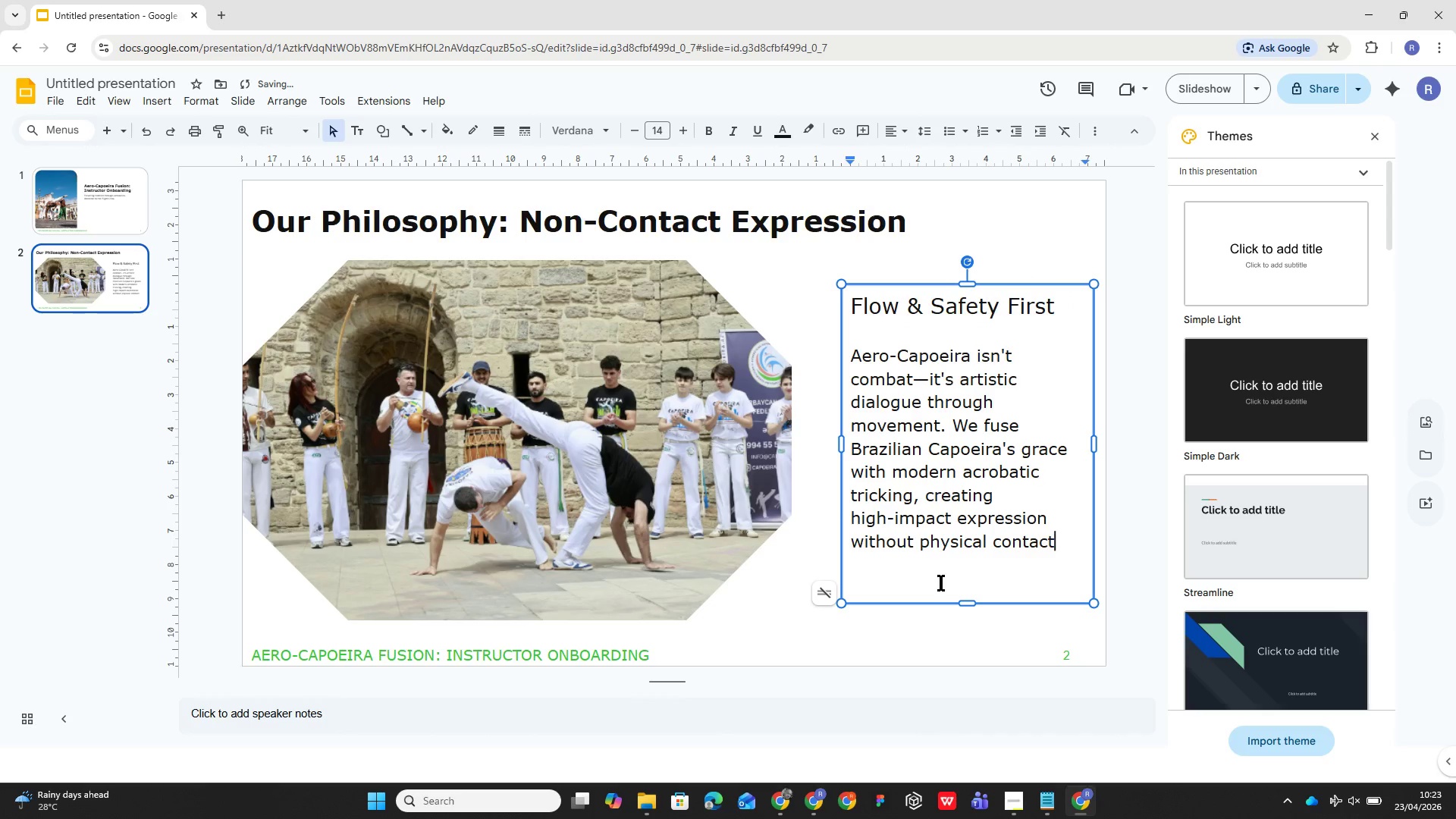 
key(ArrowDown)
 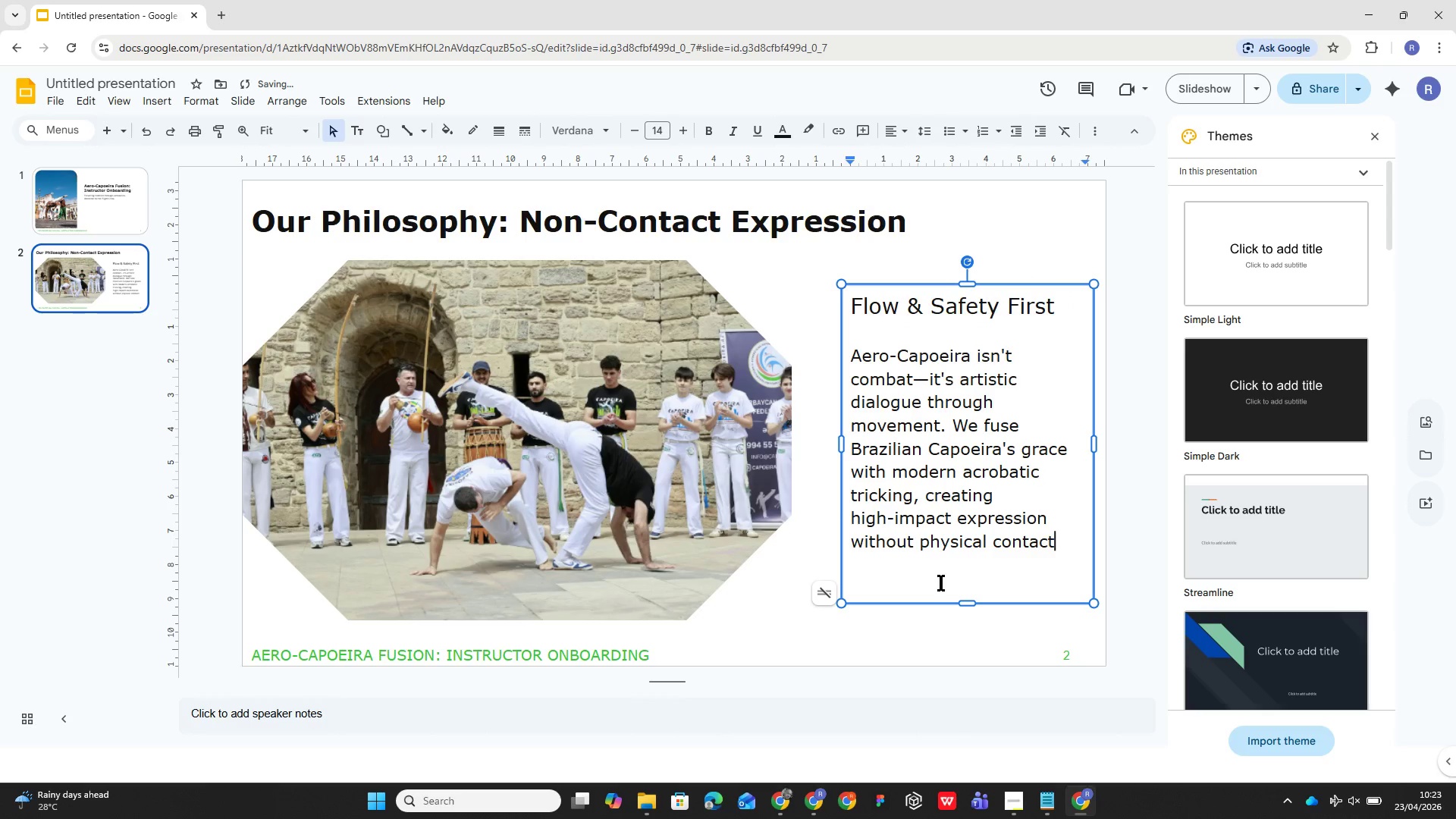 
key(ArrowDown)
 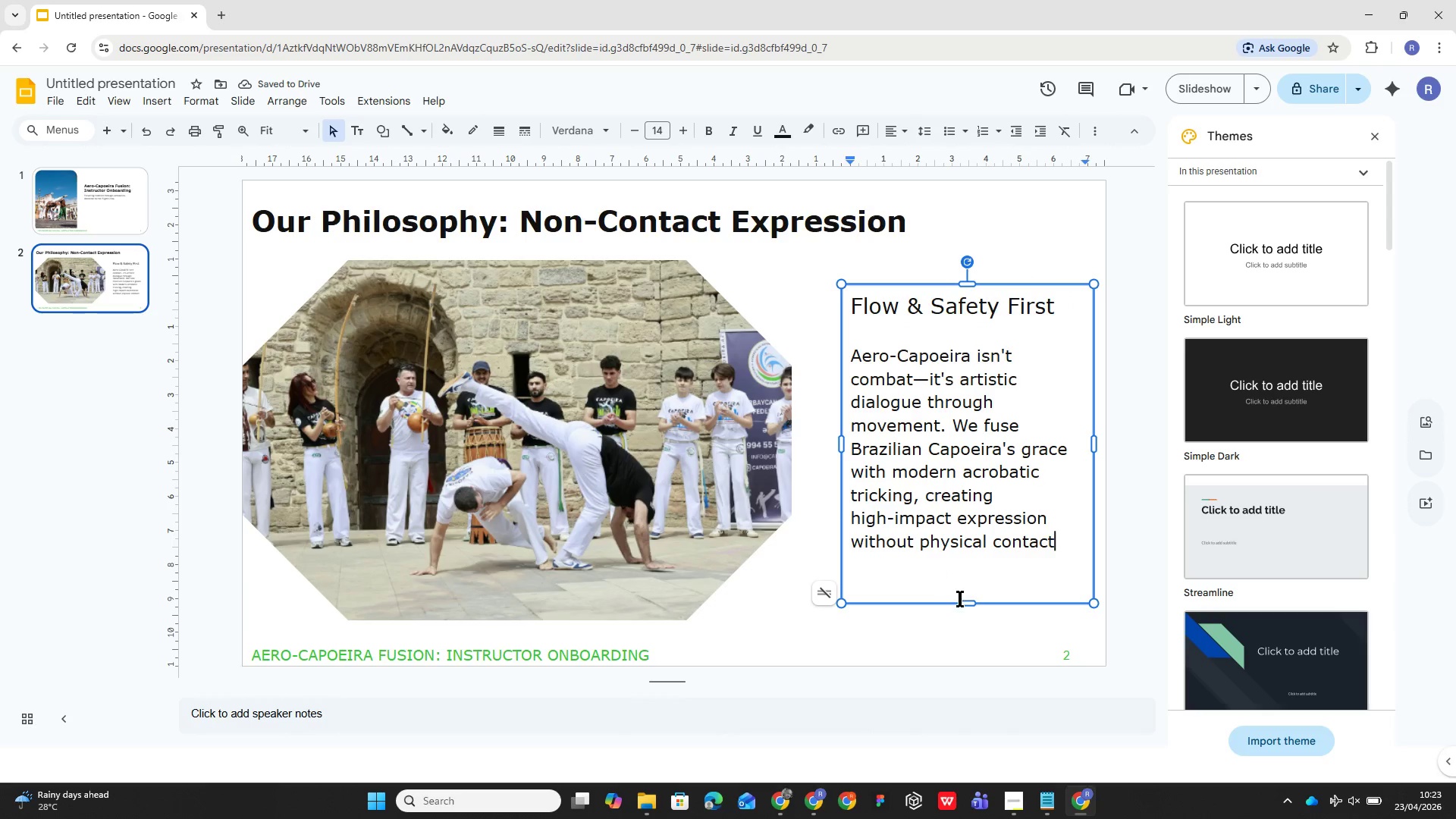 
left_click([970, 607])
 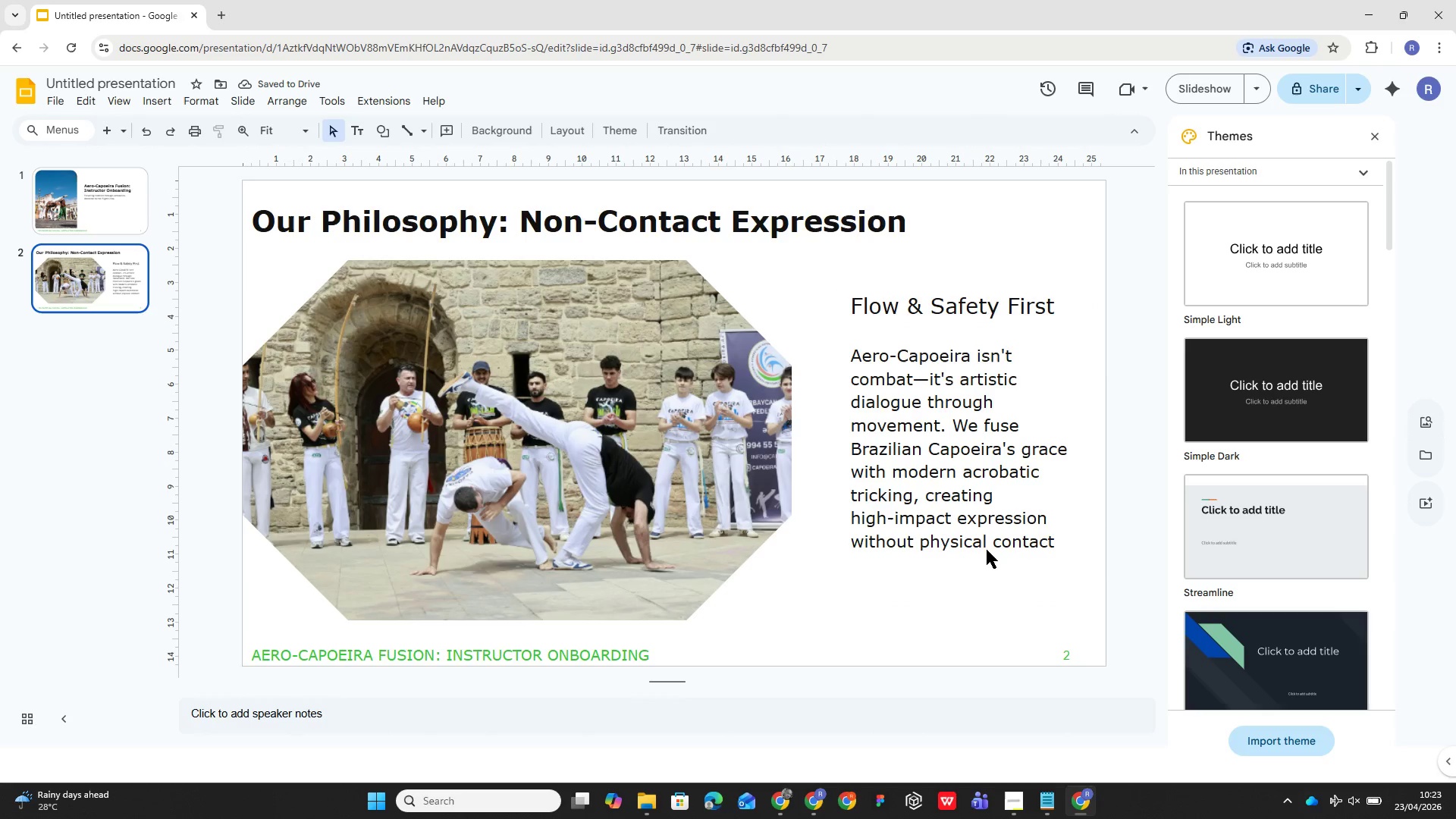 
left_click([987, 547])
 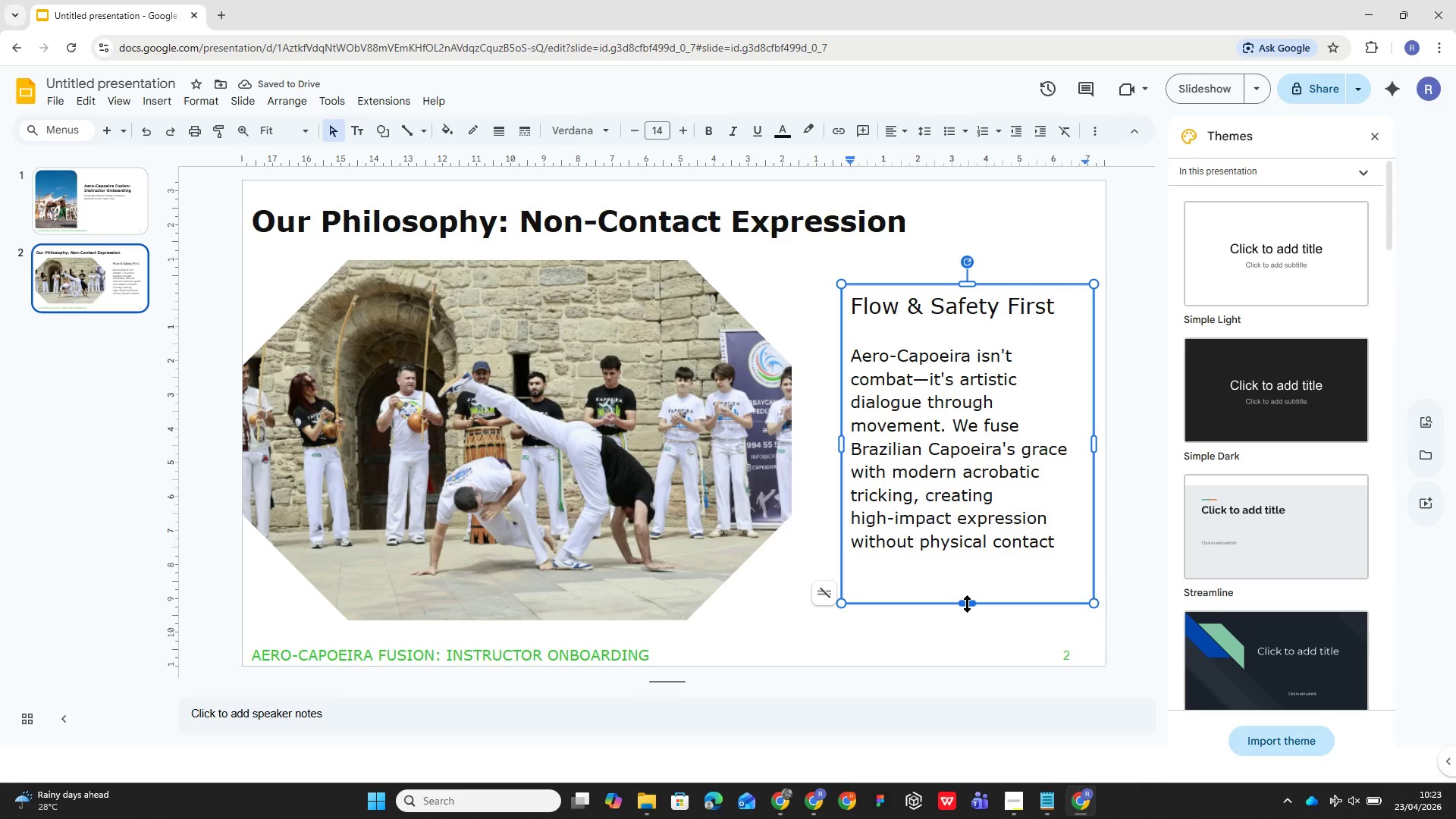 
left_click_drag(start_coordinate=[968, 602], to_coordinate=[962, 561])
 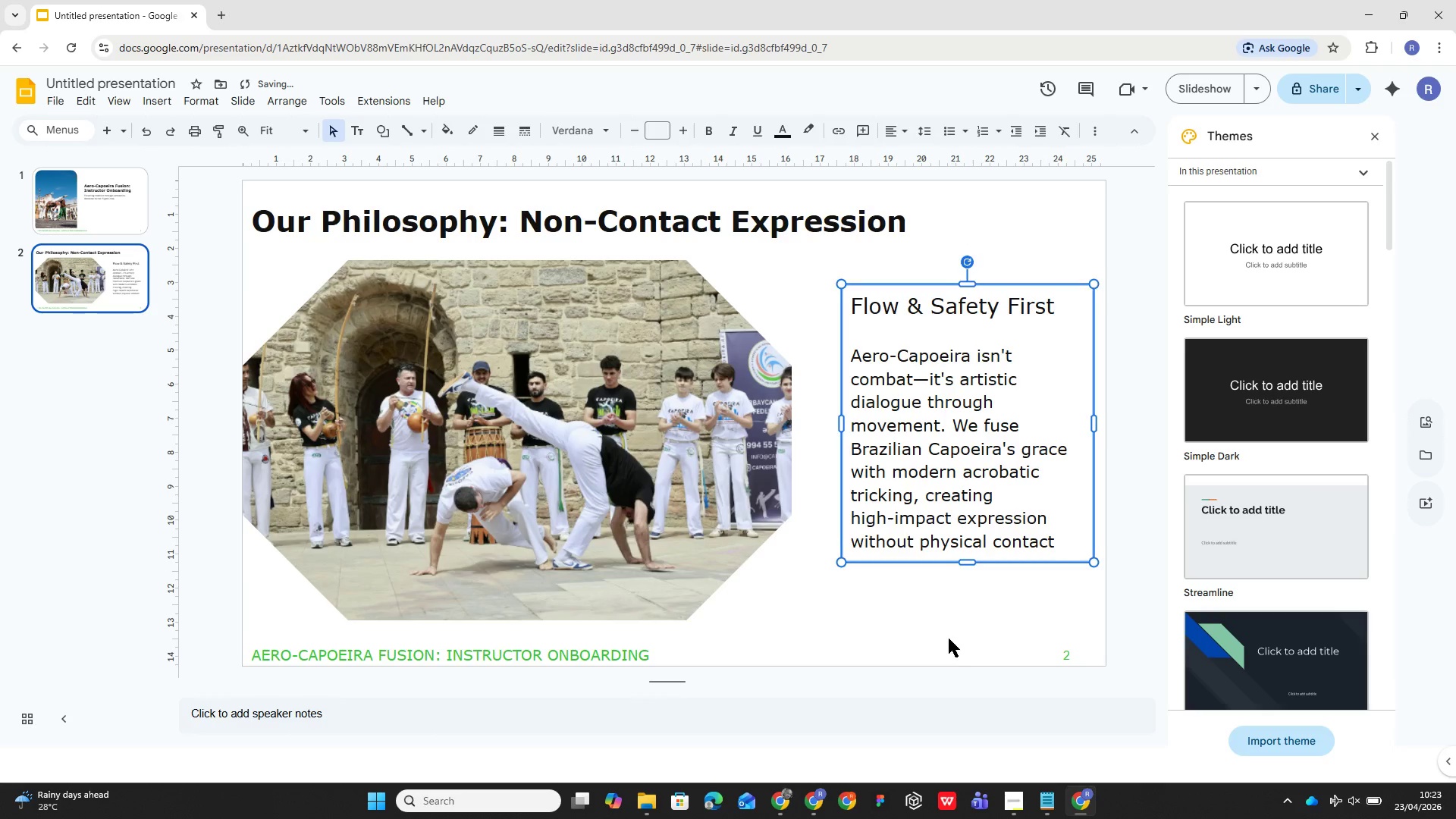 
left_click([949, 639])
 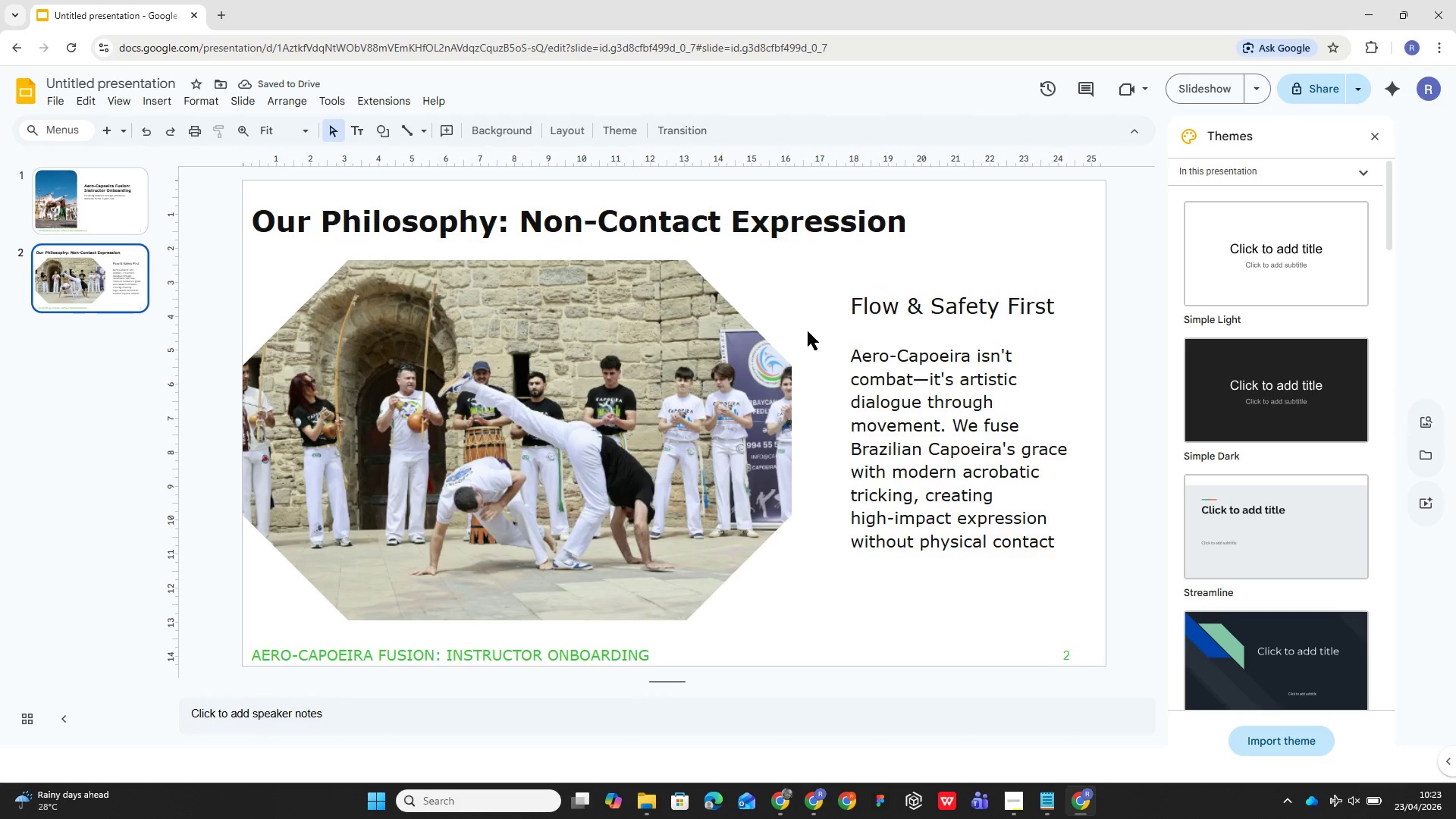 
left_click_drag(start_coordinate=[895, 410], to_coordinate=[880, 406])
 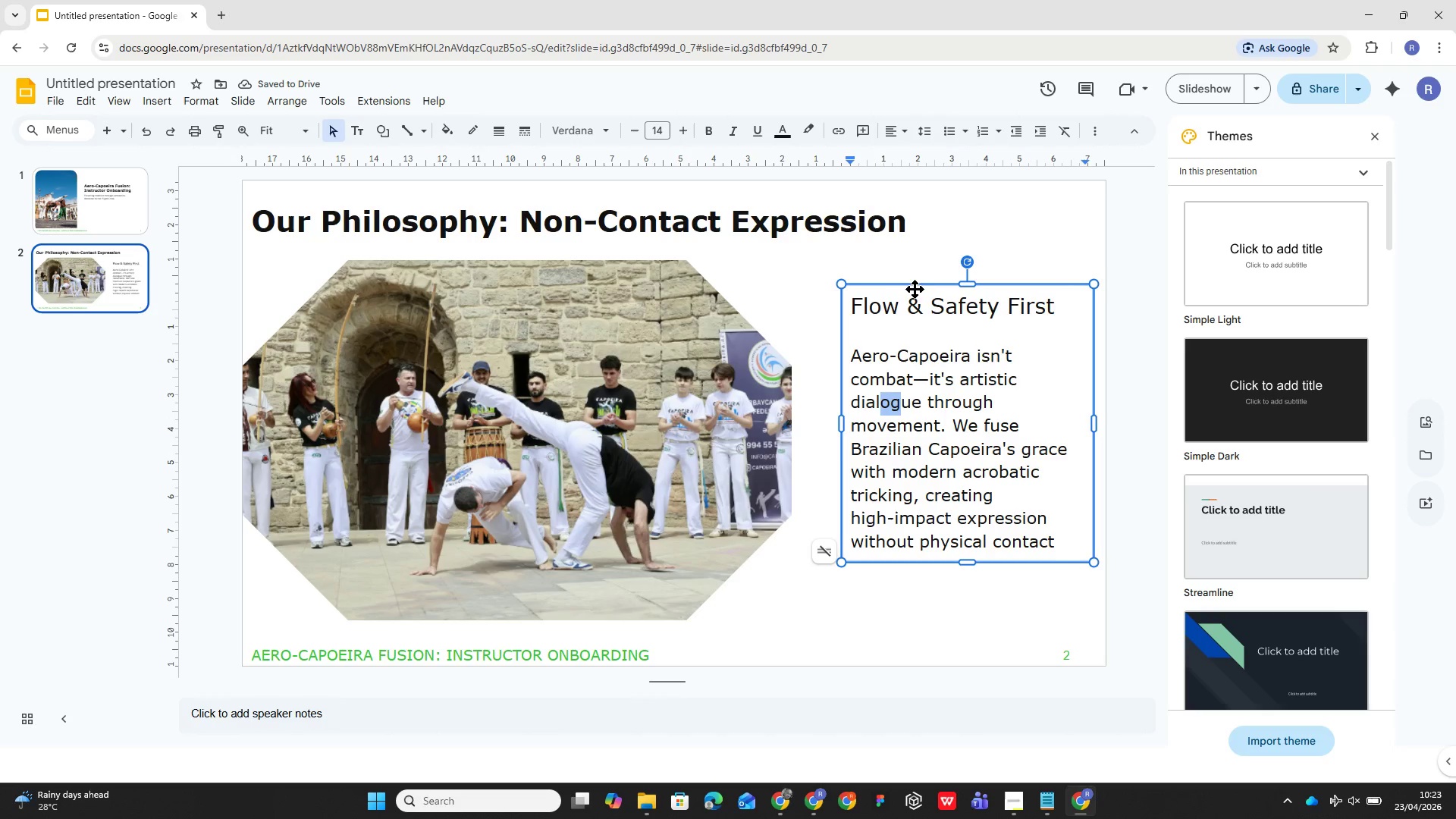 
left_click_drag(start_coordinate=[916, 286], to_coordinate=[909, 287])
 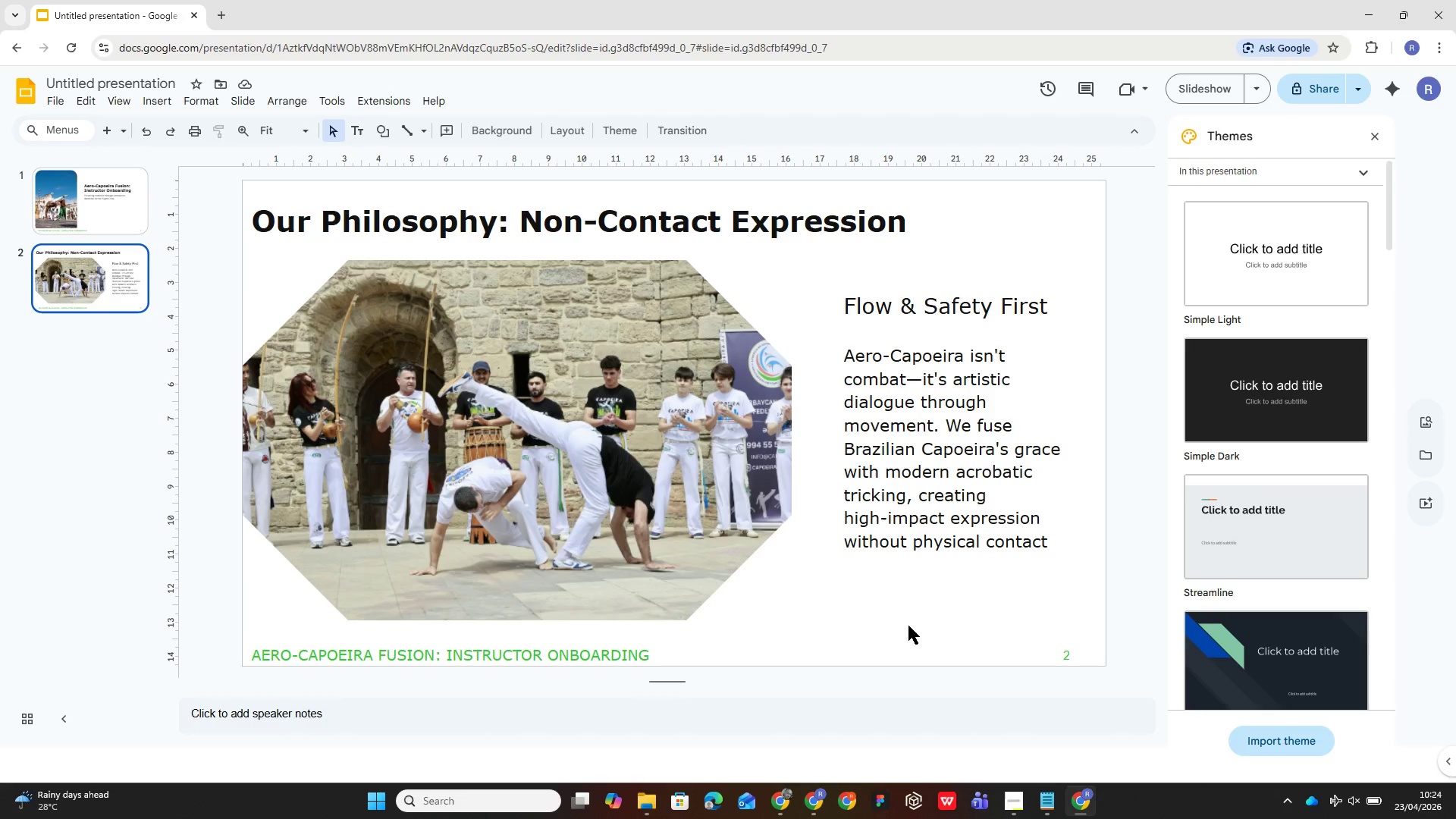 
wait(29.81)
 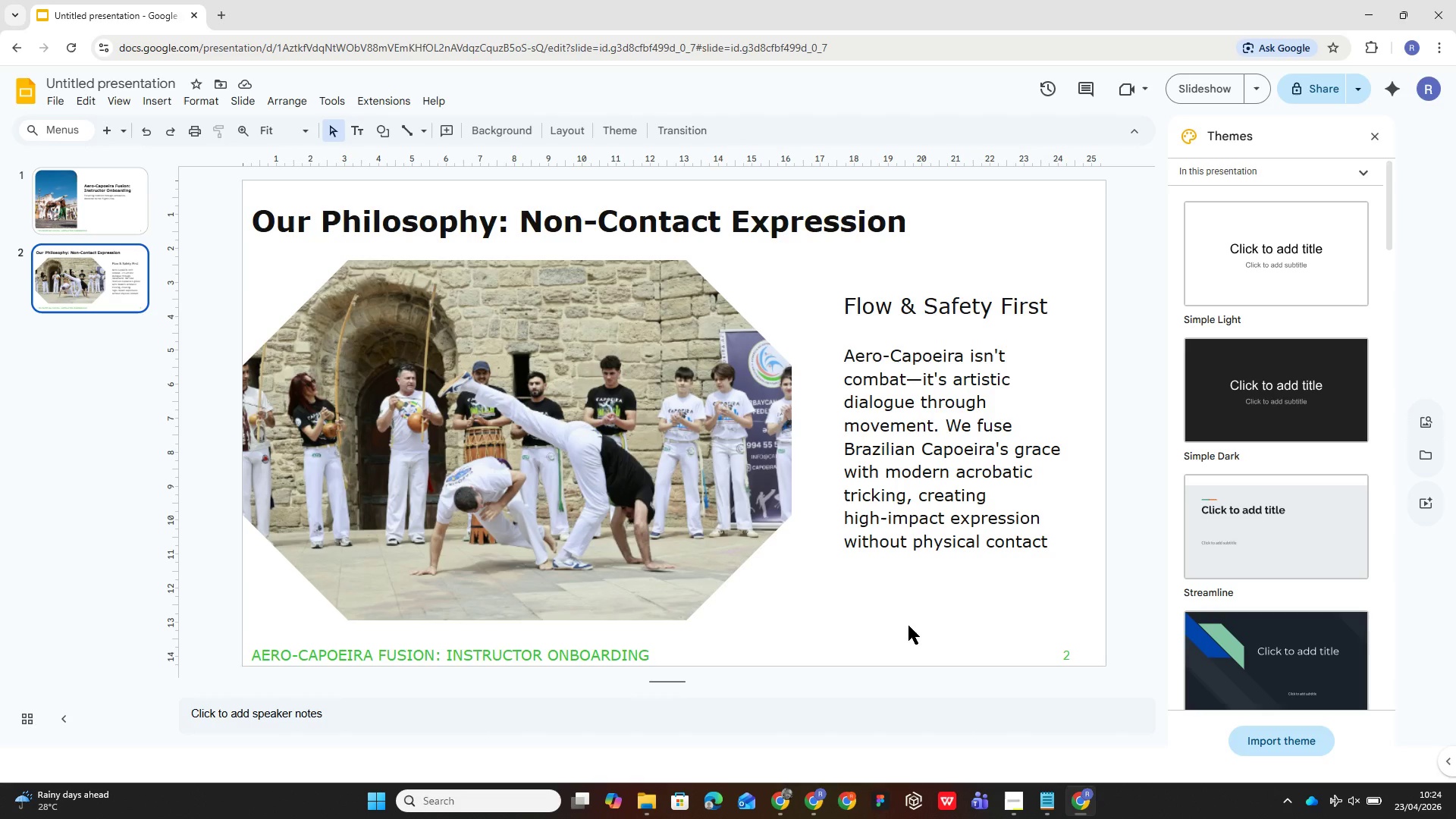 
left_click([595, 532])
 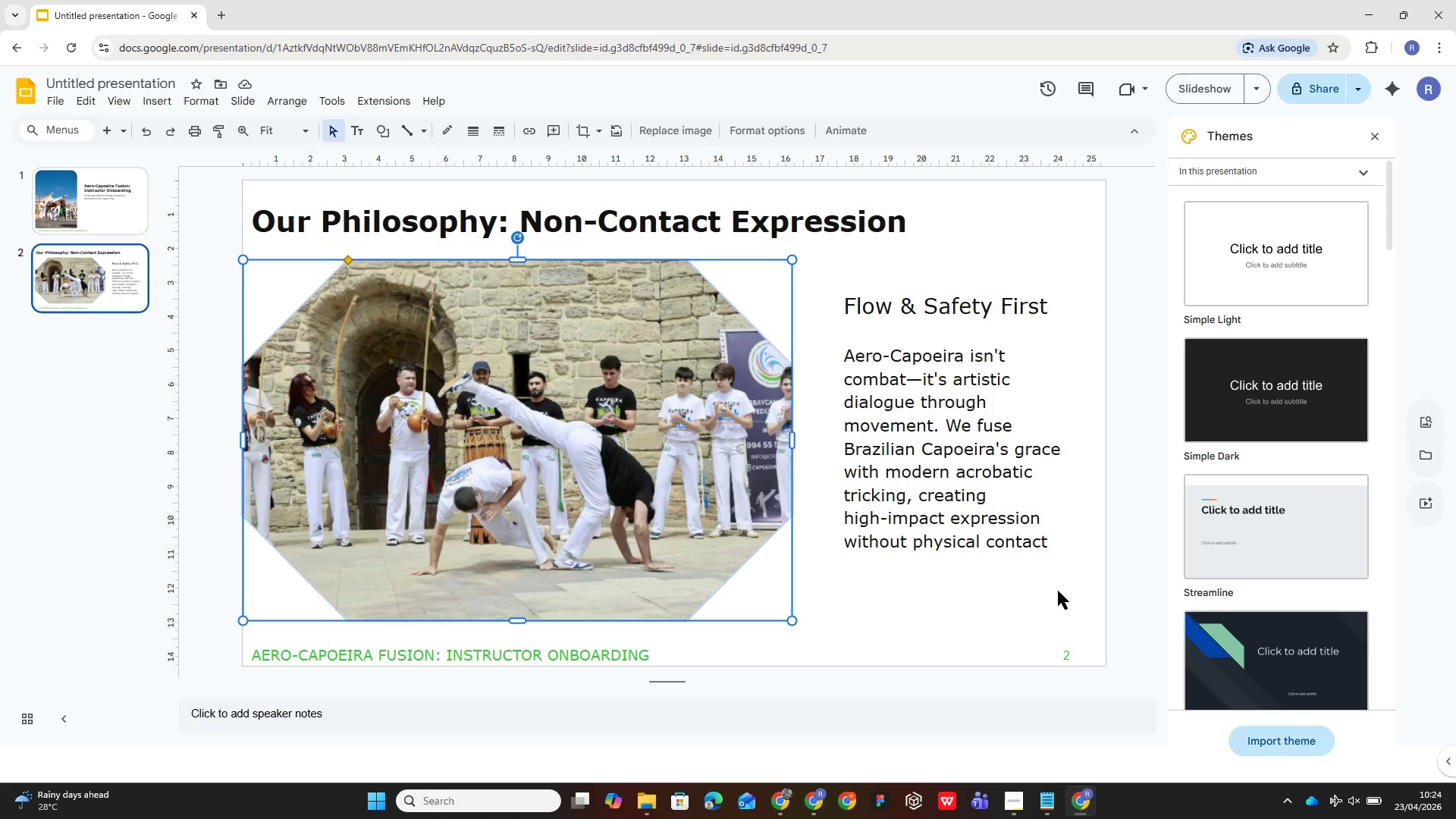 
left_click([888, 701])
 